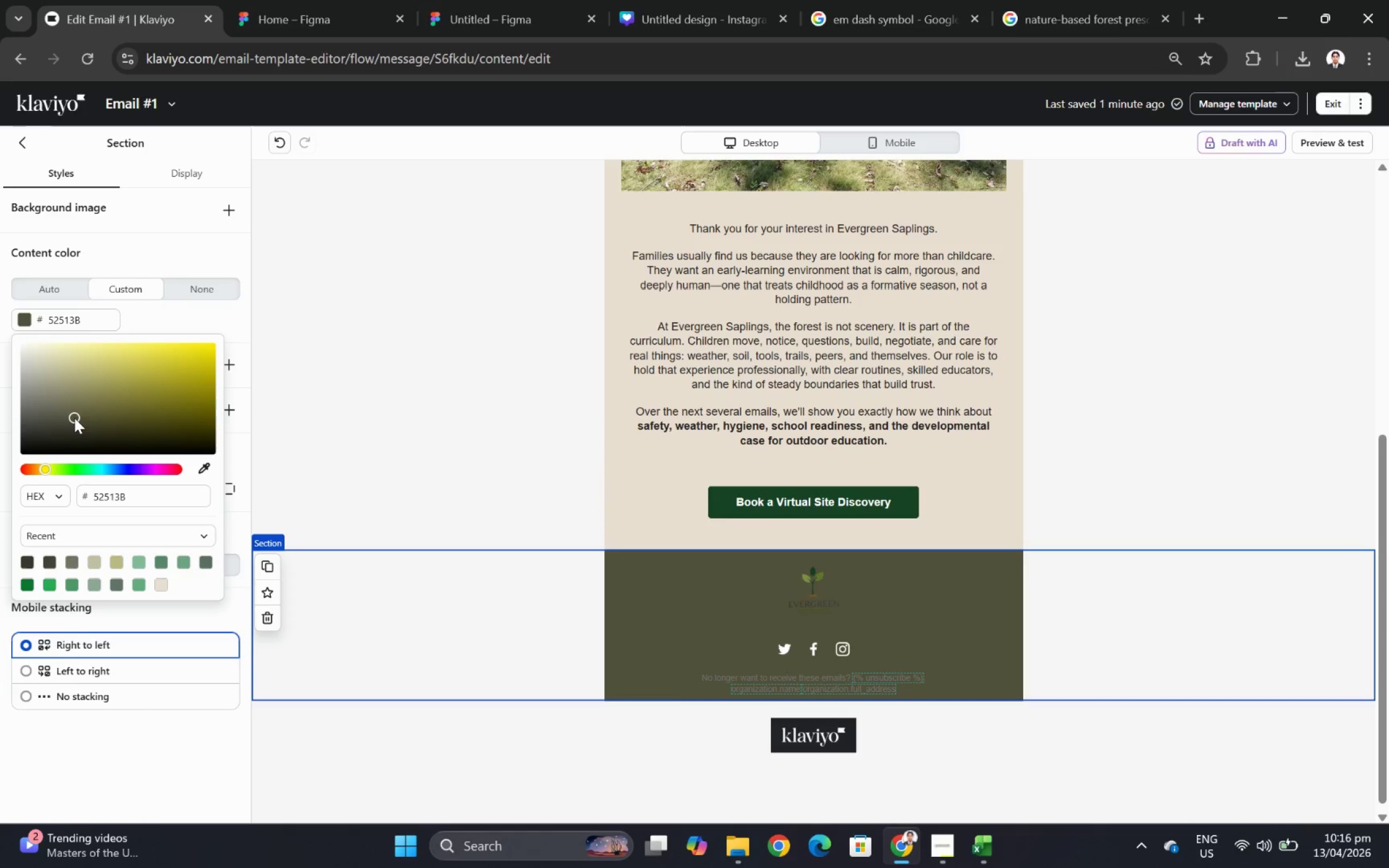 
left_click_drag(start_coordinate=[75, 418], to_coordinate=[51, 370])
 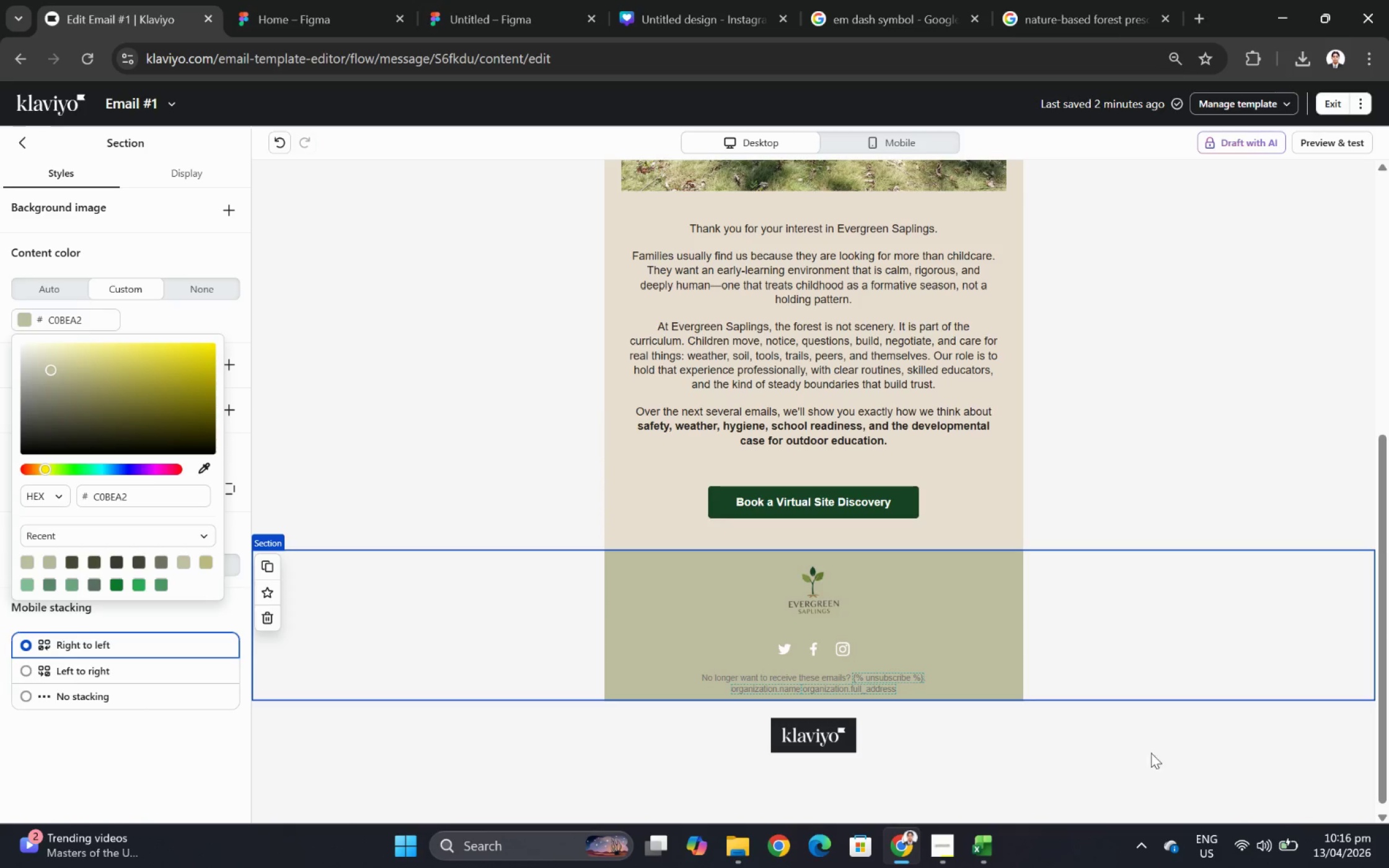 
left_click([1096, 440])
 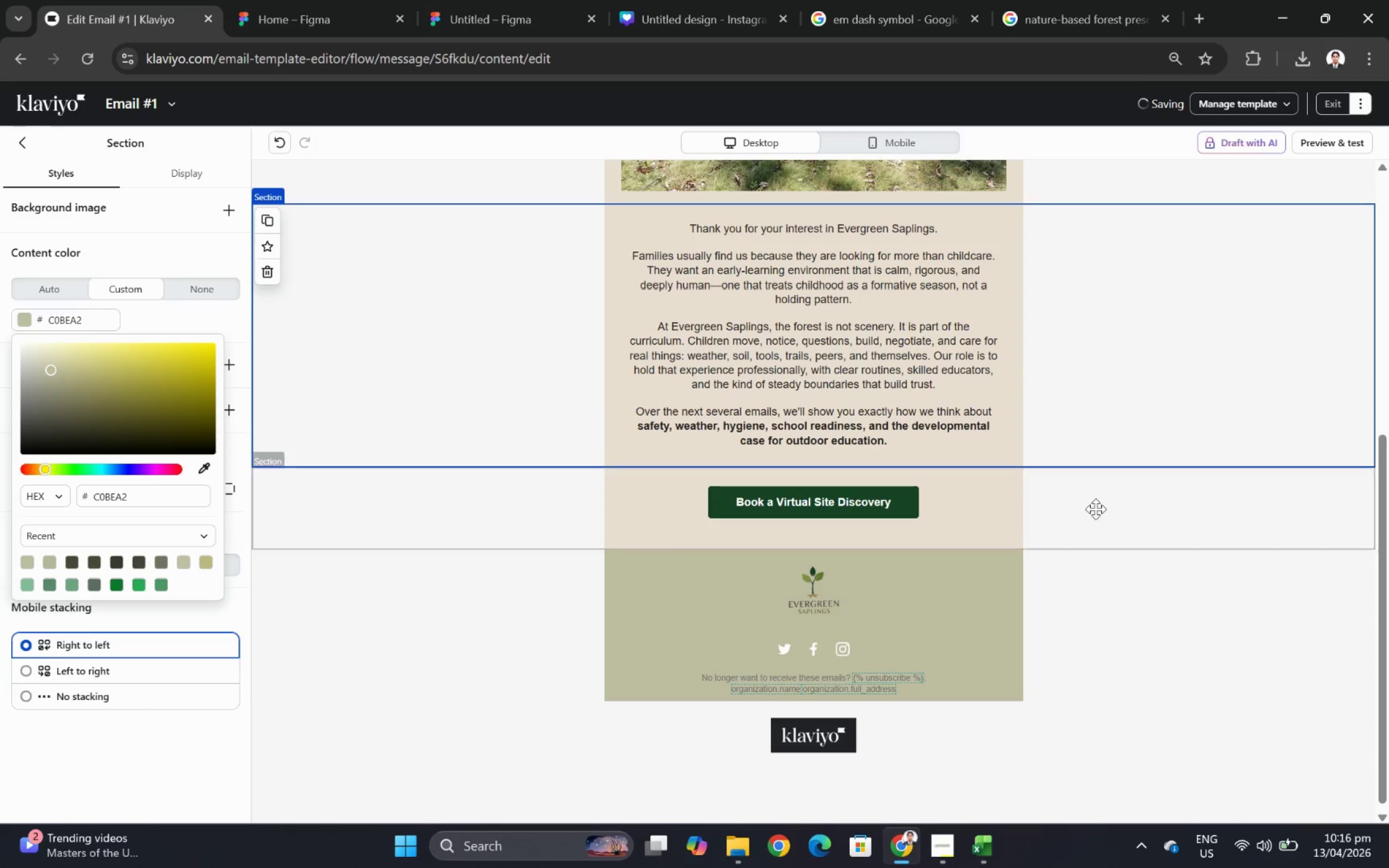 
hold_key(key=ControlLeft, duration=0.4)
scroll: coordinate [1021, 660], scroll_direction: none, amount: 0.0
 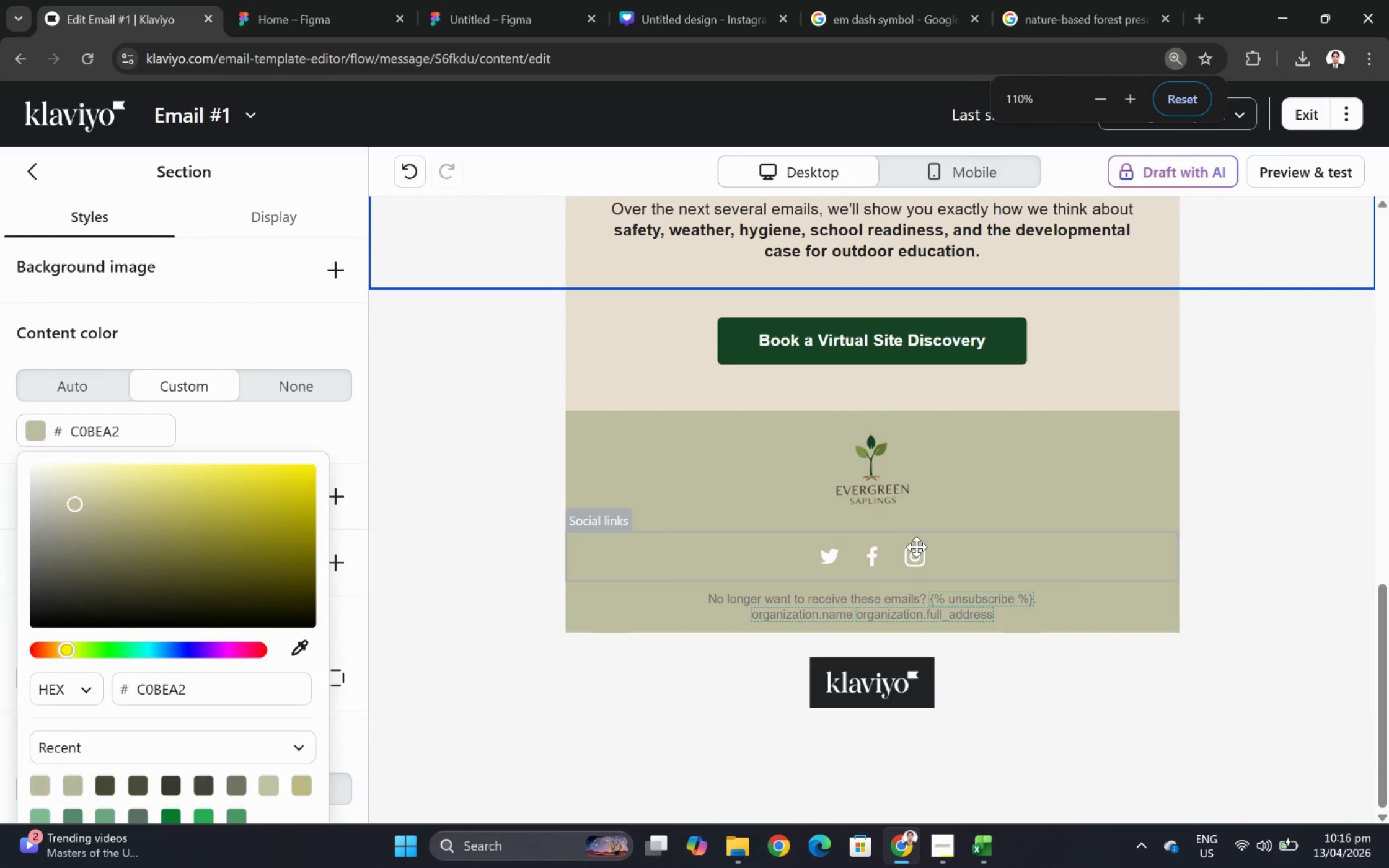 
left_click([915, 545])
 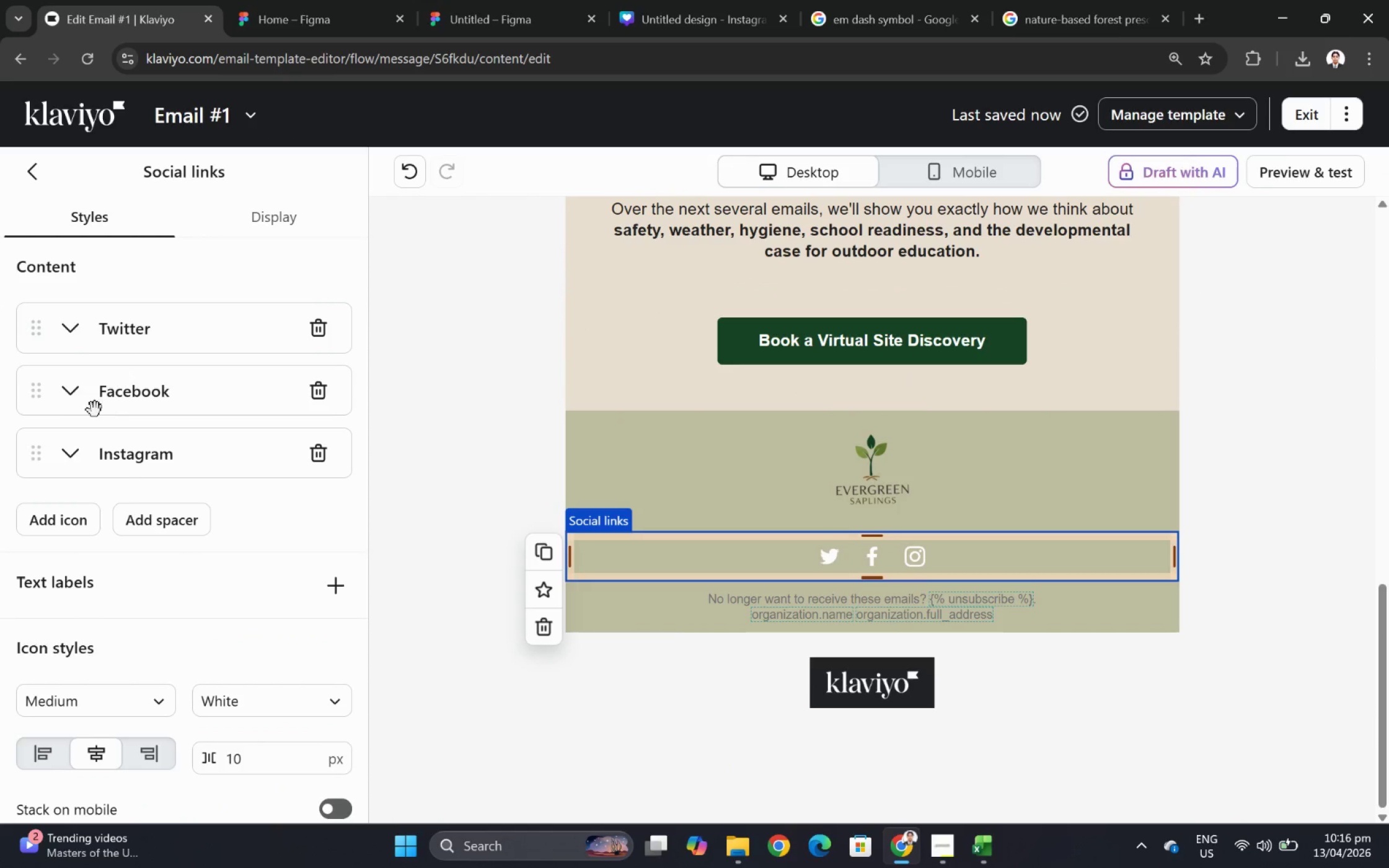 
left_click([70, 393])
 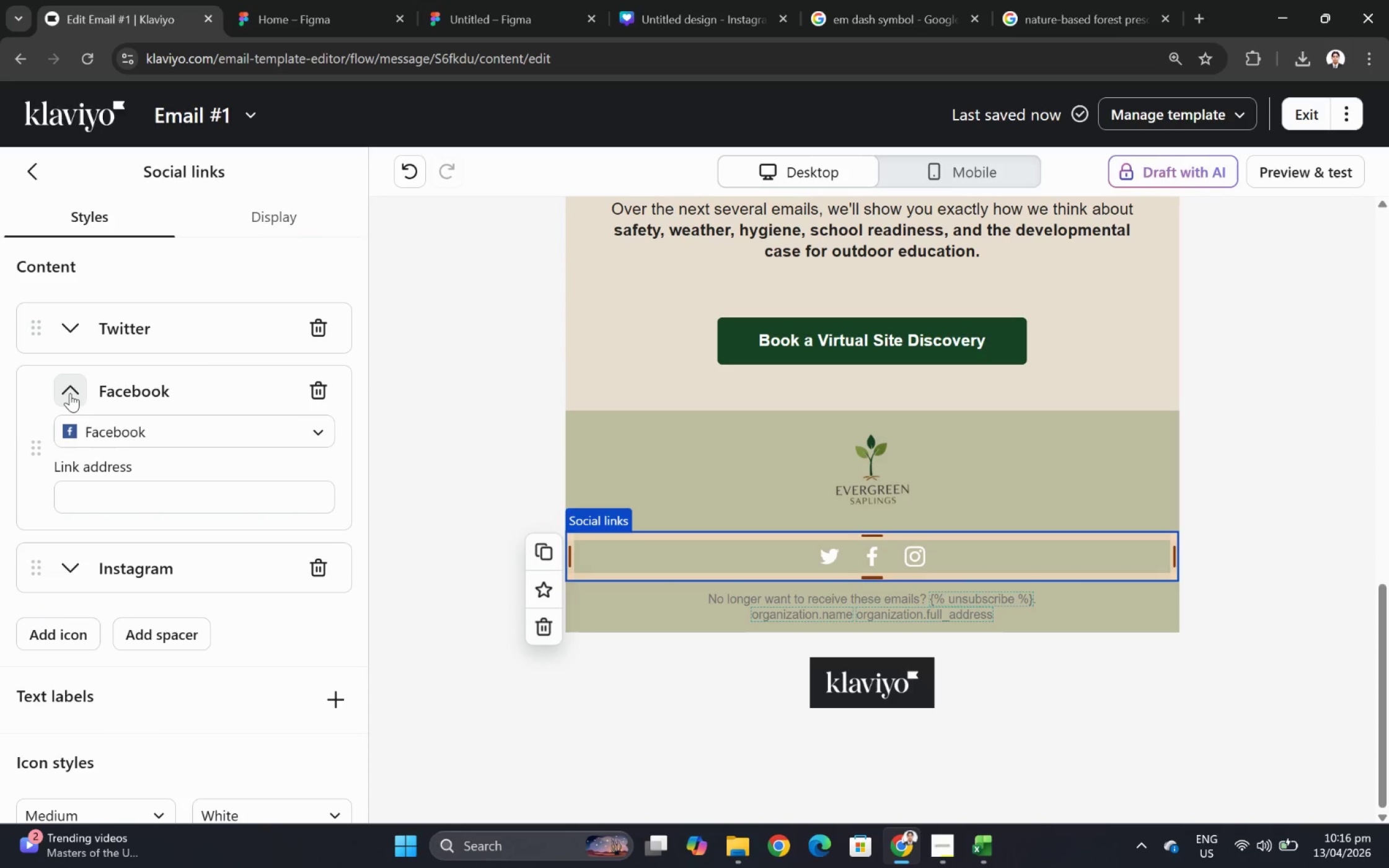 
left_click([70, 393])
 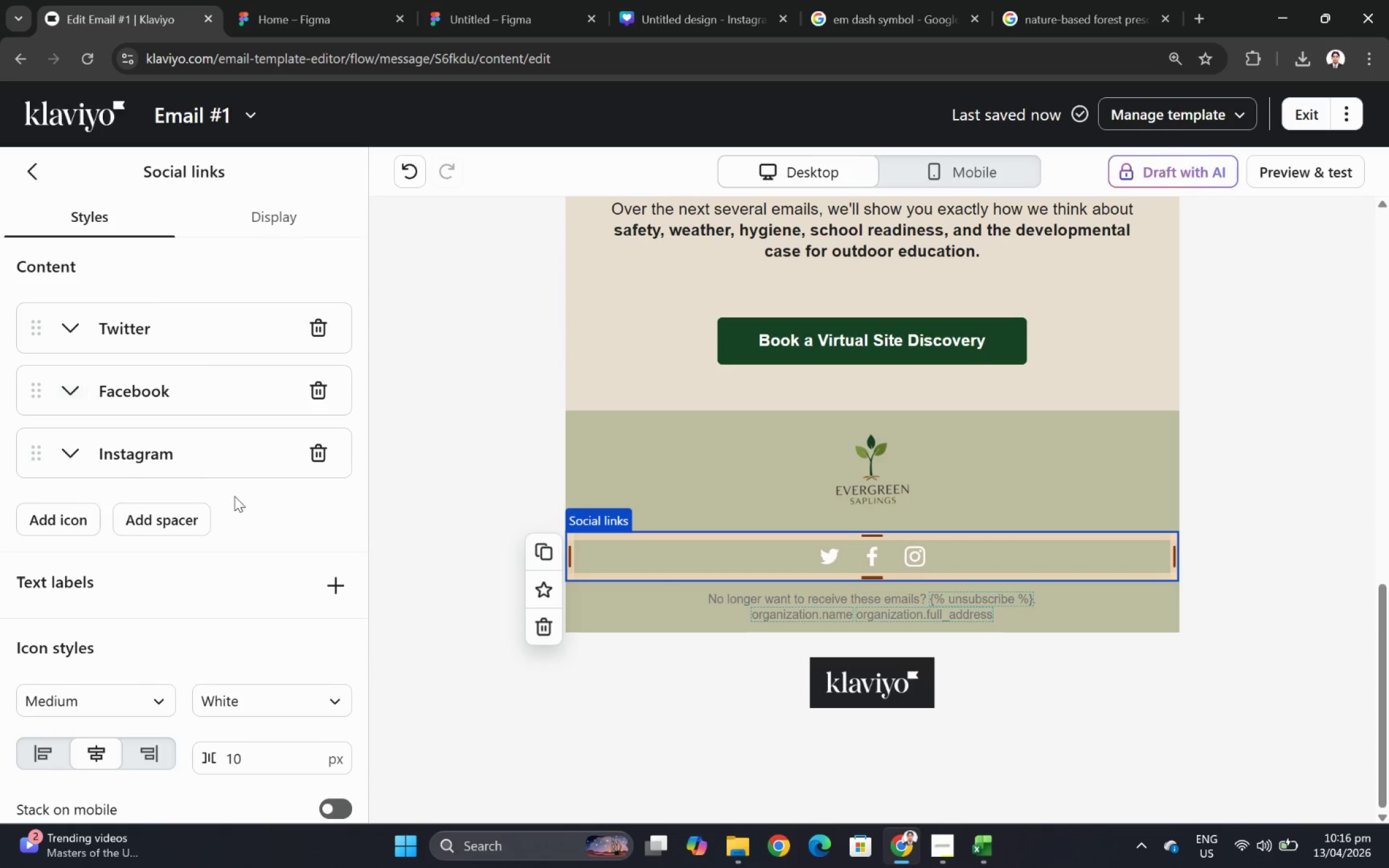 
scroll: coordinate [323, 537], scroll_direction: down, amount: 3.0
 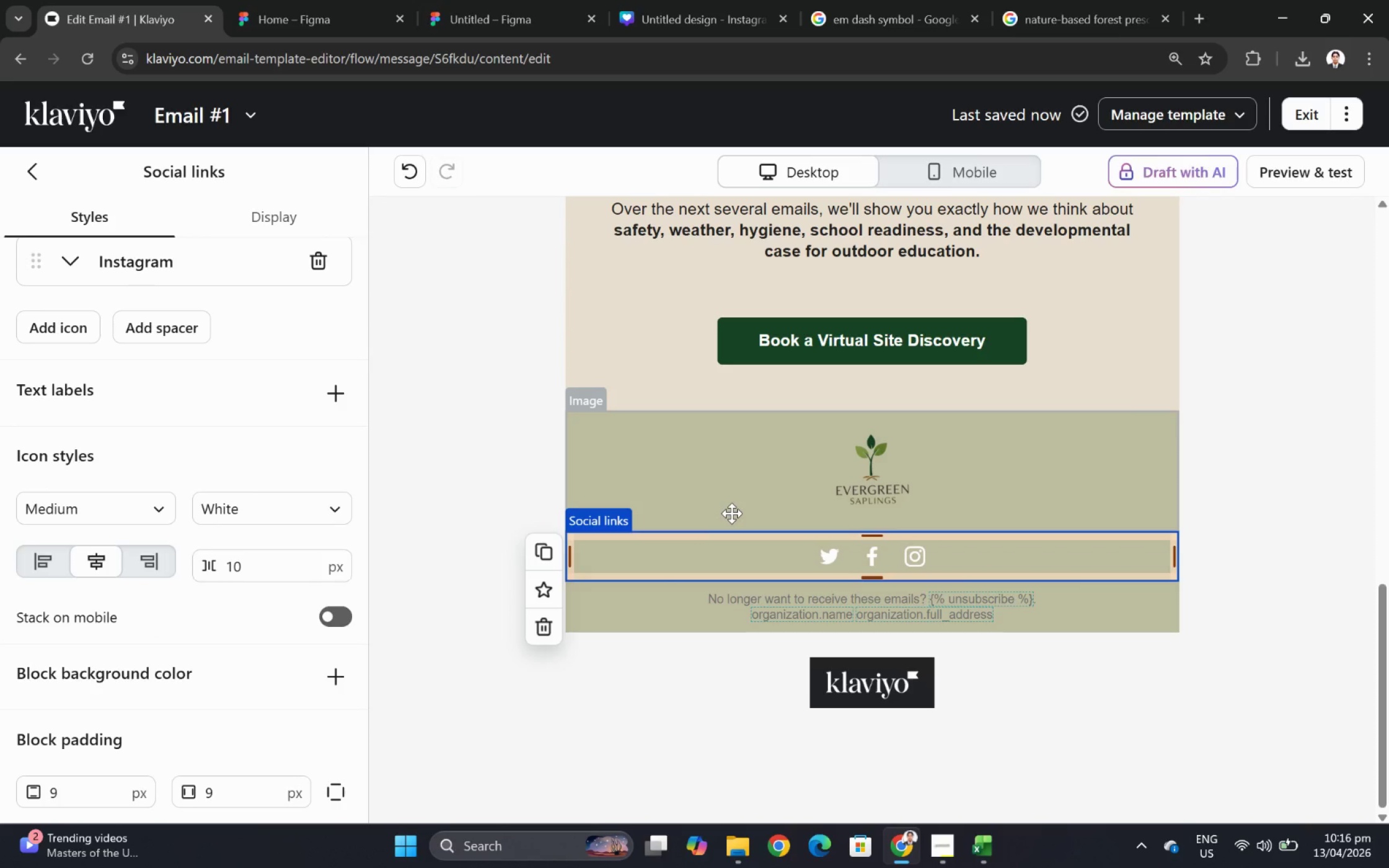 
wait(8.06)
 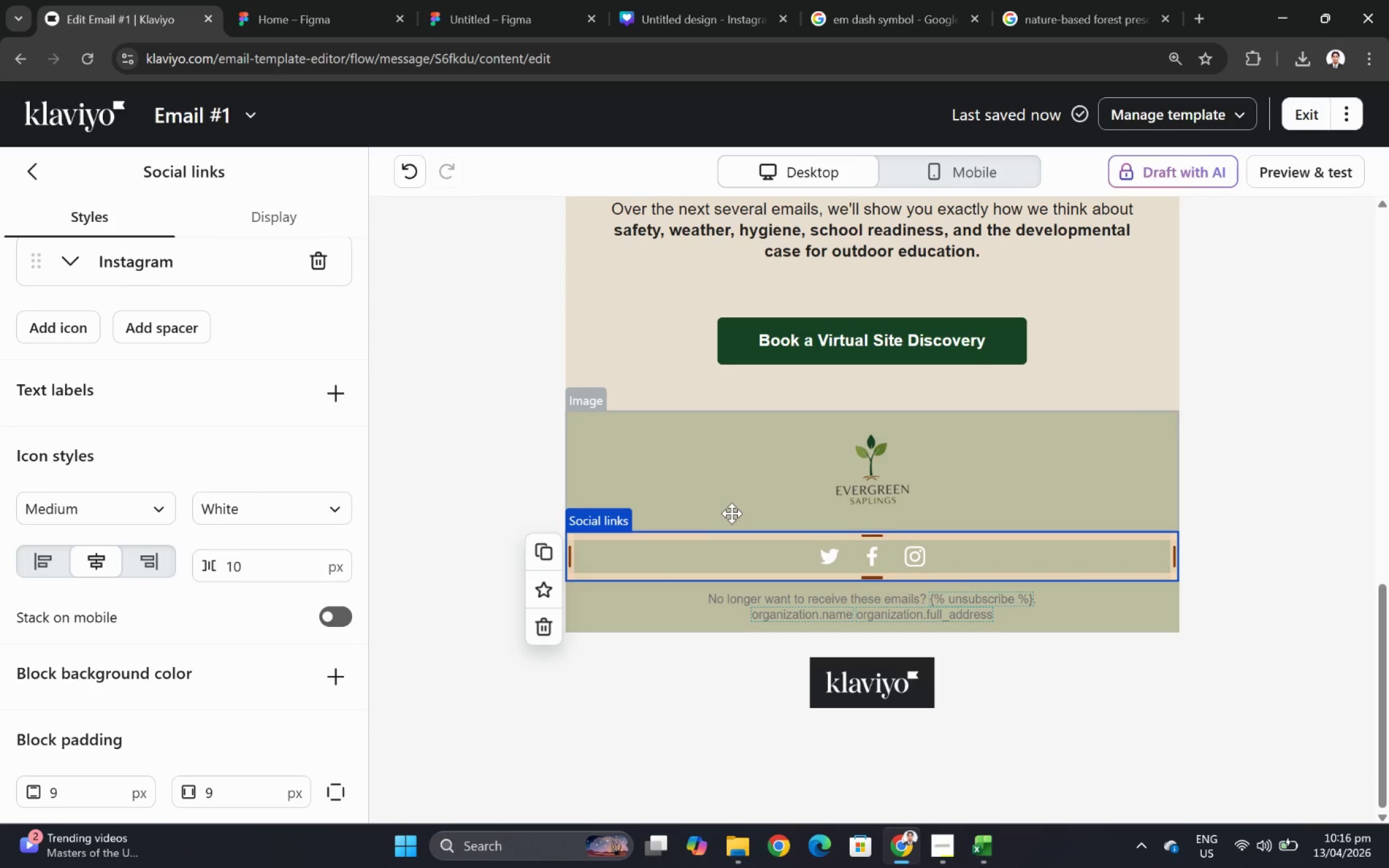 
scroll: coordinate [938, 489], scroll_direction: up, amount: 4.0
 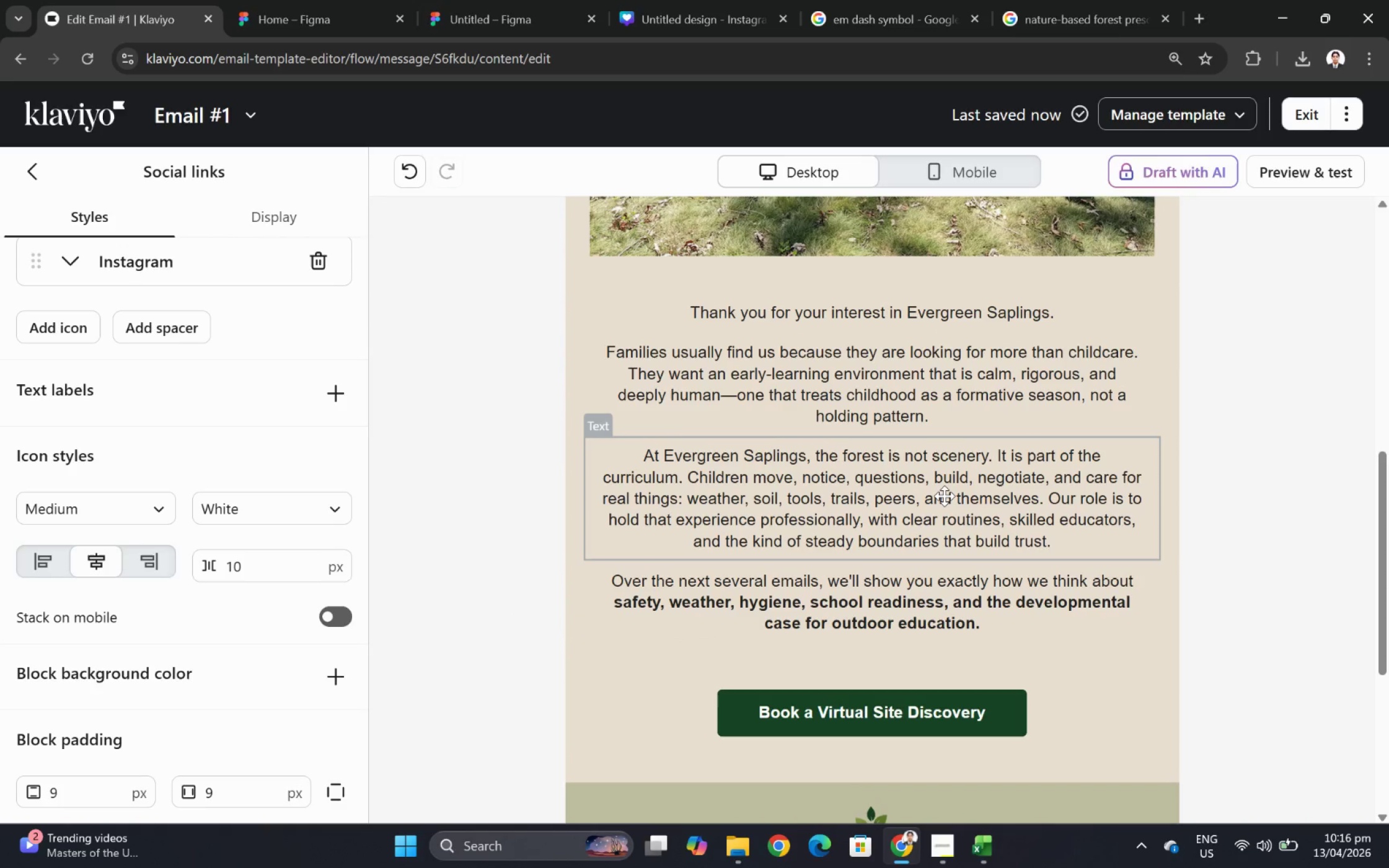 
hold_key(key=ControlLeft, duration=0.44)
scroll: coordinate [944, 496], scroll_direction: down, amount: 5.0
 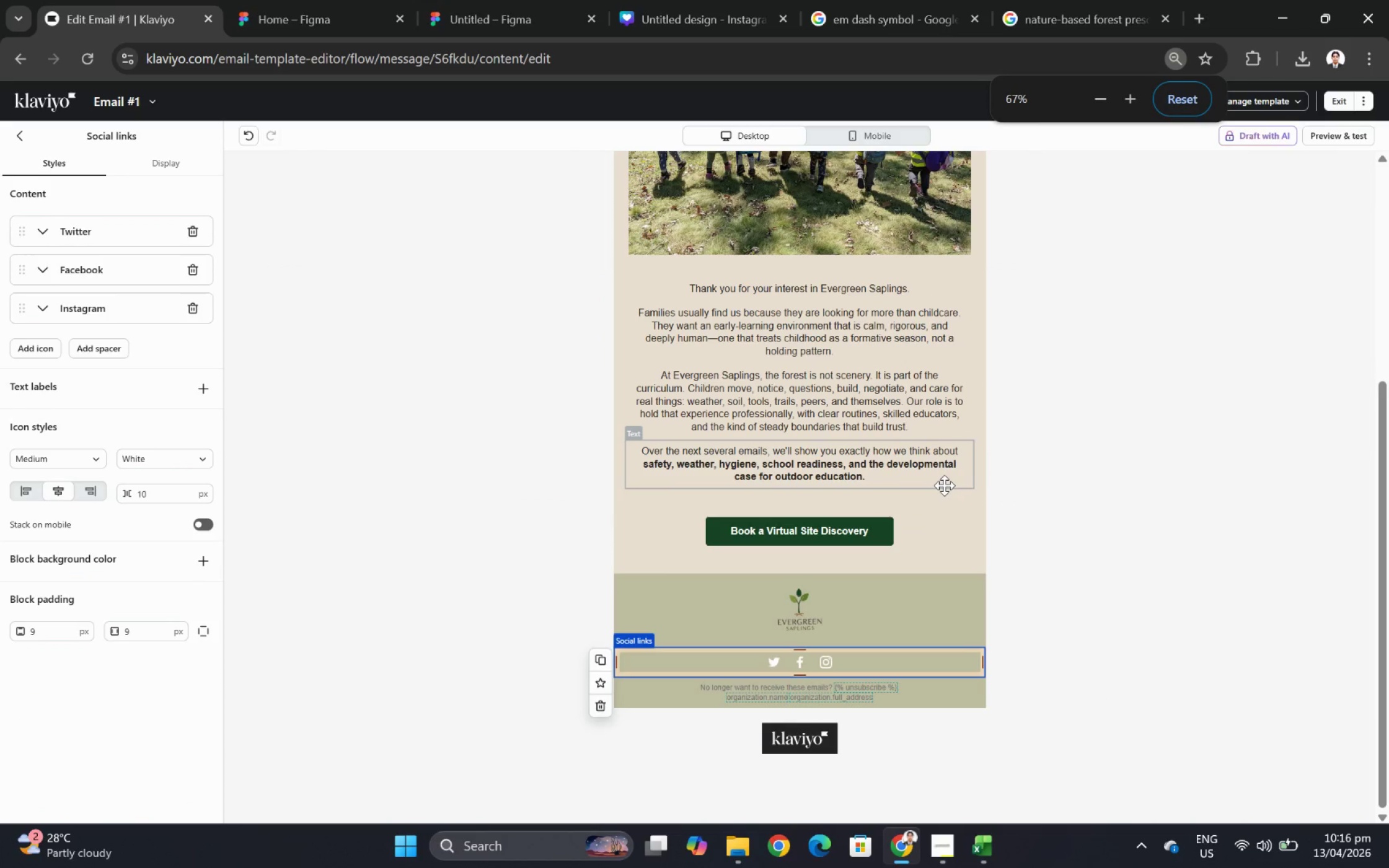 
scroll: coordinate [944, 485], scroll_direction: up, amount: 5.0
 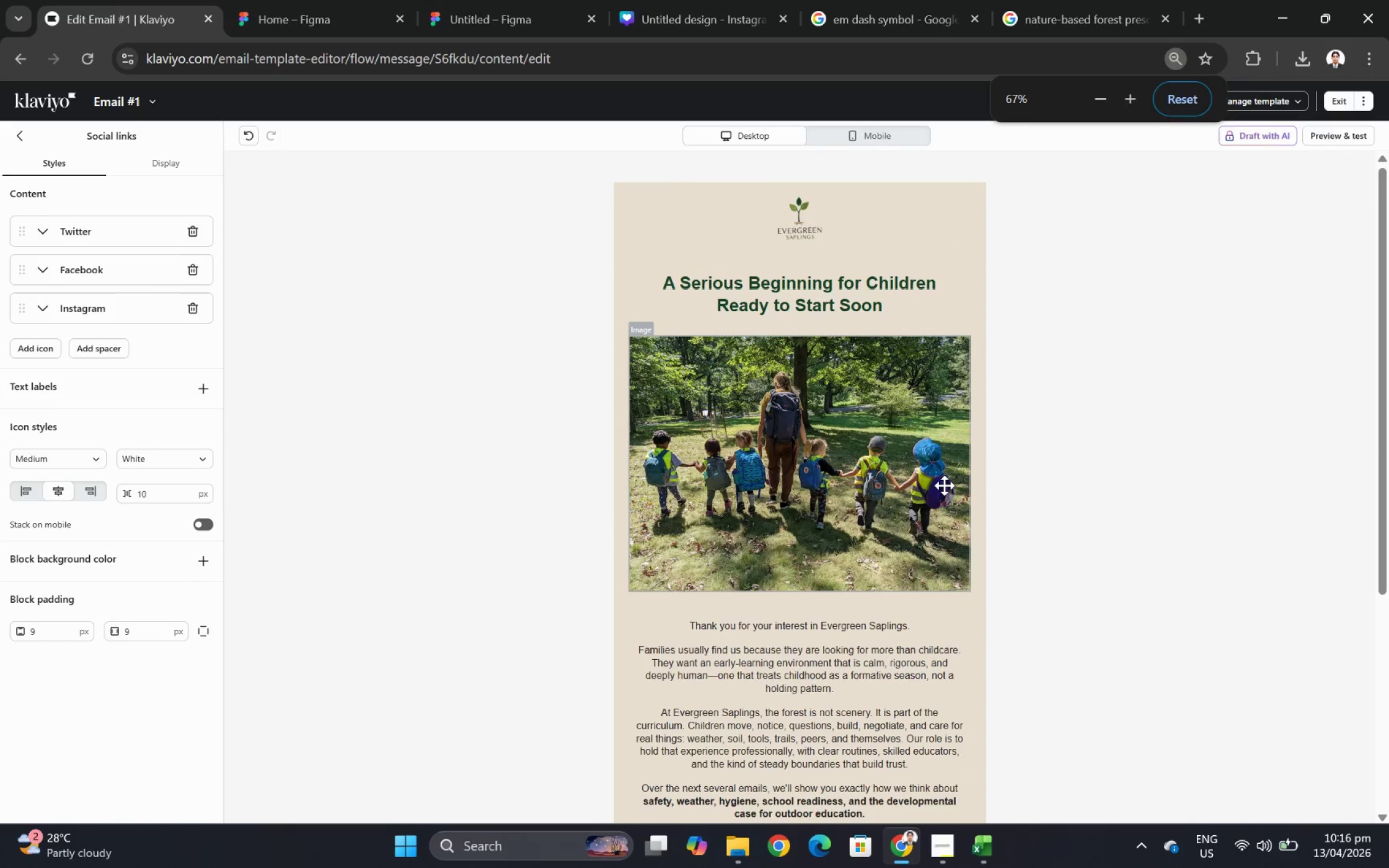 
scroll: coordinate [944, 485], scroll_direction: down, amount: 1.0
 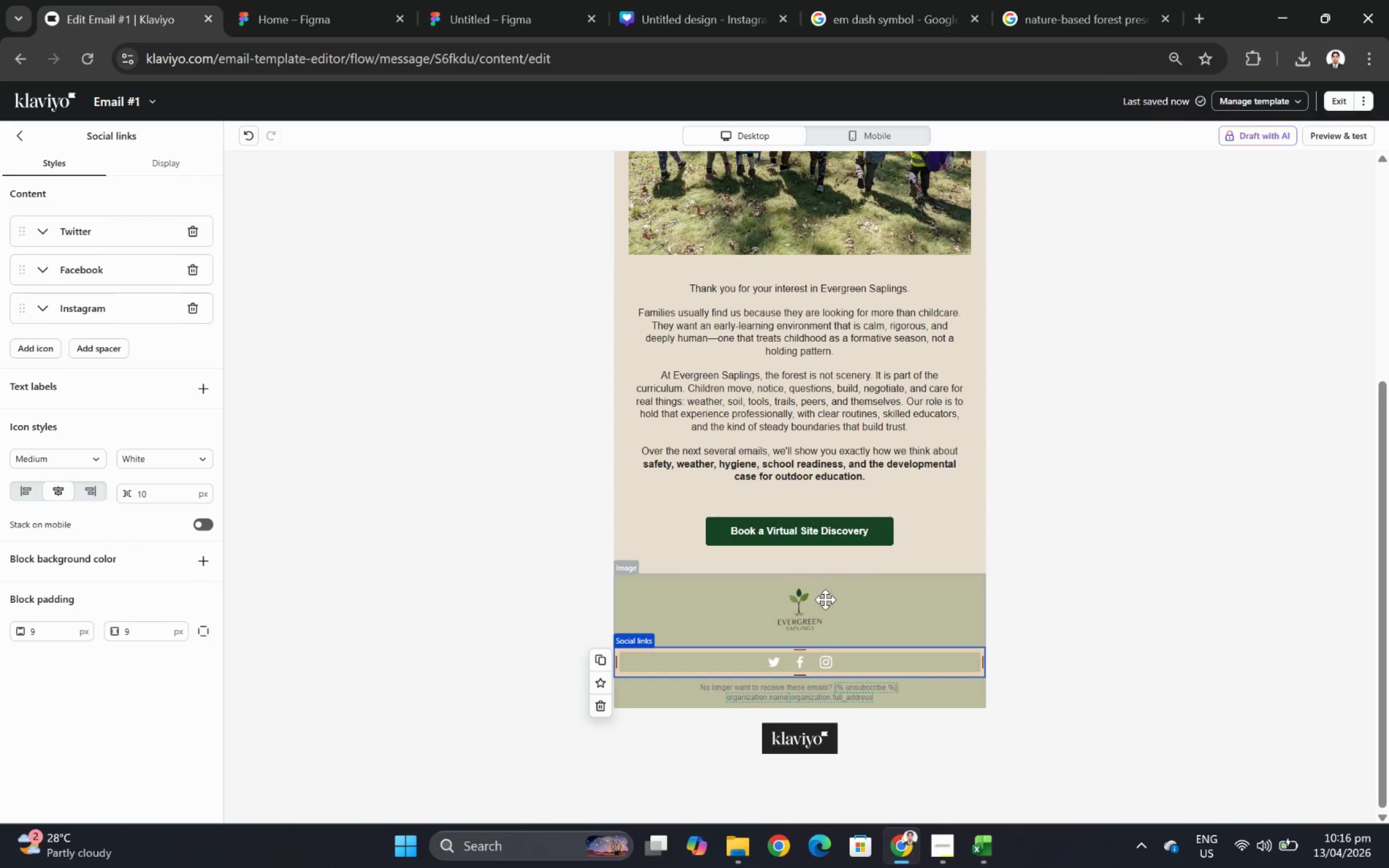 
left_click([787, 603])
 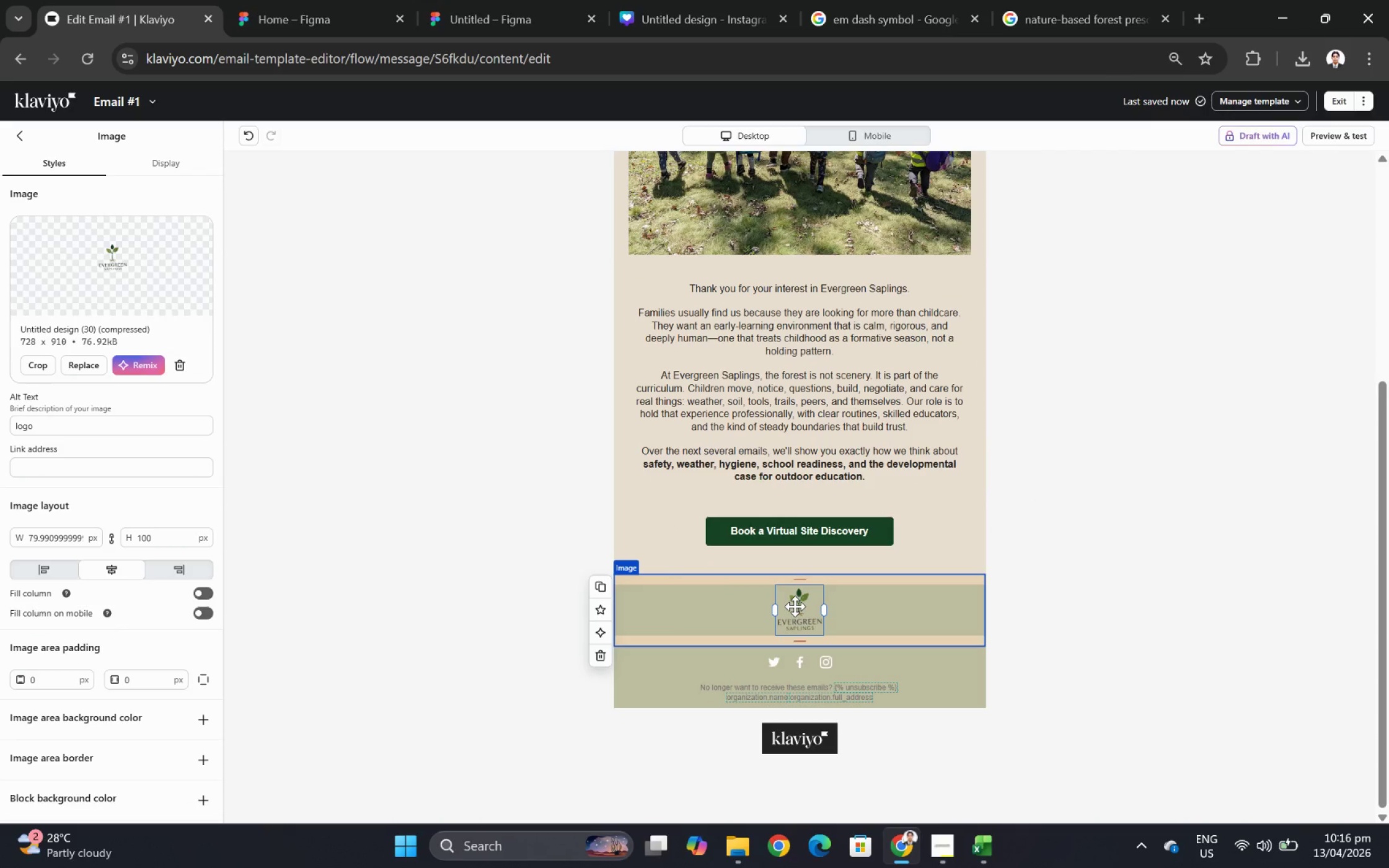 
wait(5.02)
 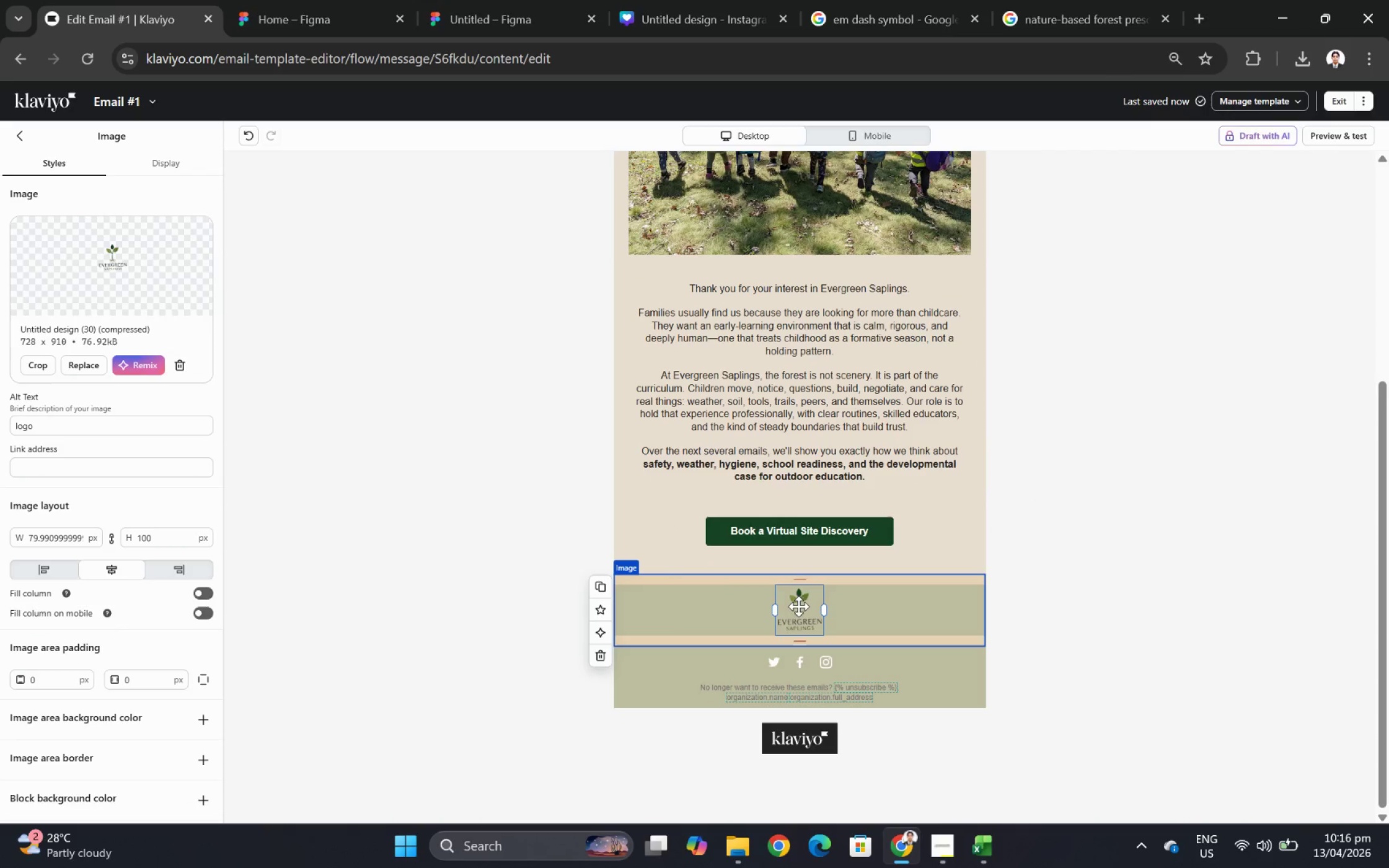 
left_click([793, 655])
 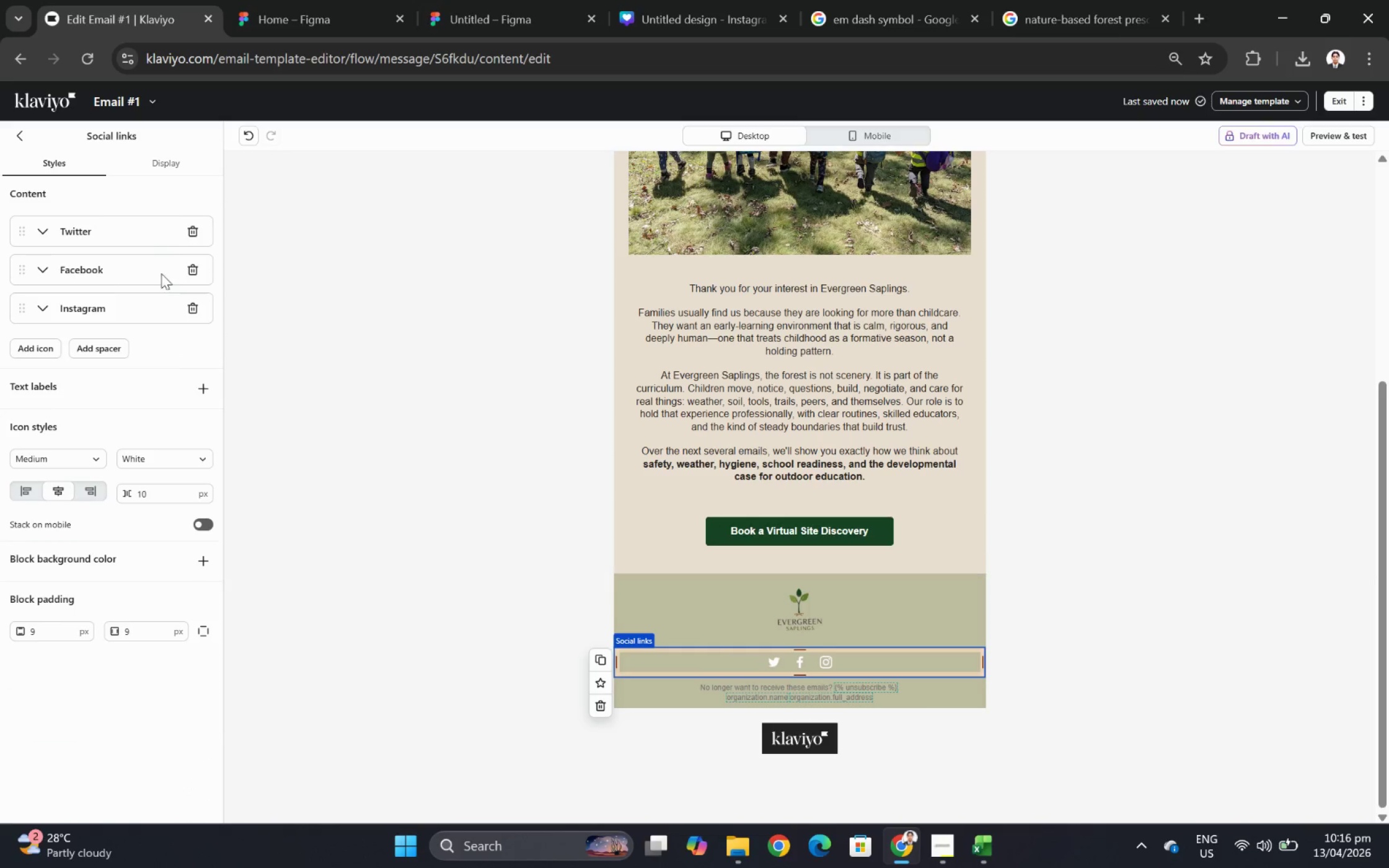 
left_click([12, 138])
 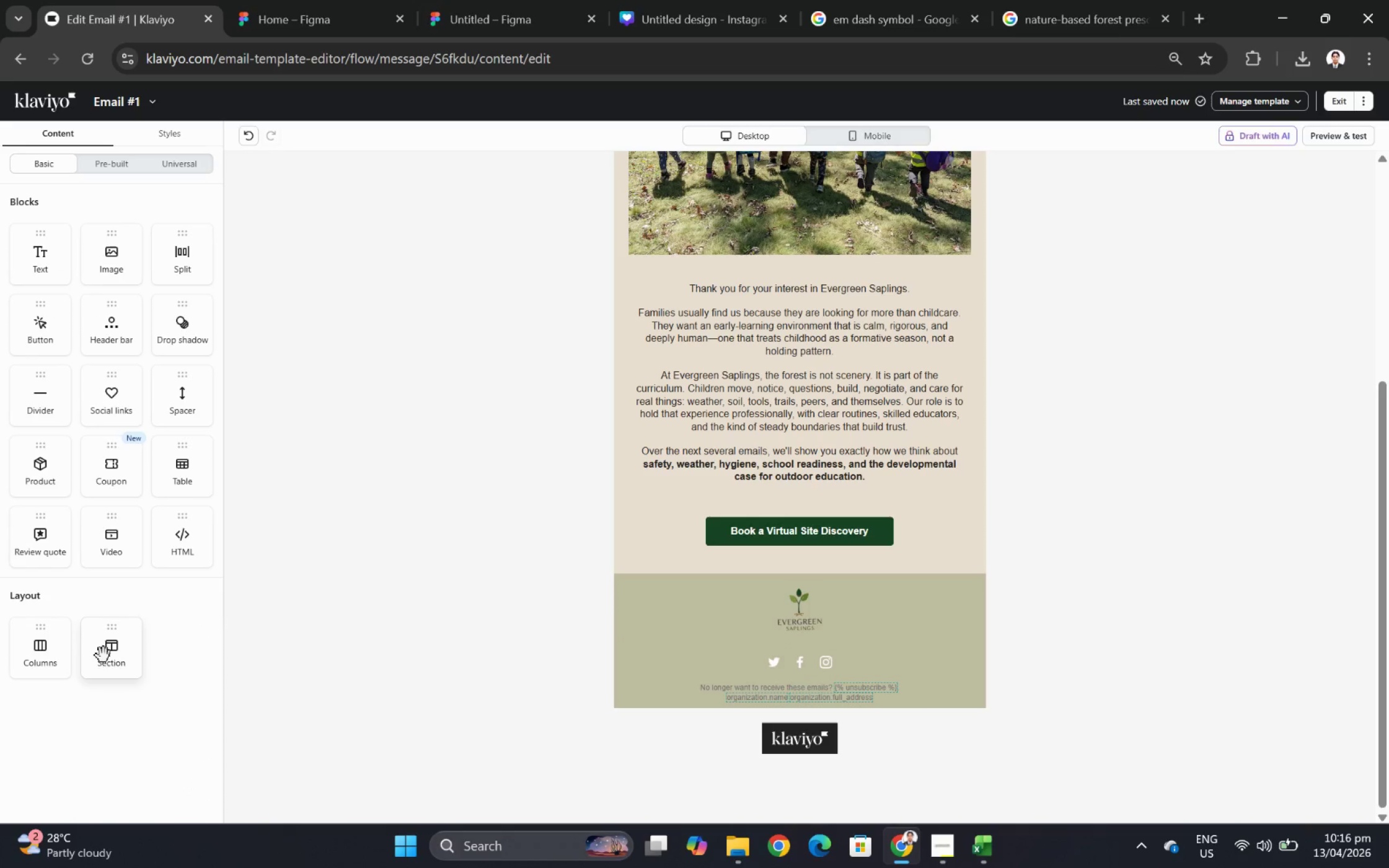 
left_click_drag(start_coordinate=[46, 662], to_coordinate=[853, 677])
 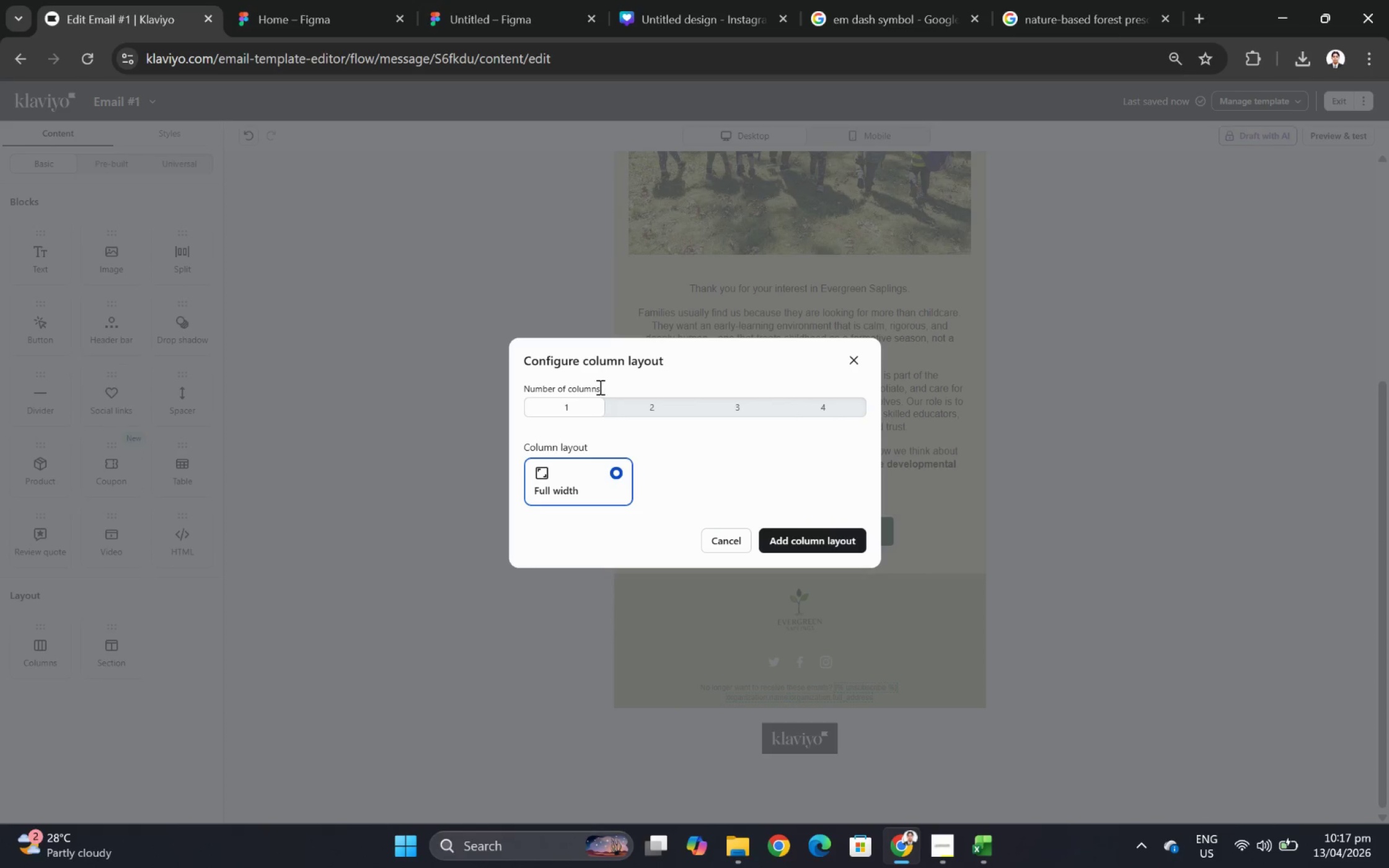 
left_click([643, 401])
 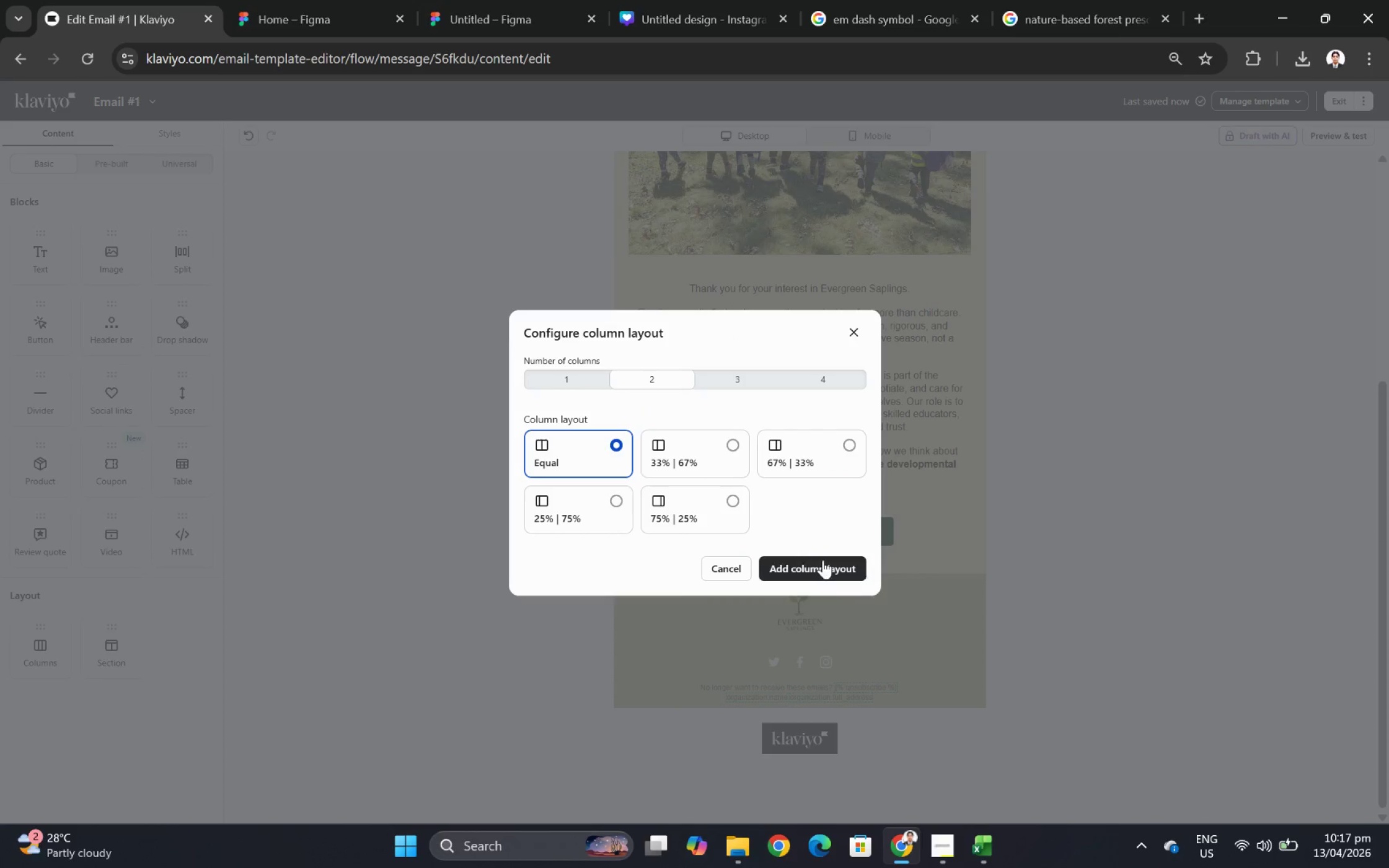 
left_click([827, 568])
 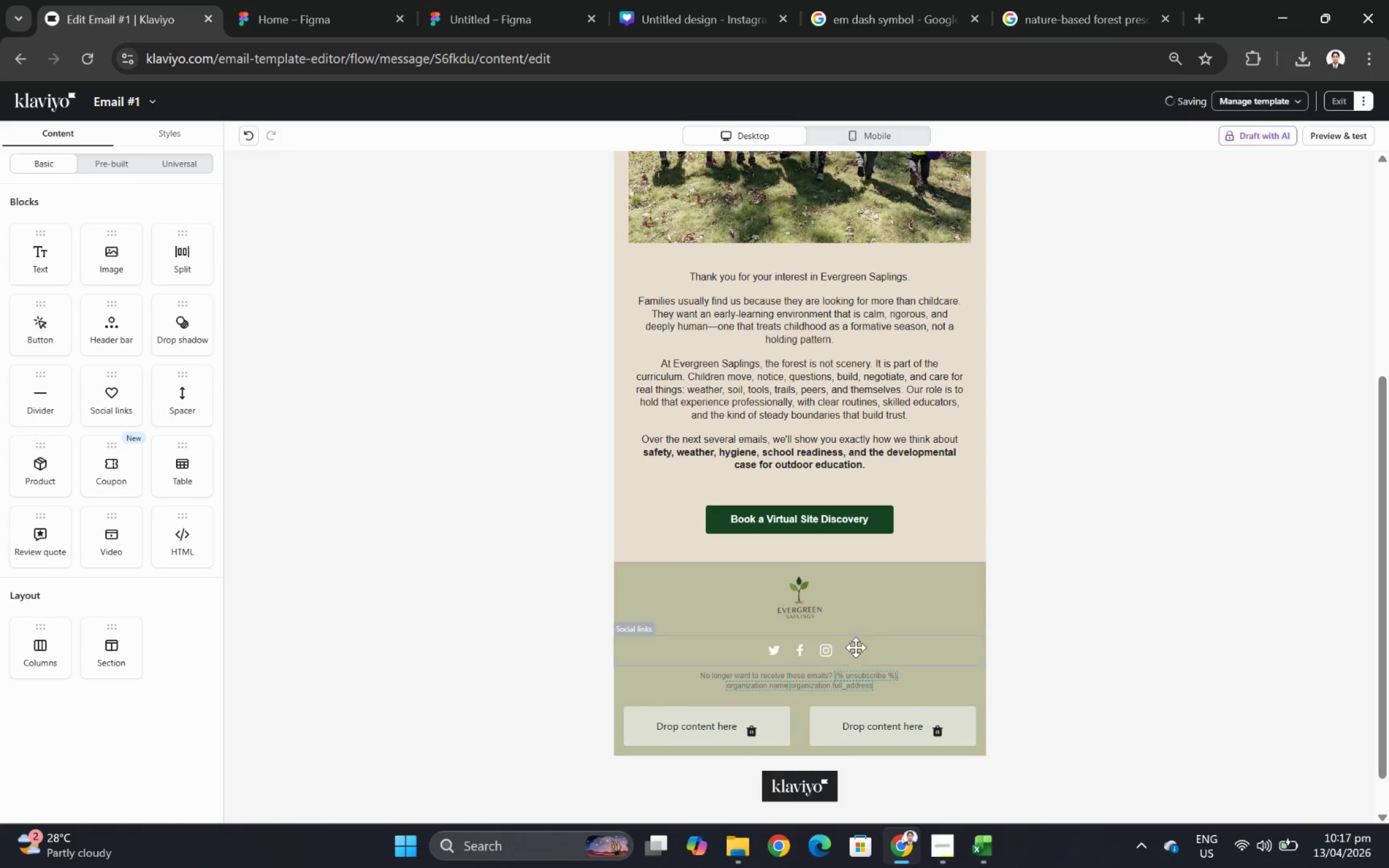 
scroll: coordinate [855, 650], scroll_direction: down, amount: 1.0
 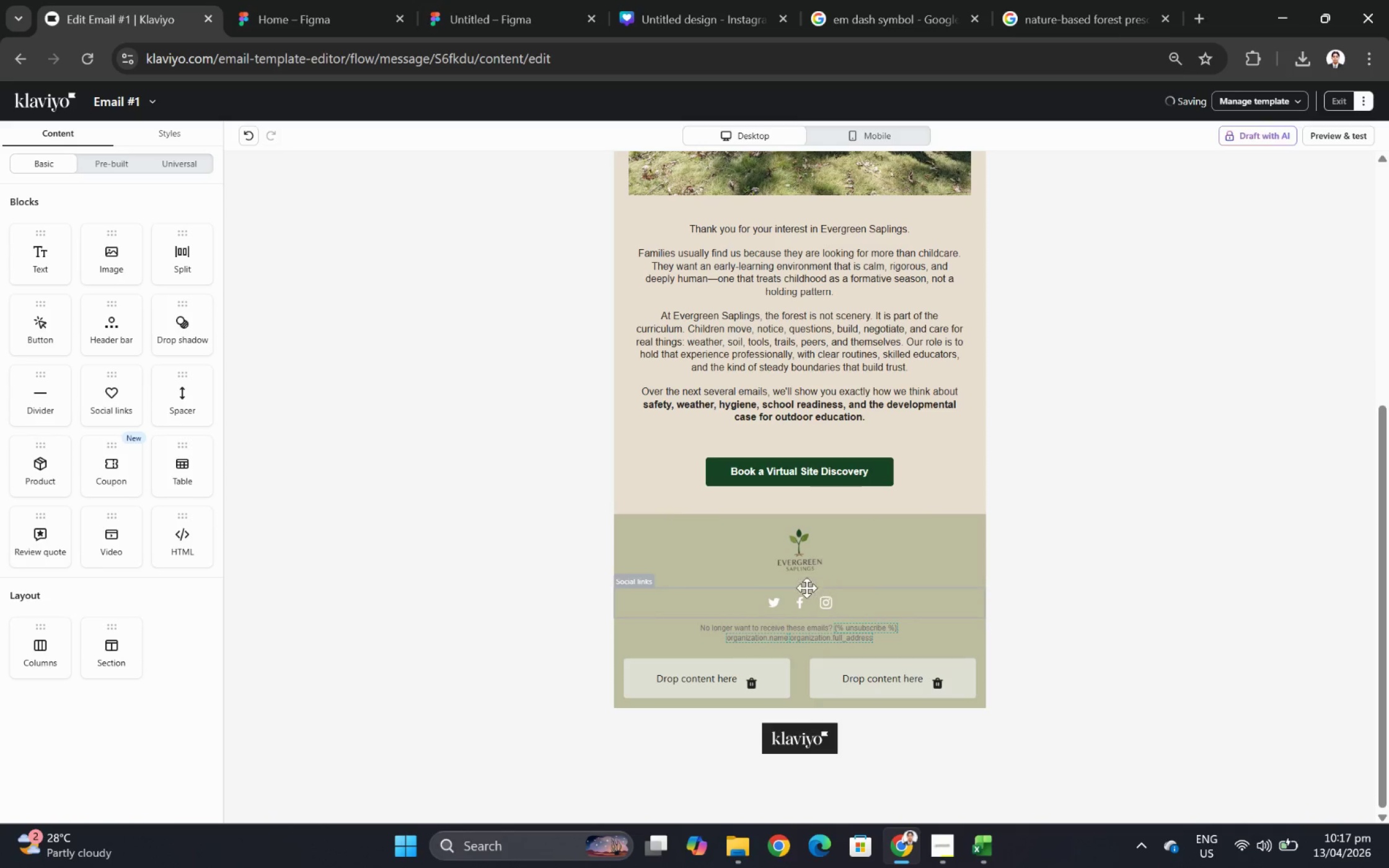 
left_click_drag(start_coordinate=[790, 595], to_coordinate=[712, 682])
 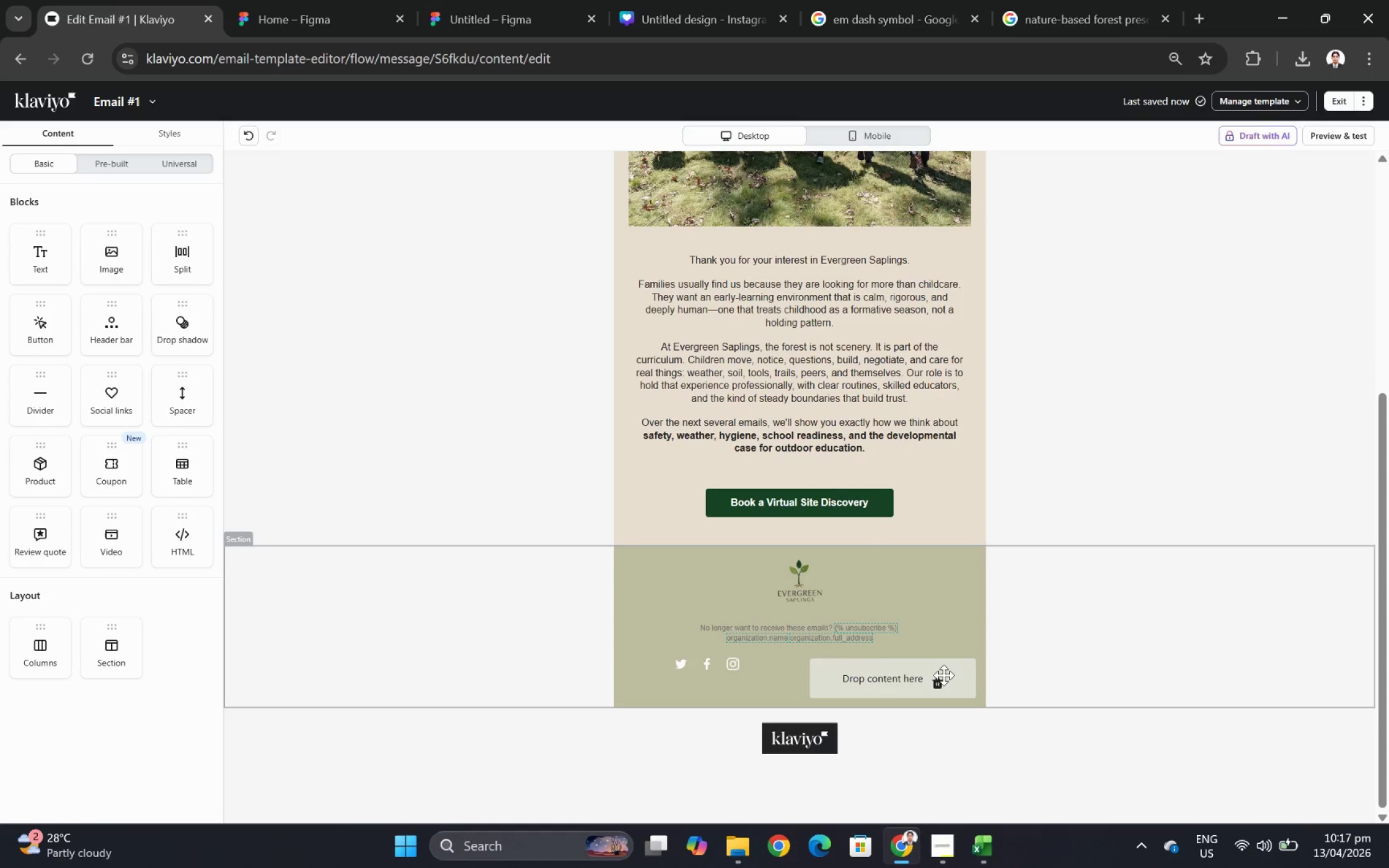 
wait(5.37)
 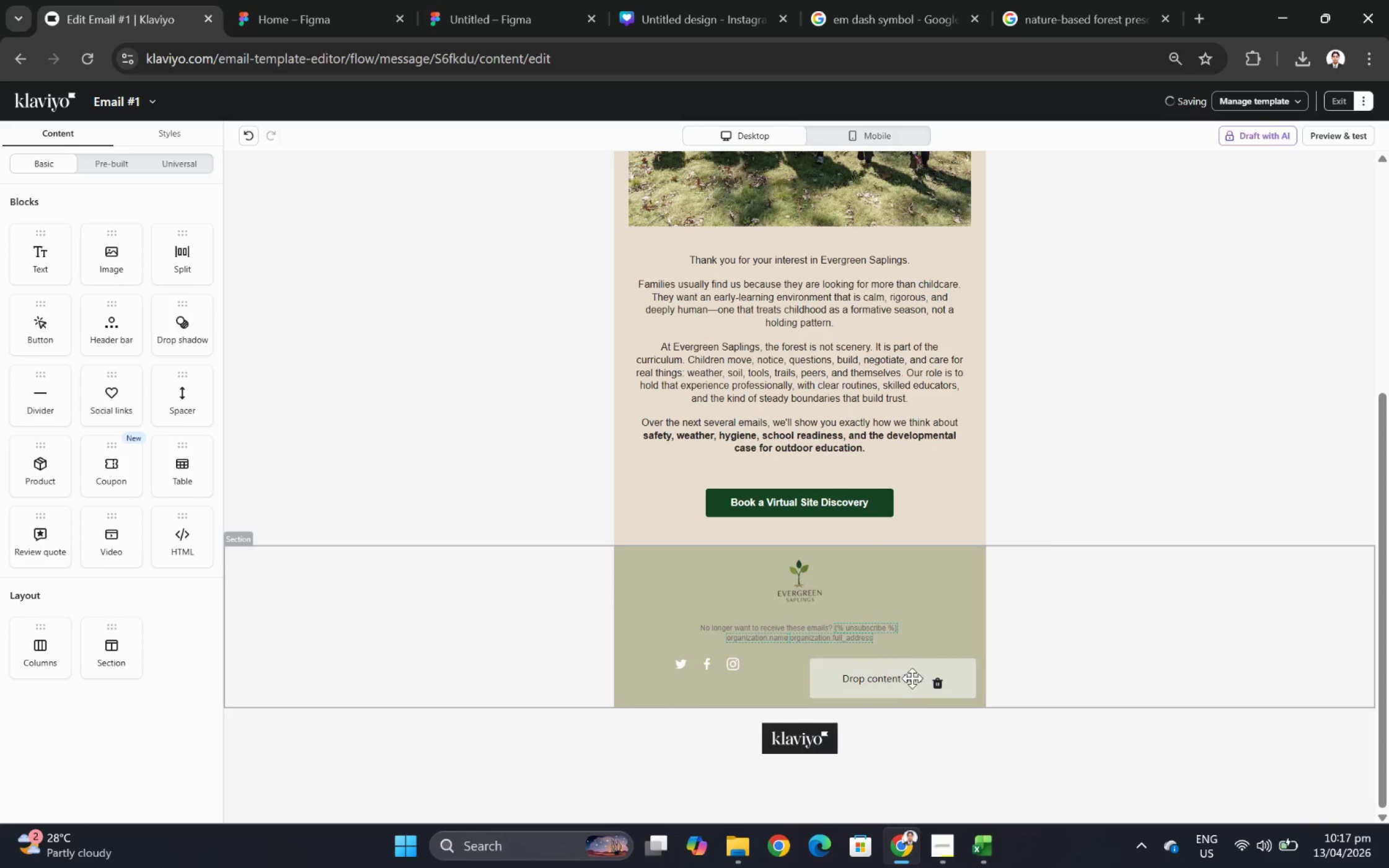 
left_click_drag(start_coordinate=[695, 662], to_coordinate=[694, 612])
 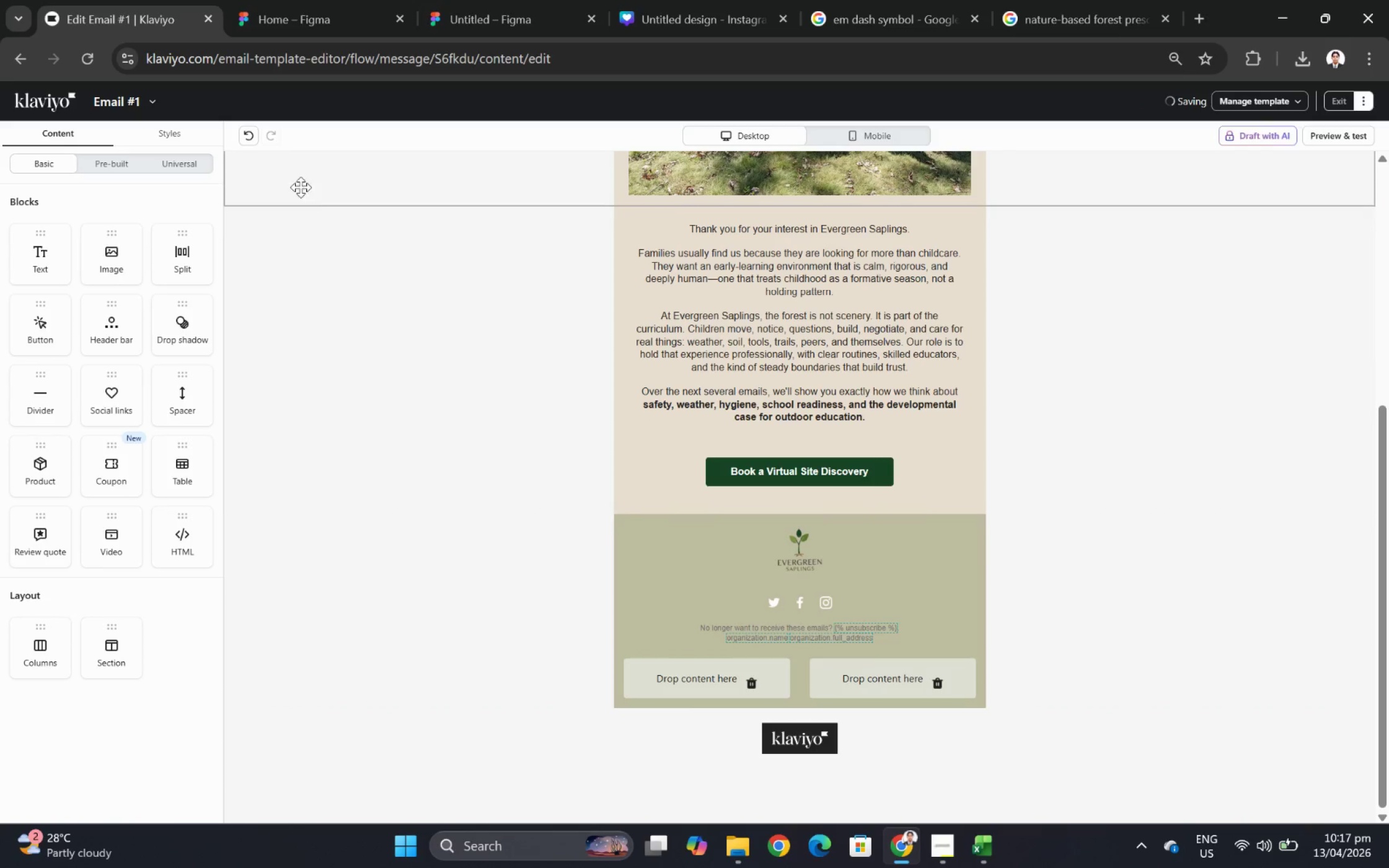 
left_click([247, 138])
 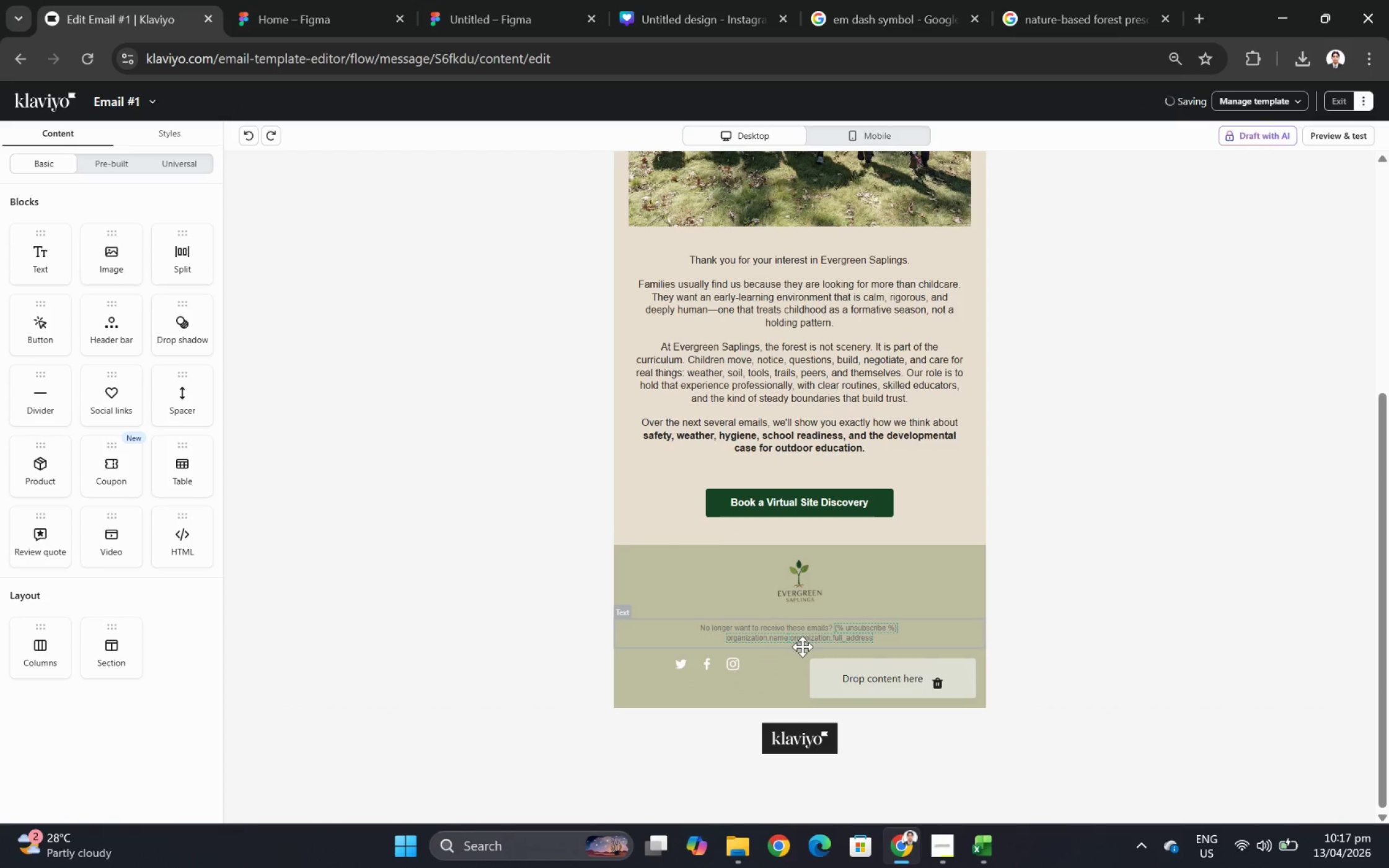 
left_click([804, 635])
 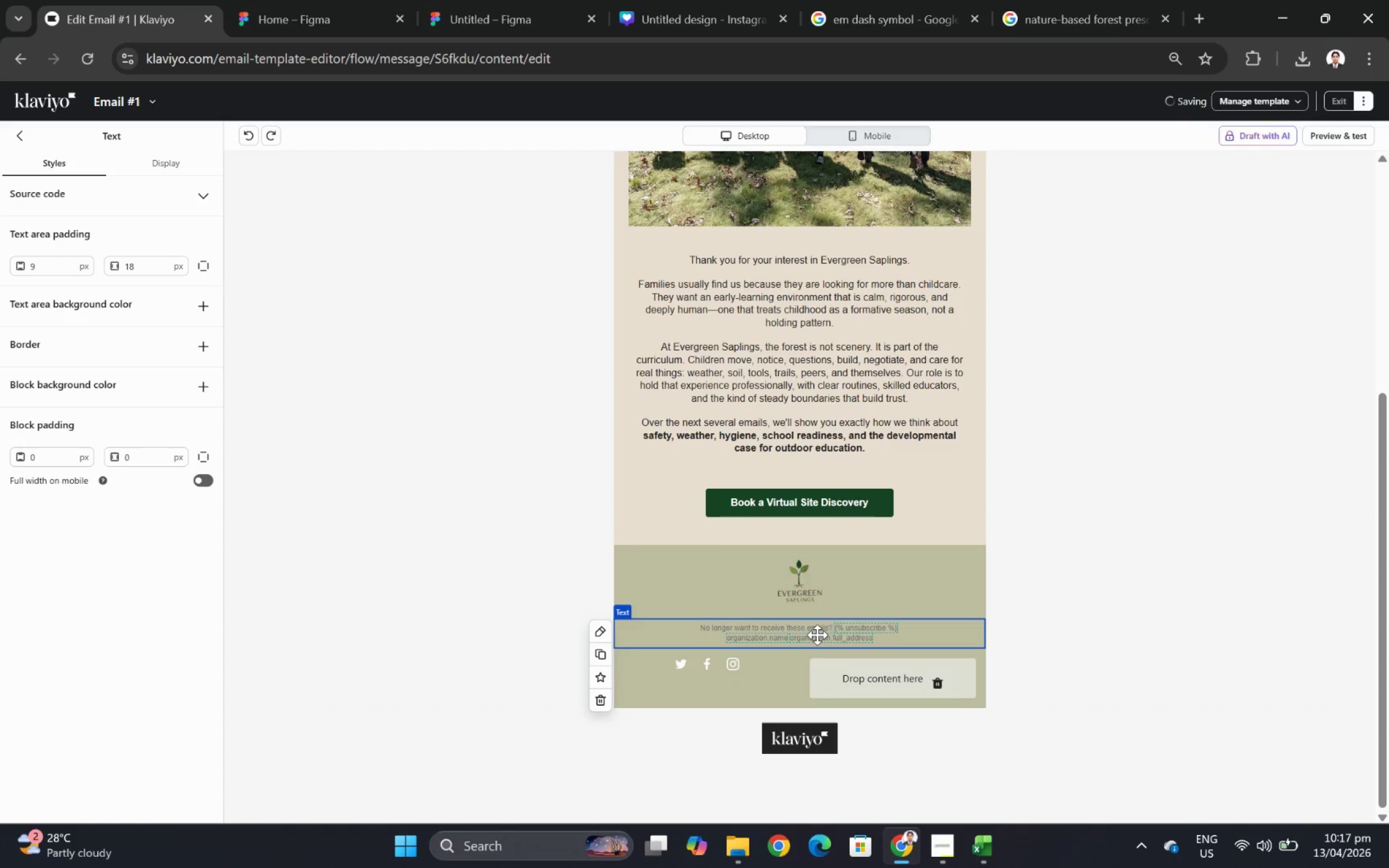 
left_click_drag(start_coordinate=[818, 634], to_coordinate=[811, 612])
 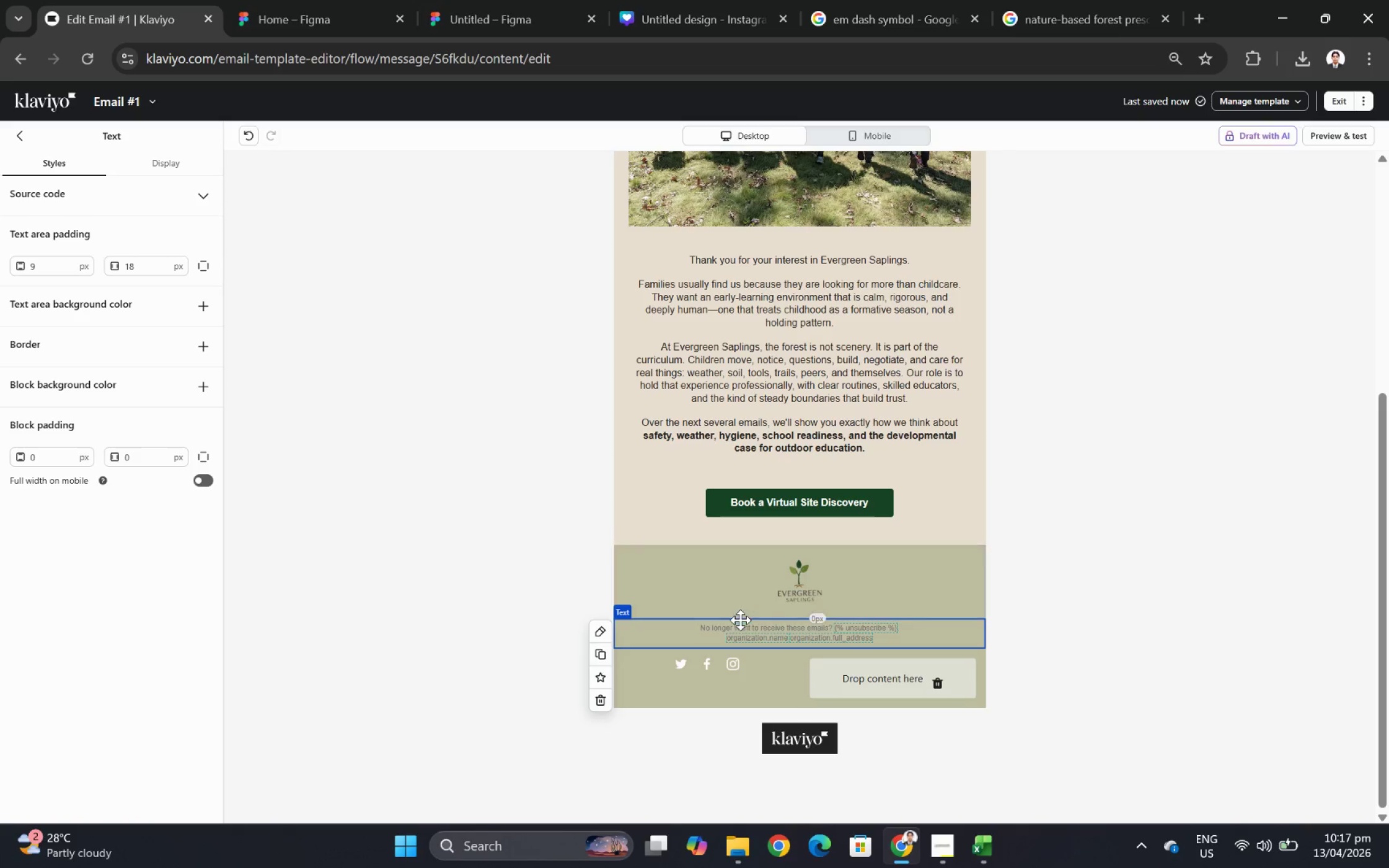 
left_click_drag(start_coordinate=[745, 629], to_coordinate=[882, 667])
 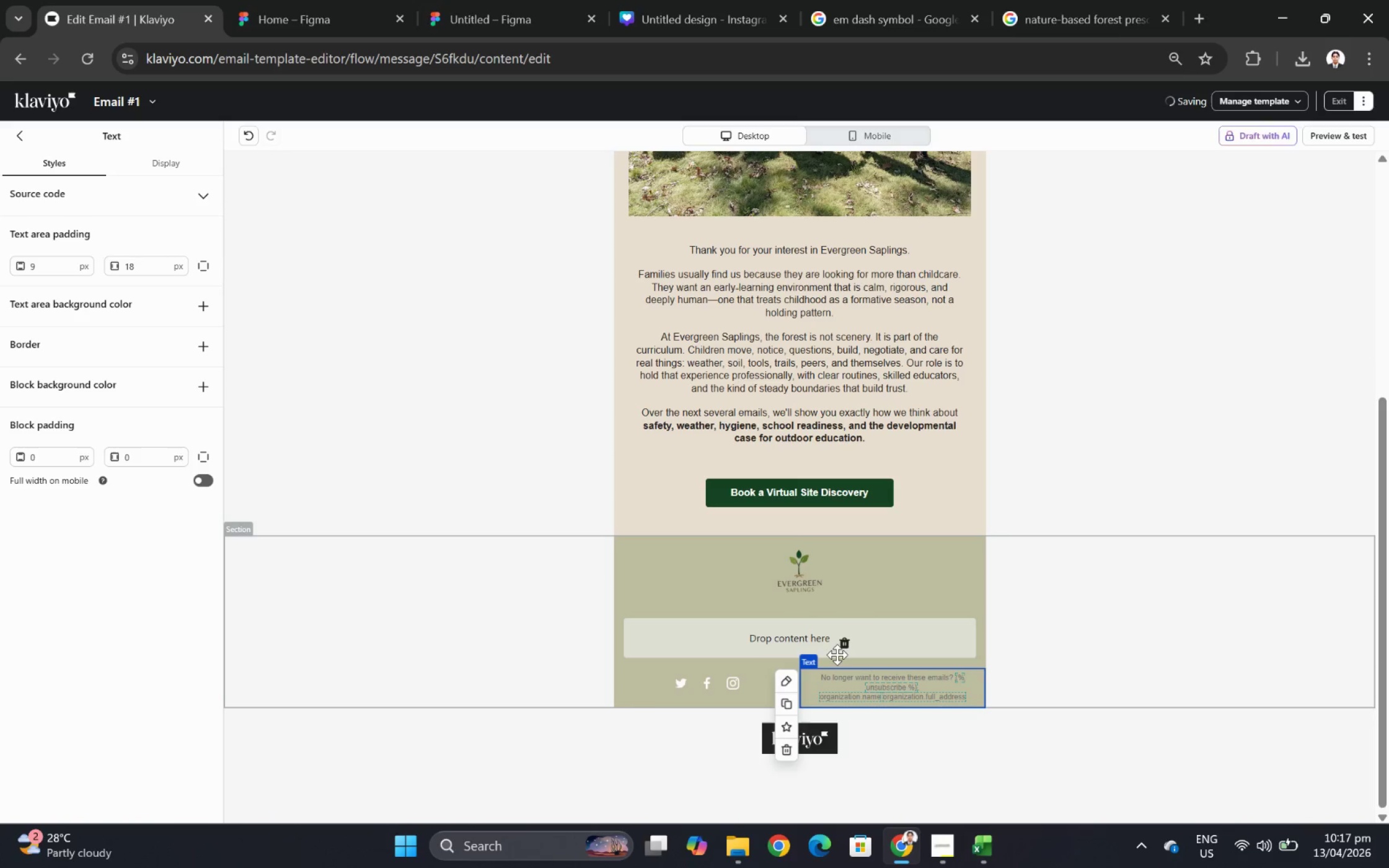 
left_click([844, 640])
 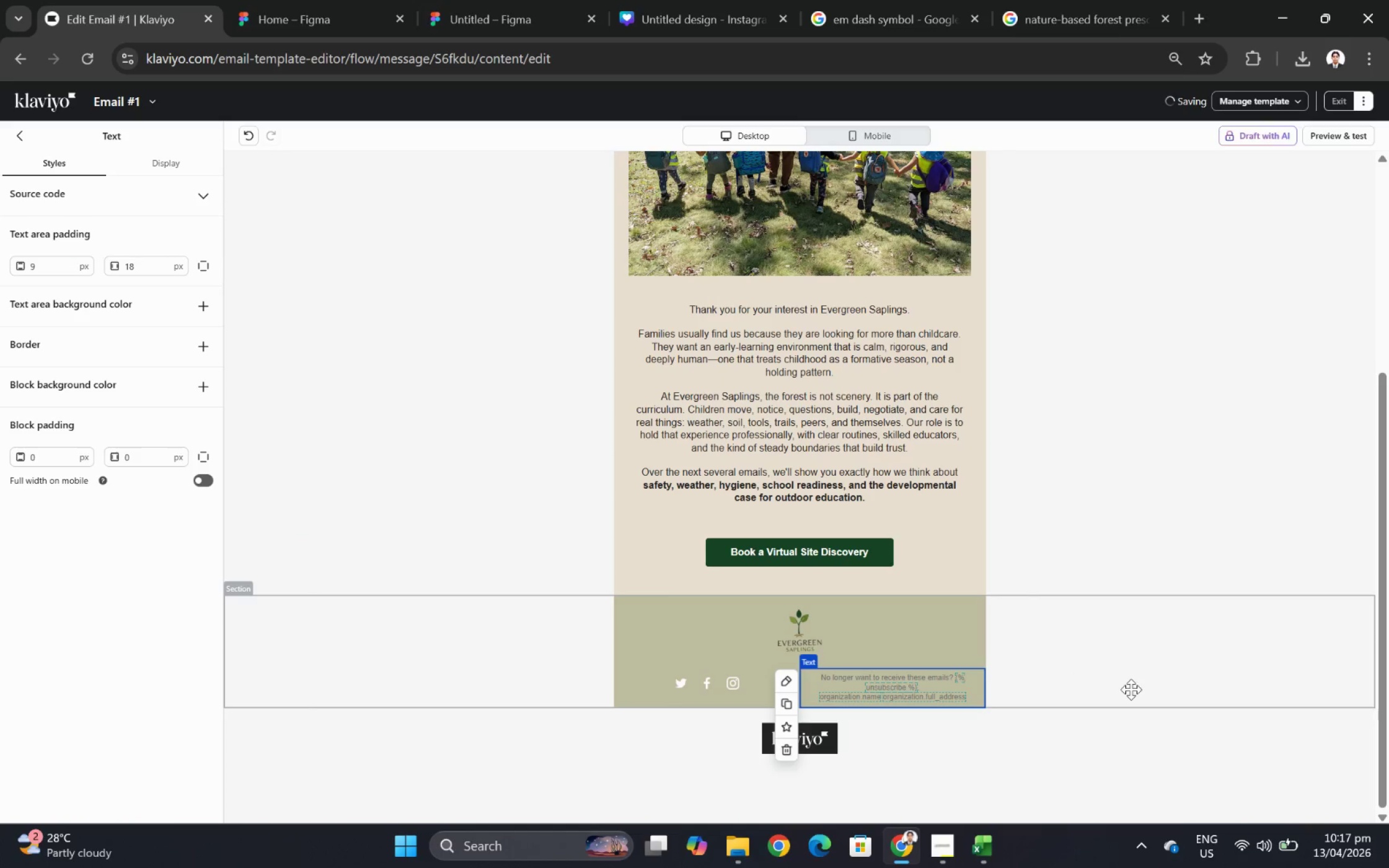 
left_click([1093, 761])
 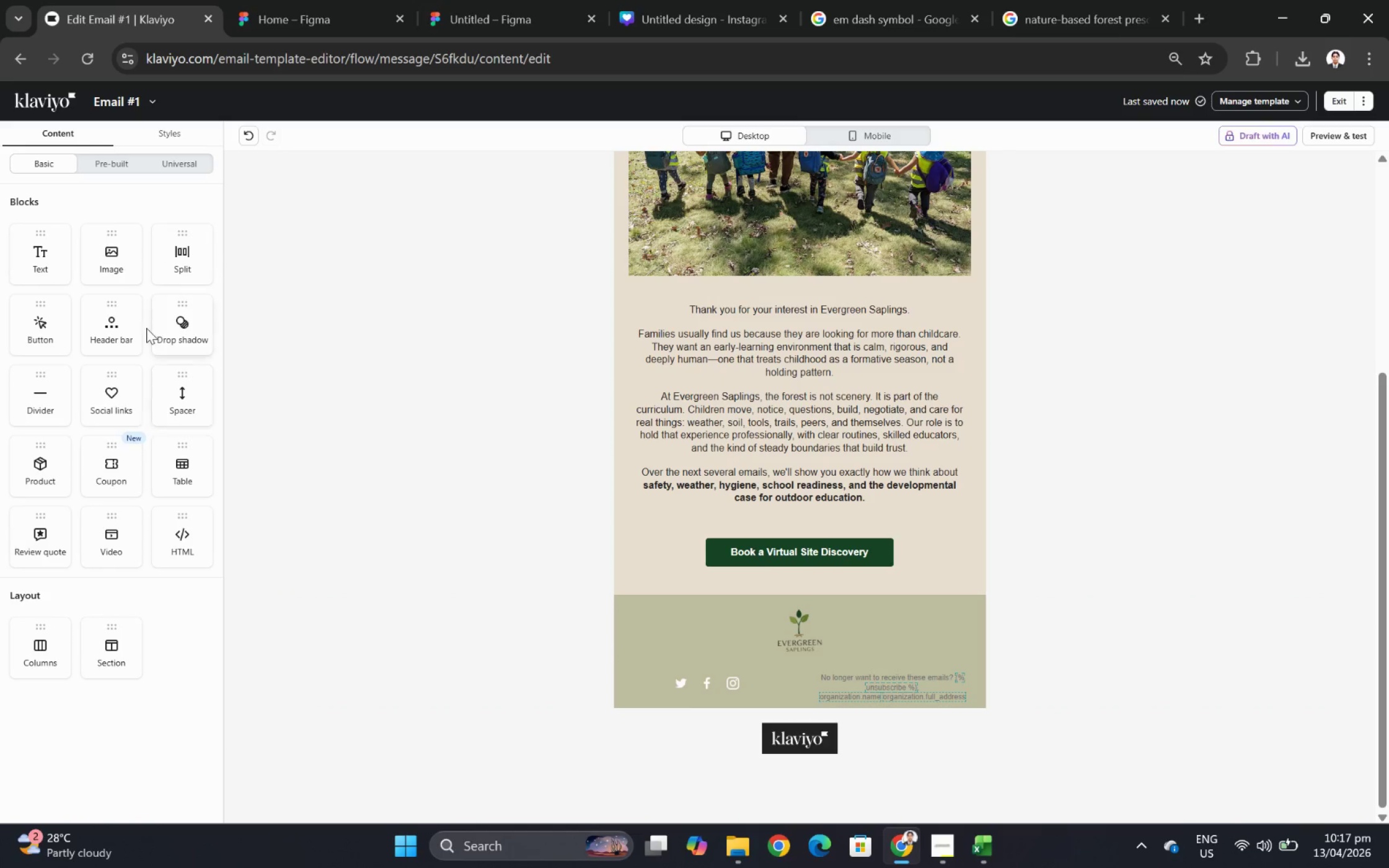 
left_click_drag(start_coordinate=[51, 253], to_coordinate=[718, 652])
 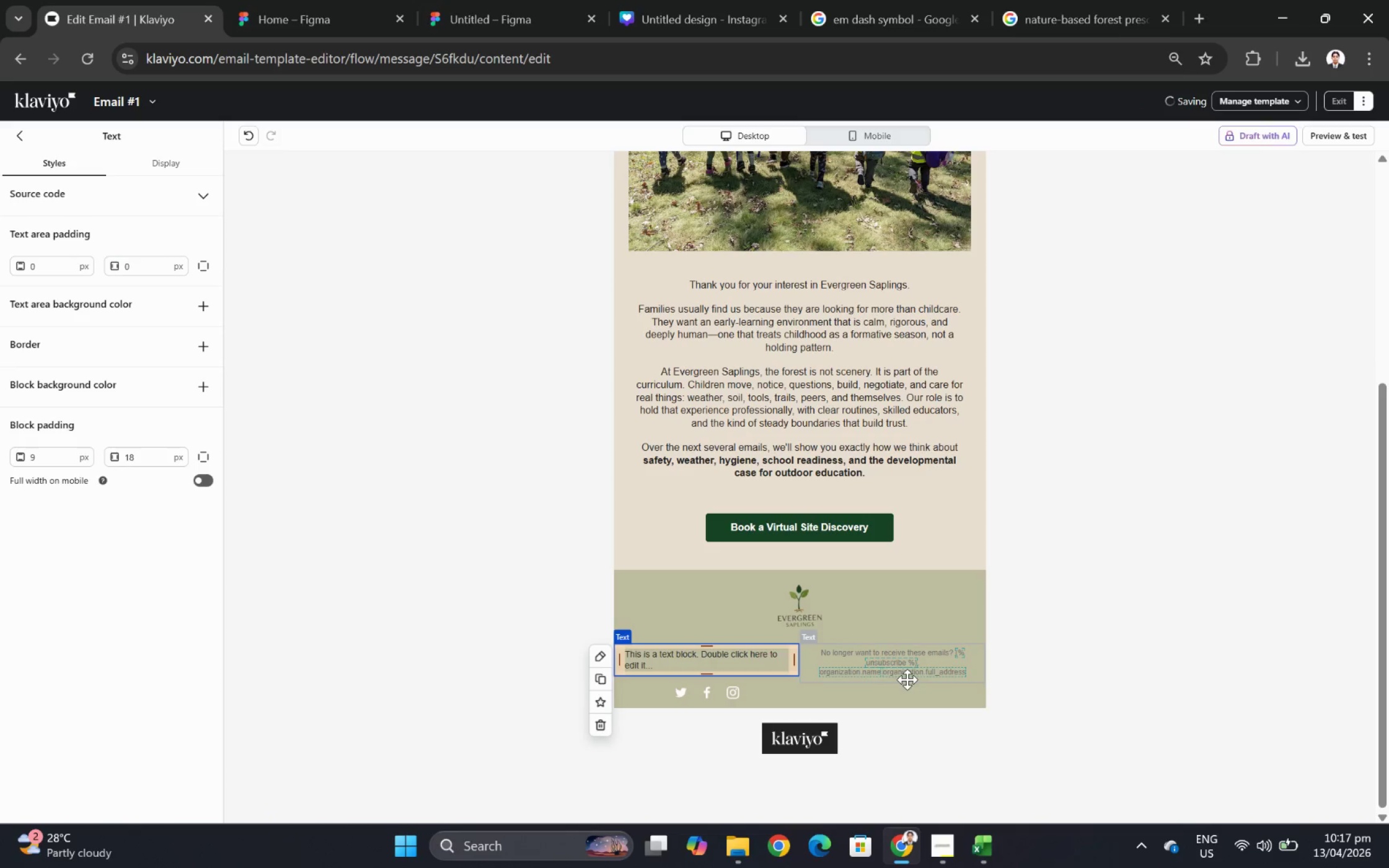 
left_click([907, 669])
 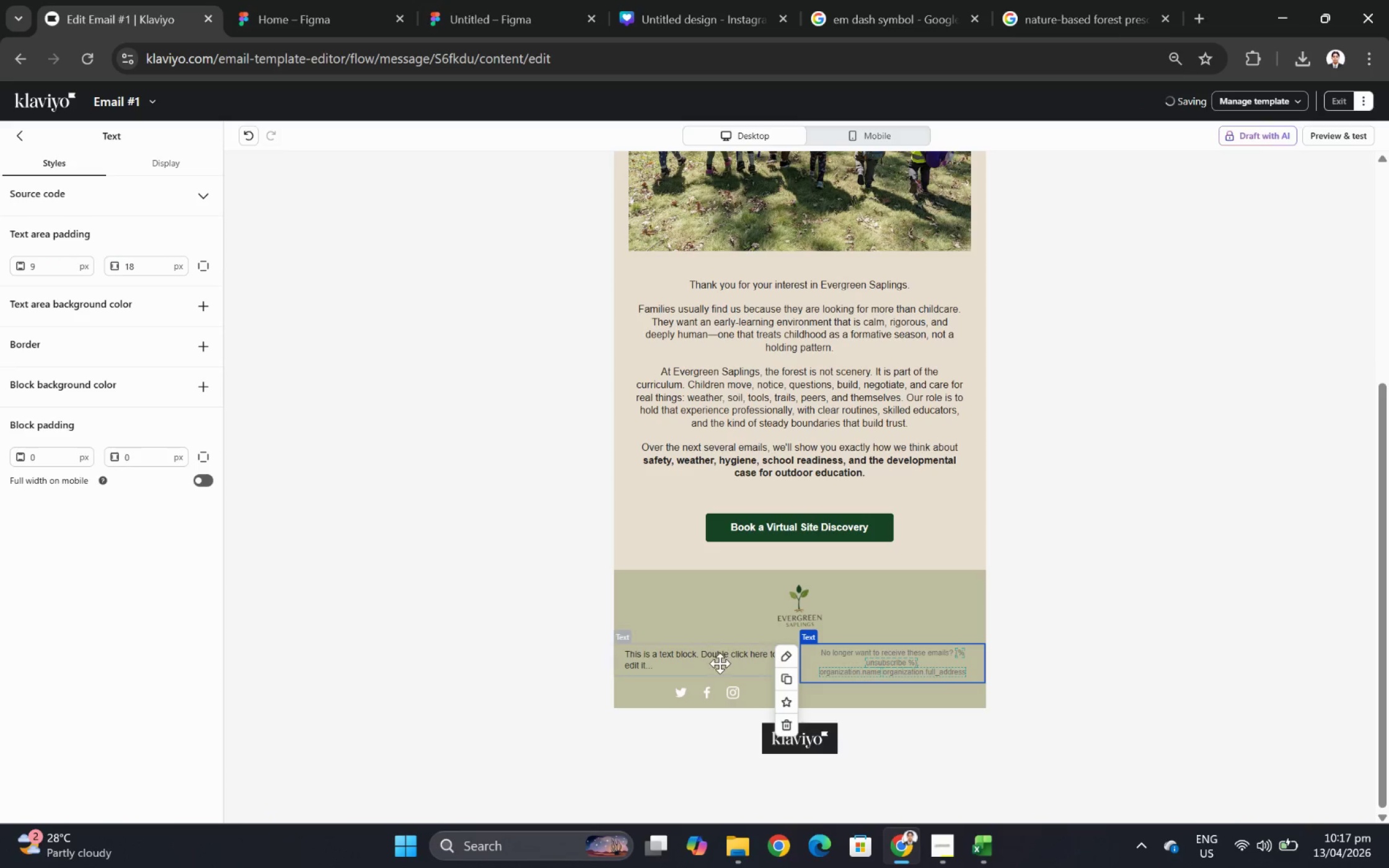 
double_click([716, 660])
 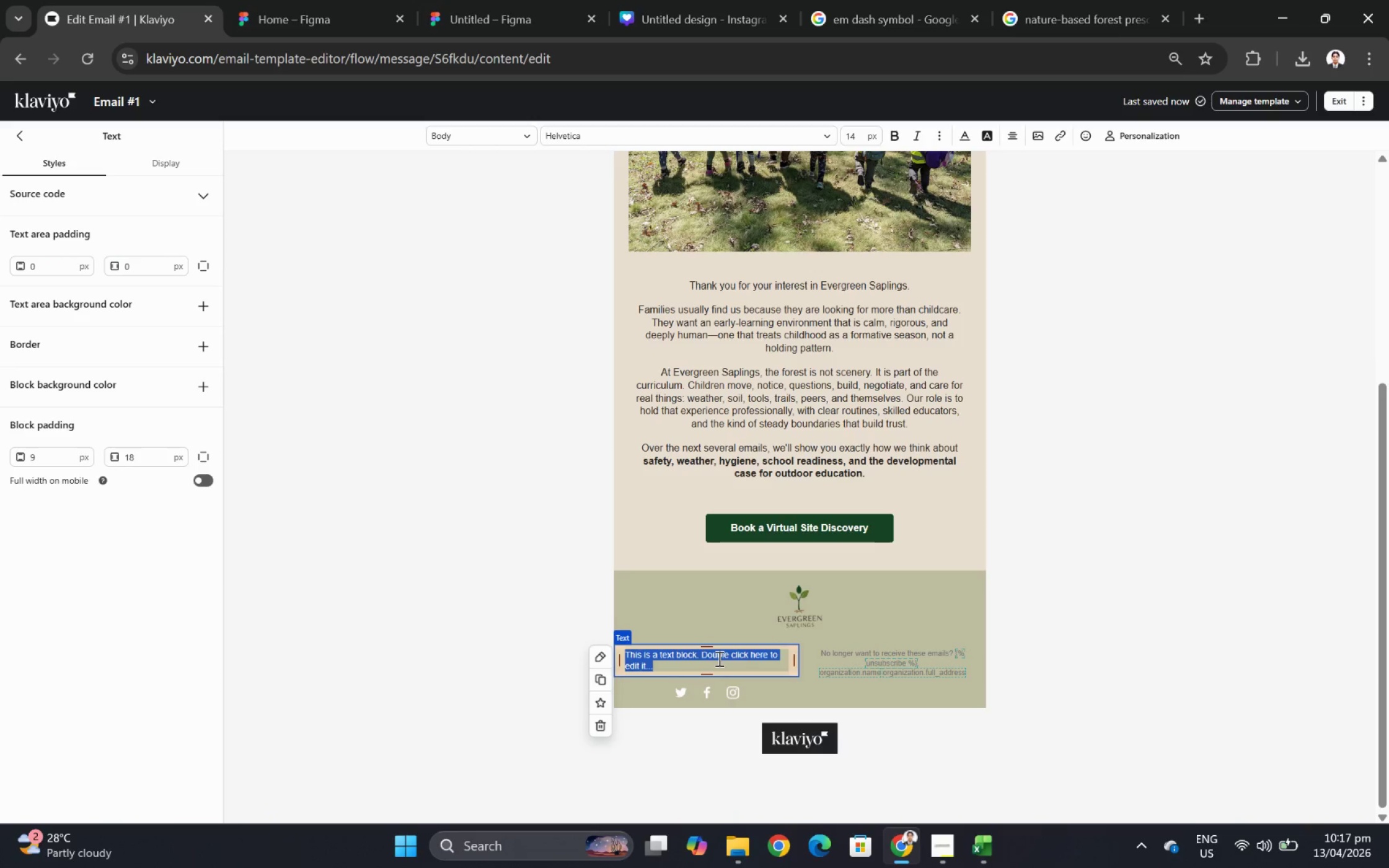 
key(Control+Shift+C)
 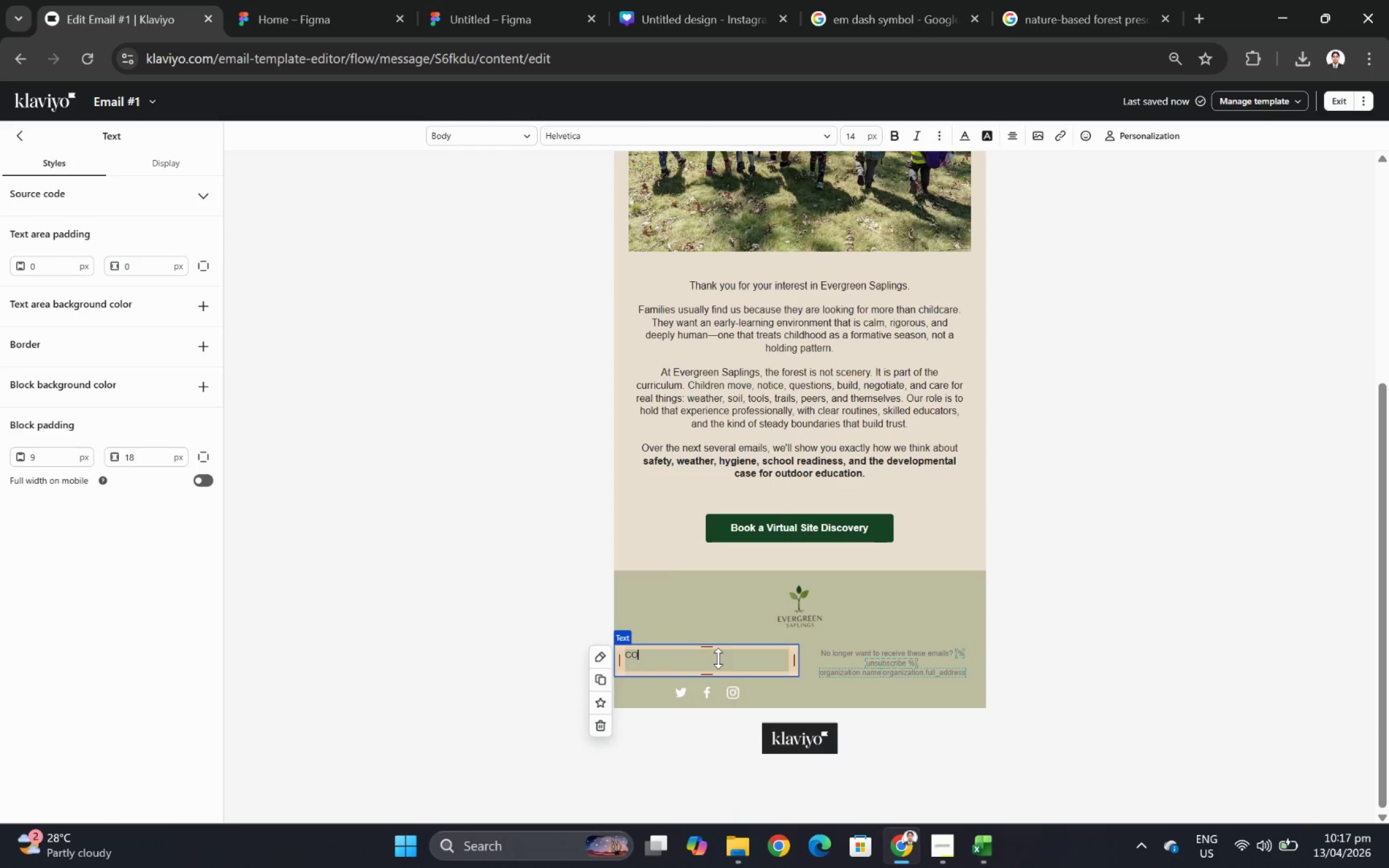 
key(Control+Shift+O)
 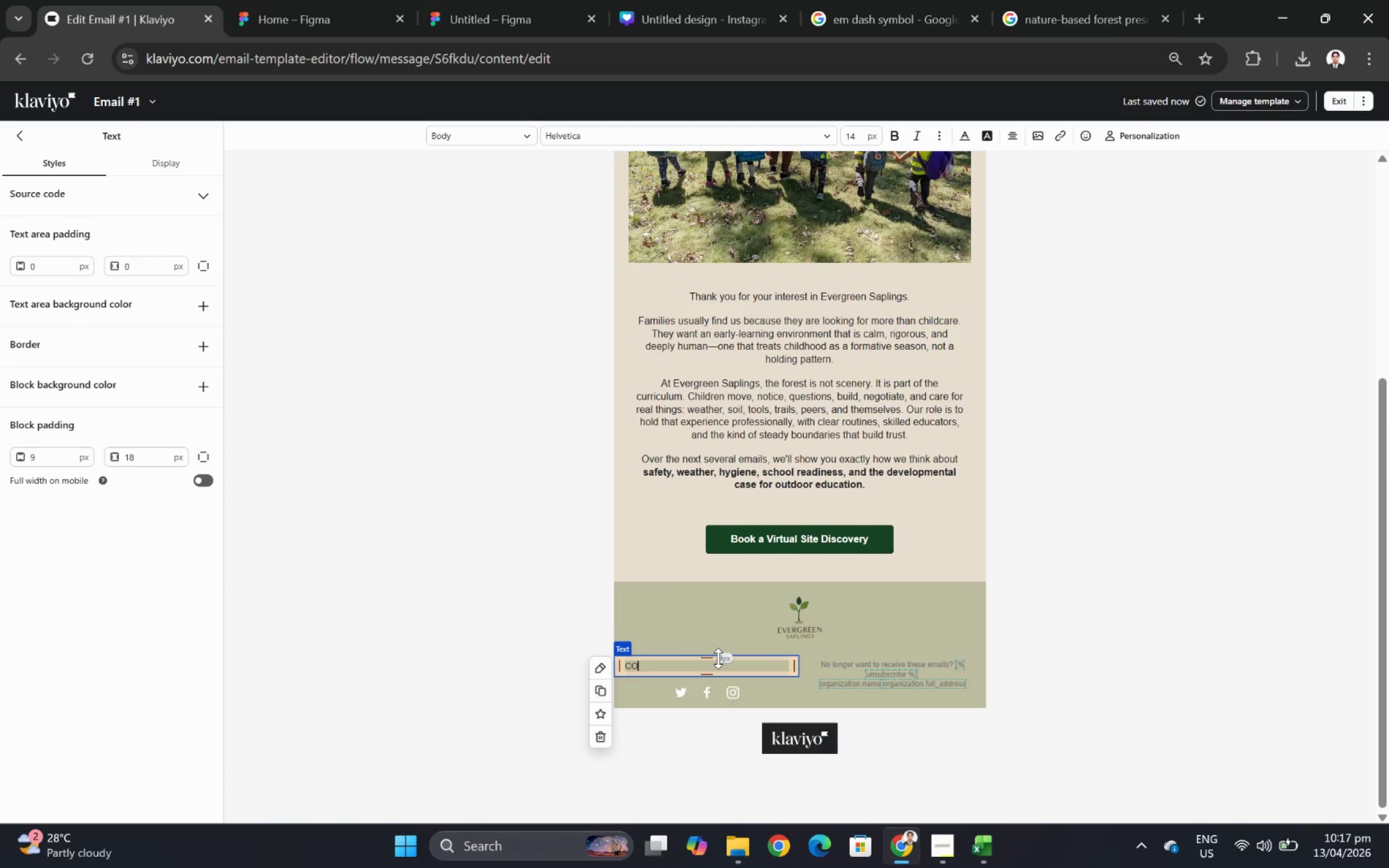 
key(Control+N)
 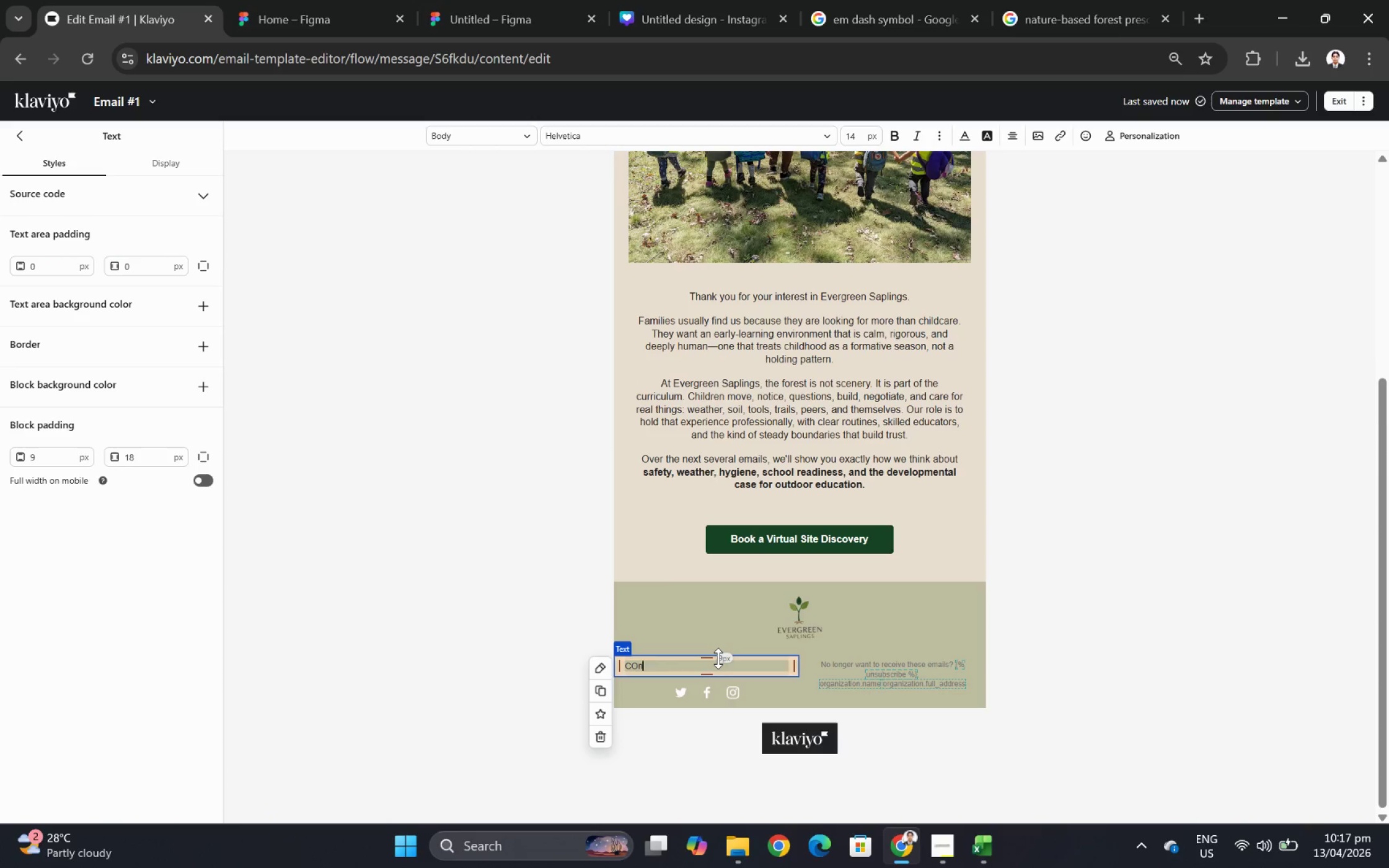 
key(Control+N)
 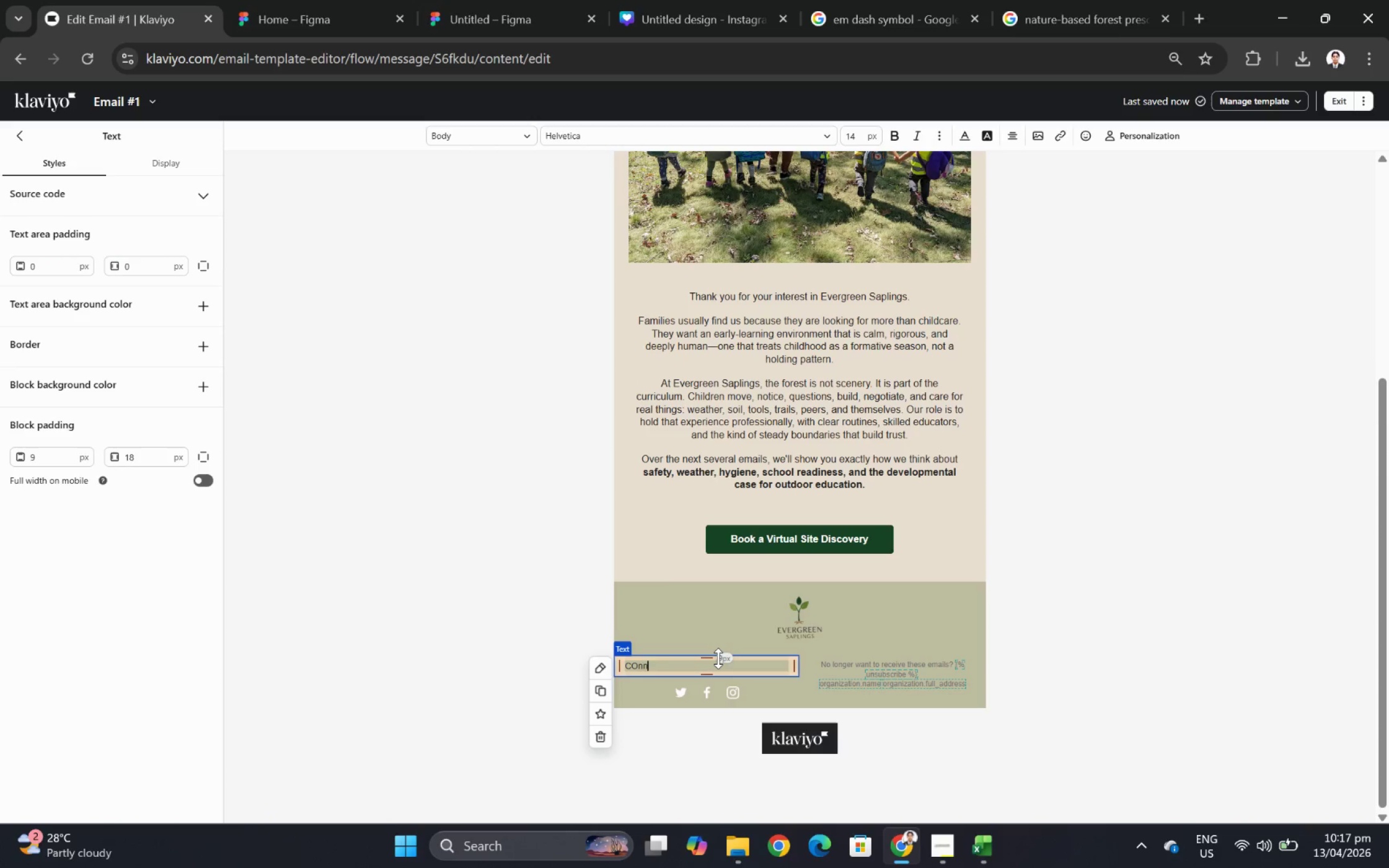 
key(Control+C)
 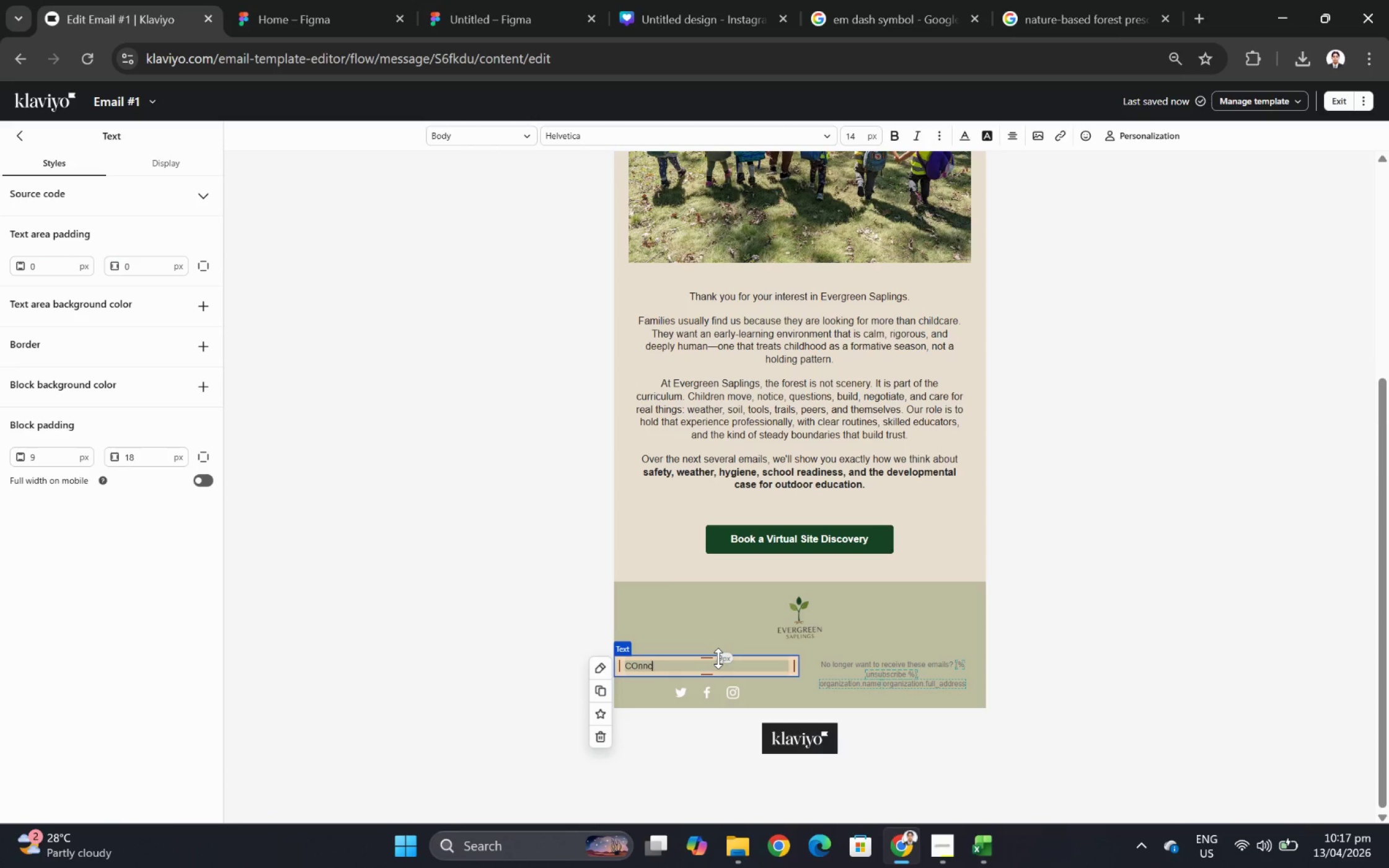 
key(Control+Backspace)
 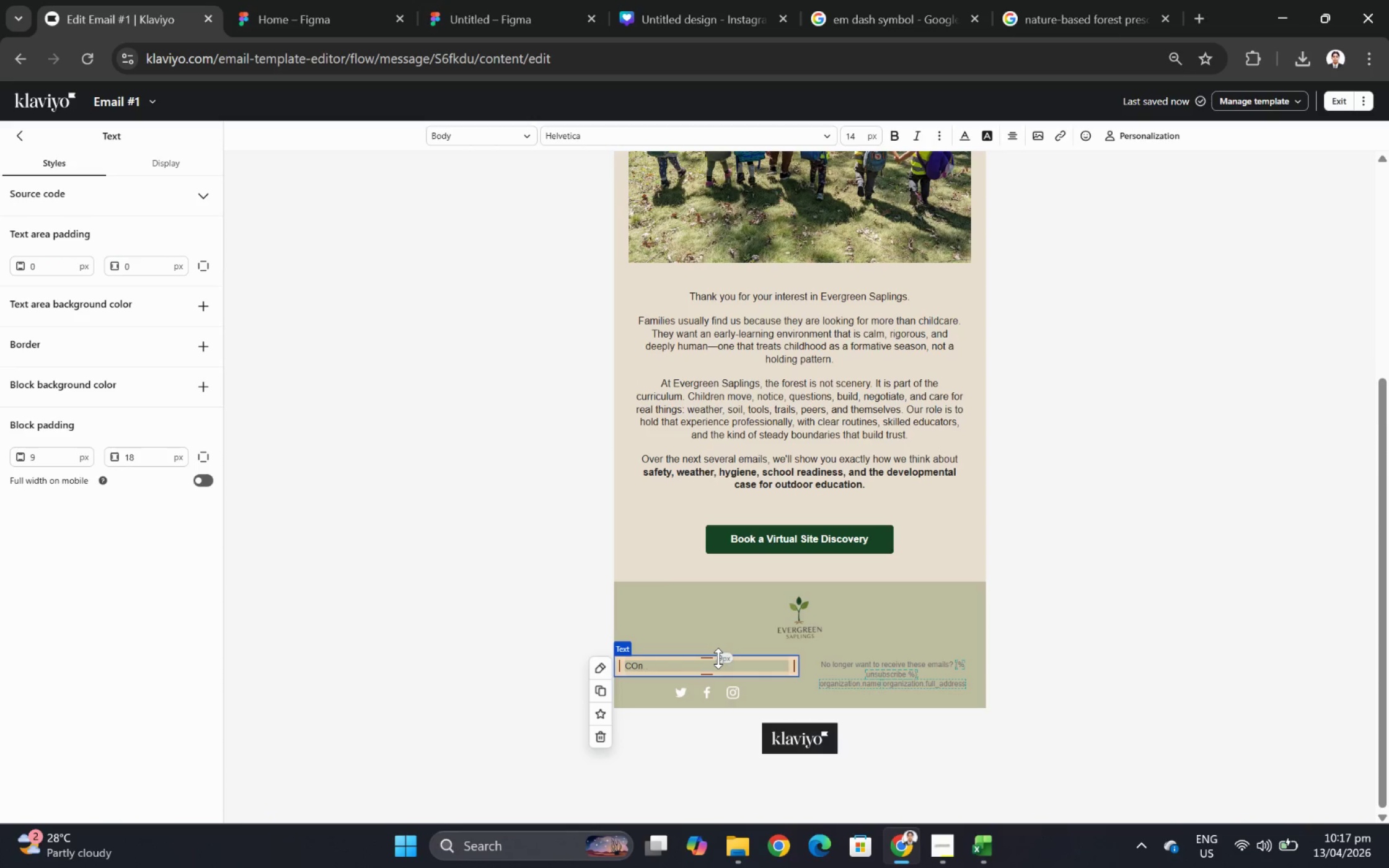 
key(Control+Backspace)
 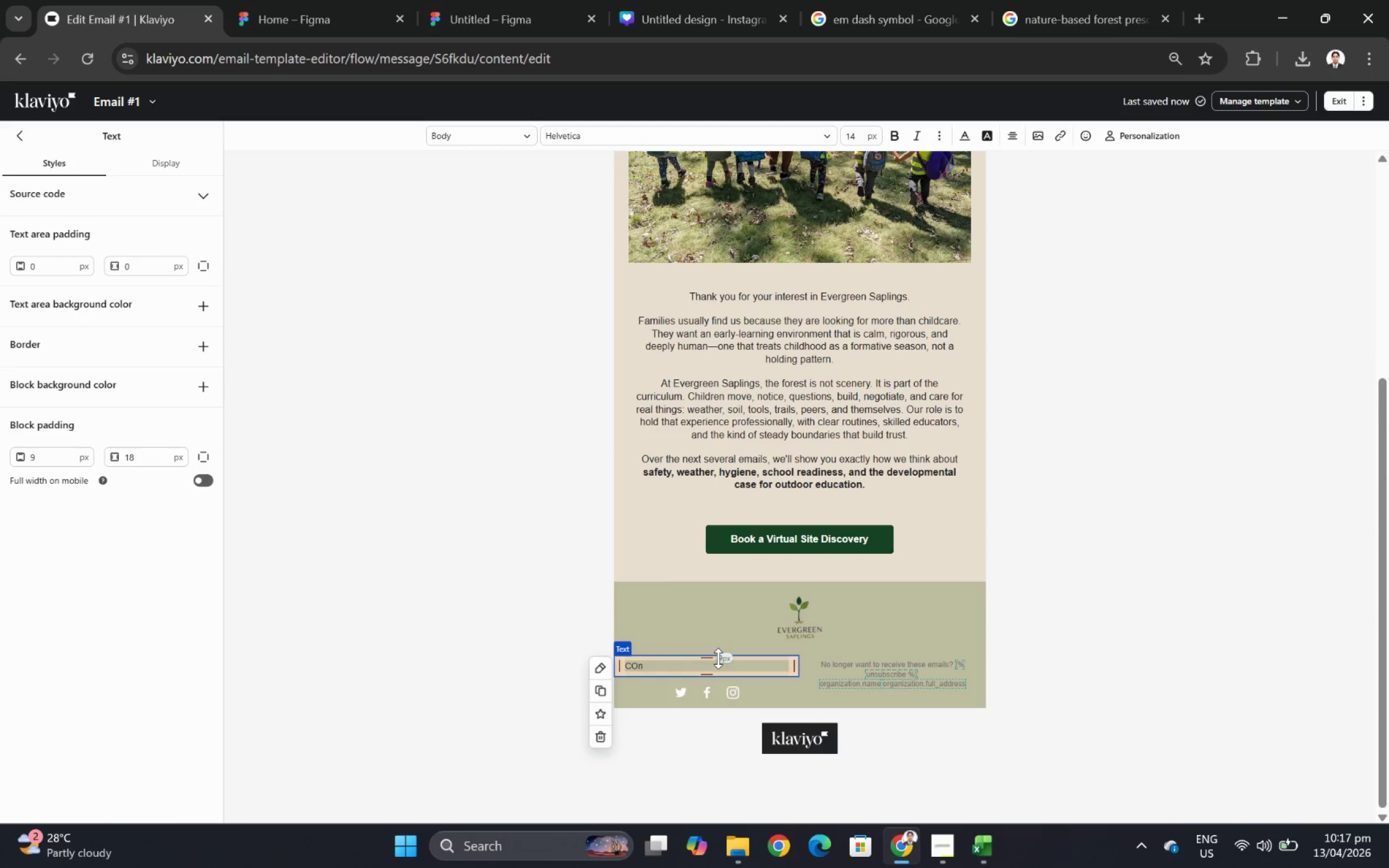 
key(Control+Backspace)
 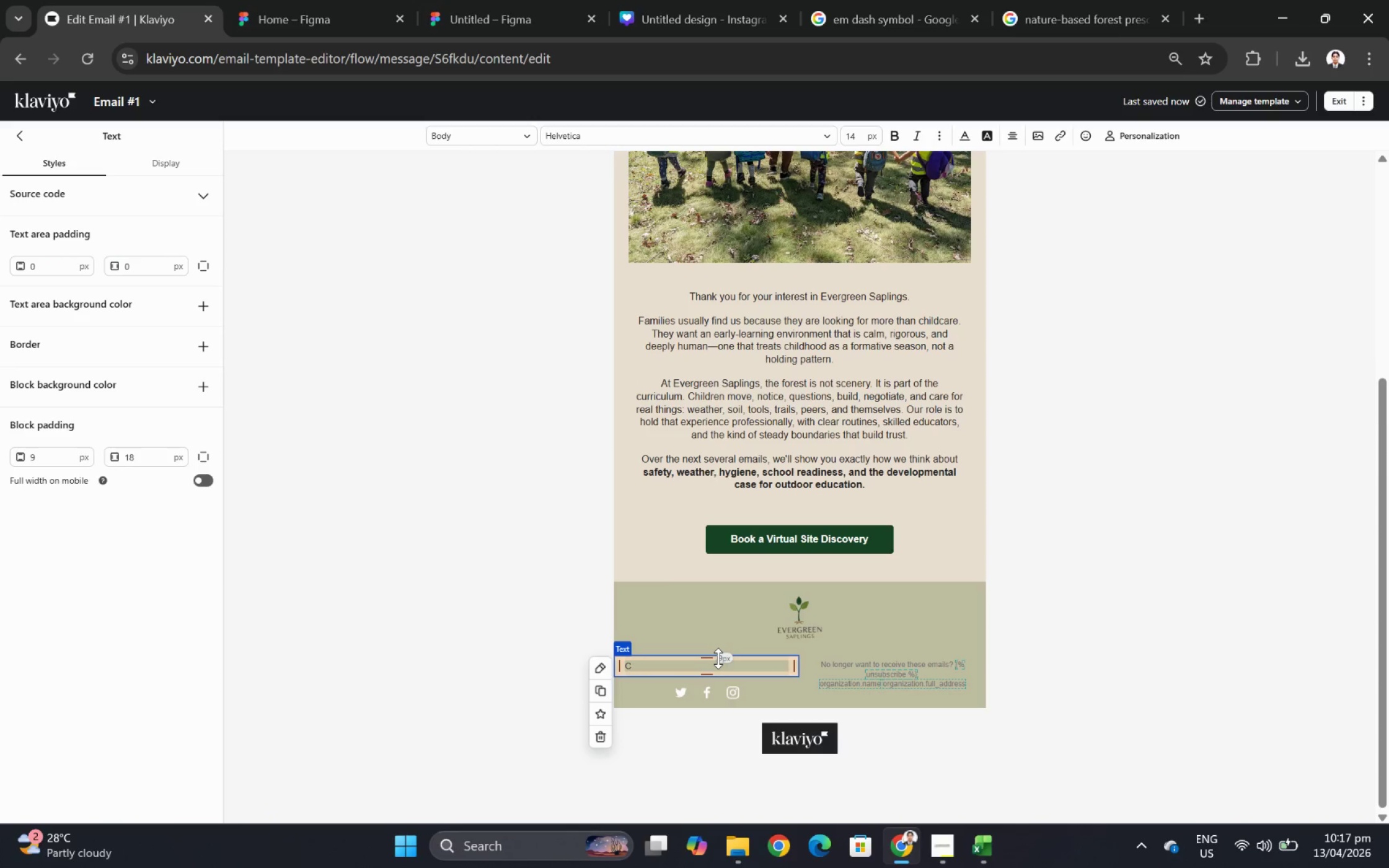 
key(Control+Backspace)
 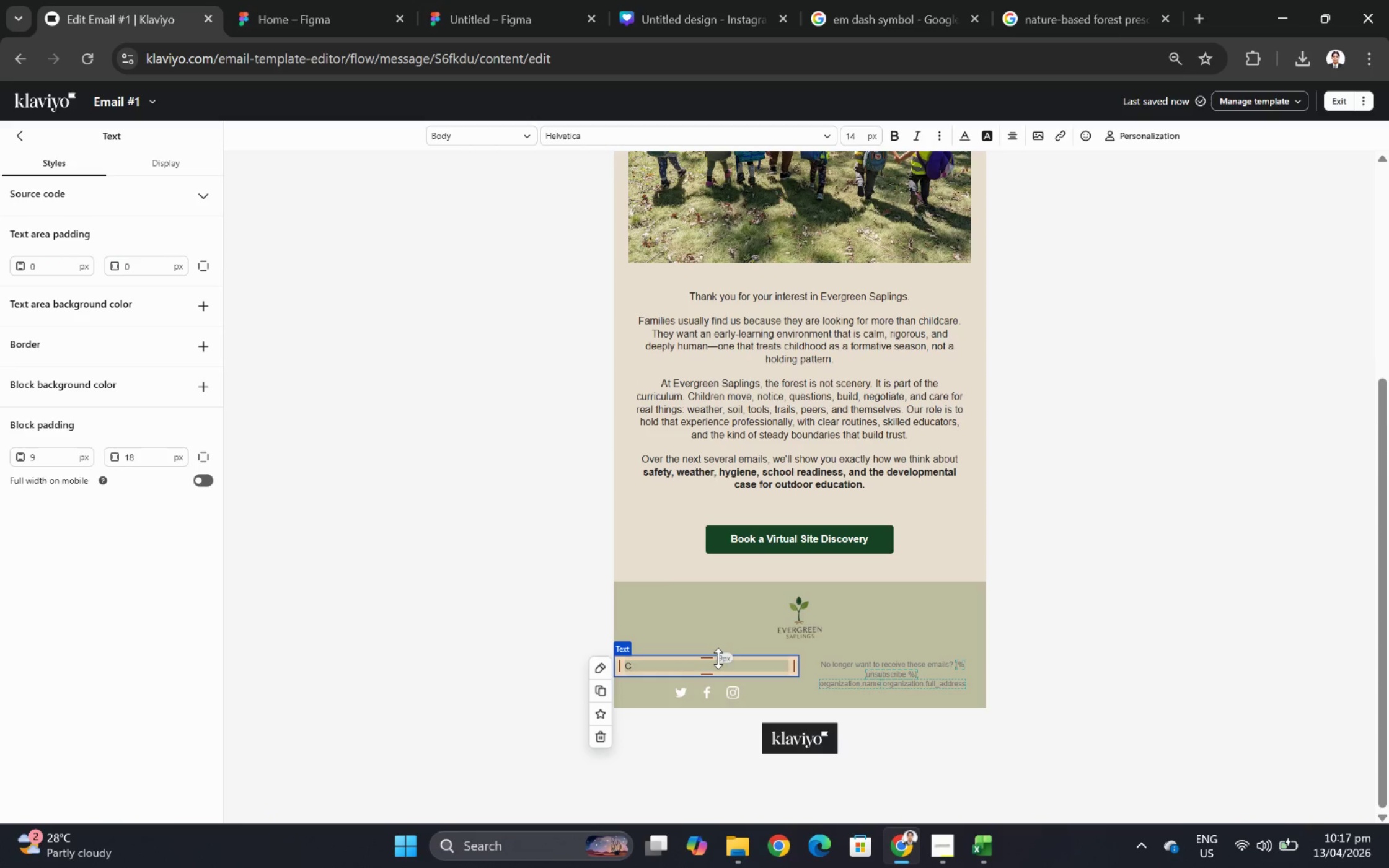 
key(Control+O)
 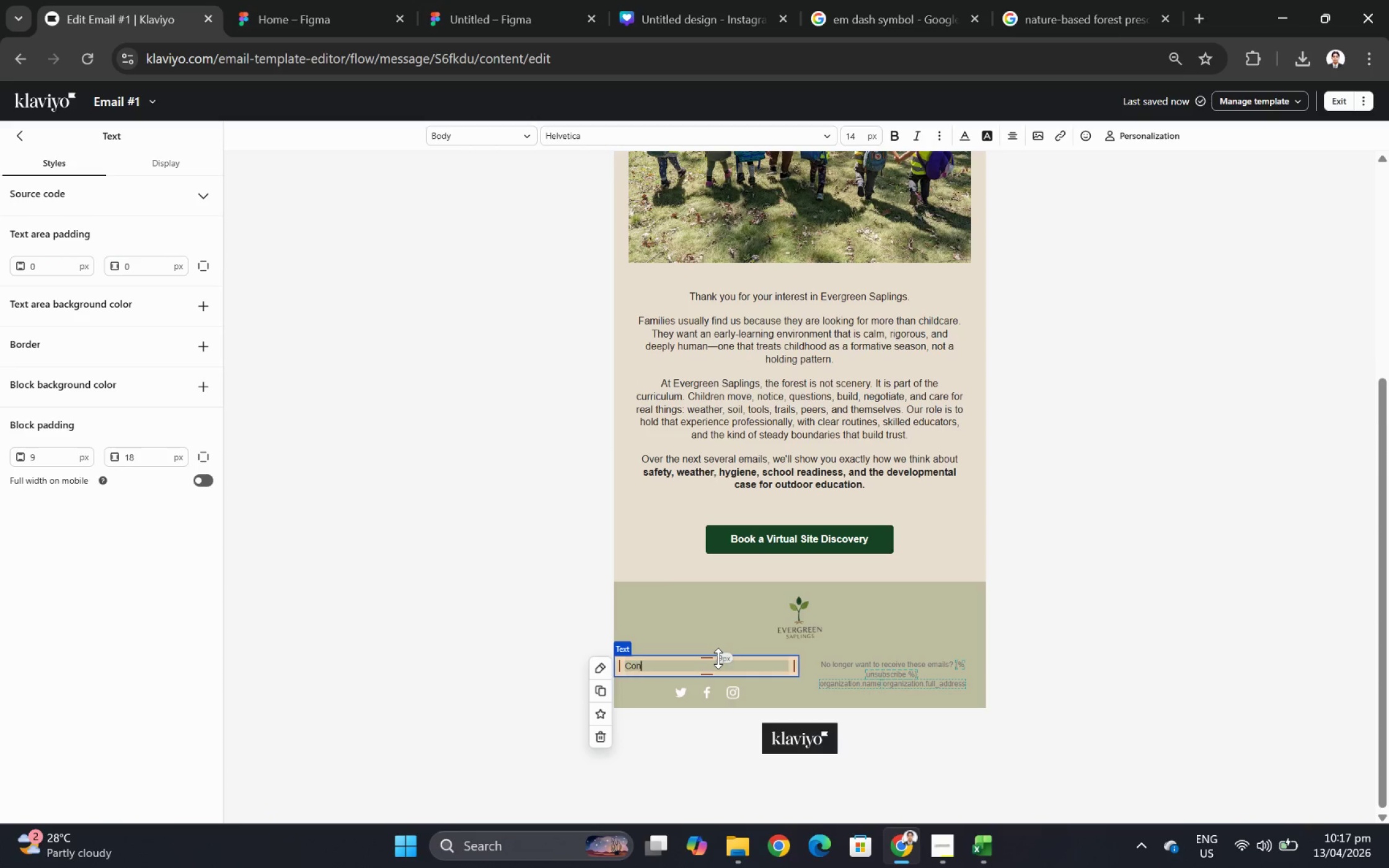 
key(Control+N)
 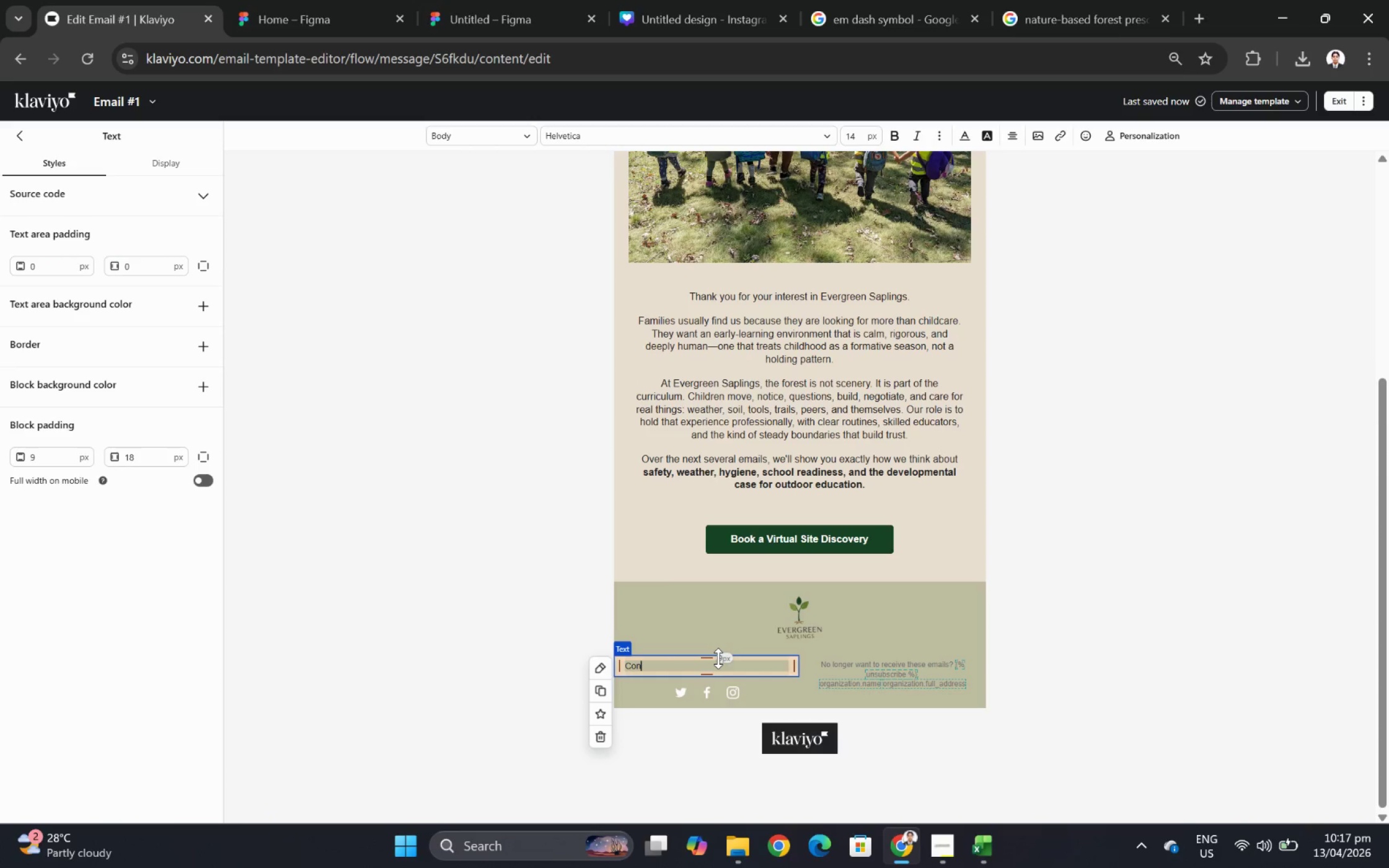 
key(Control+N)
 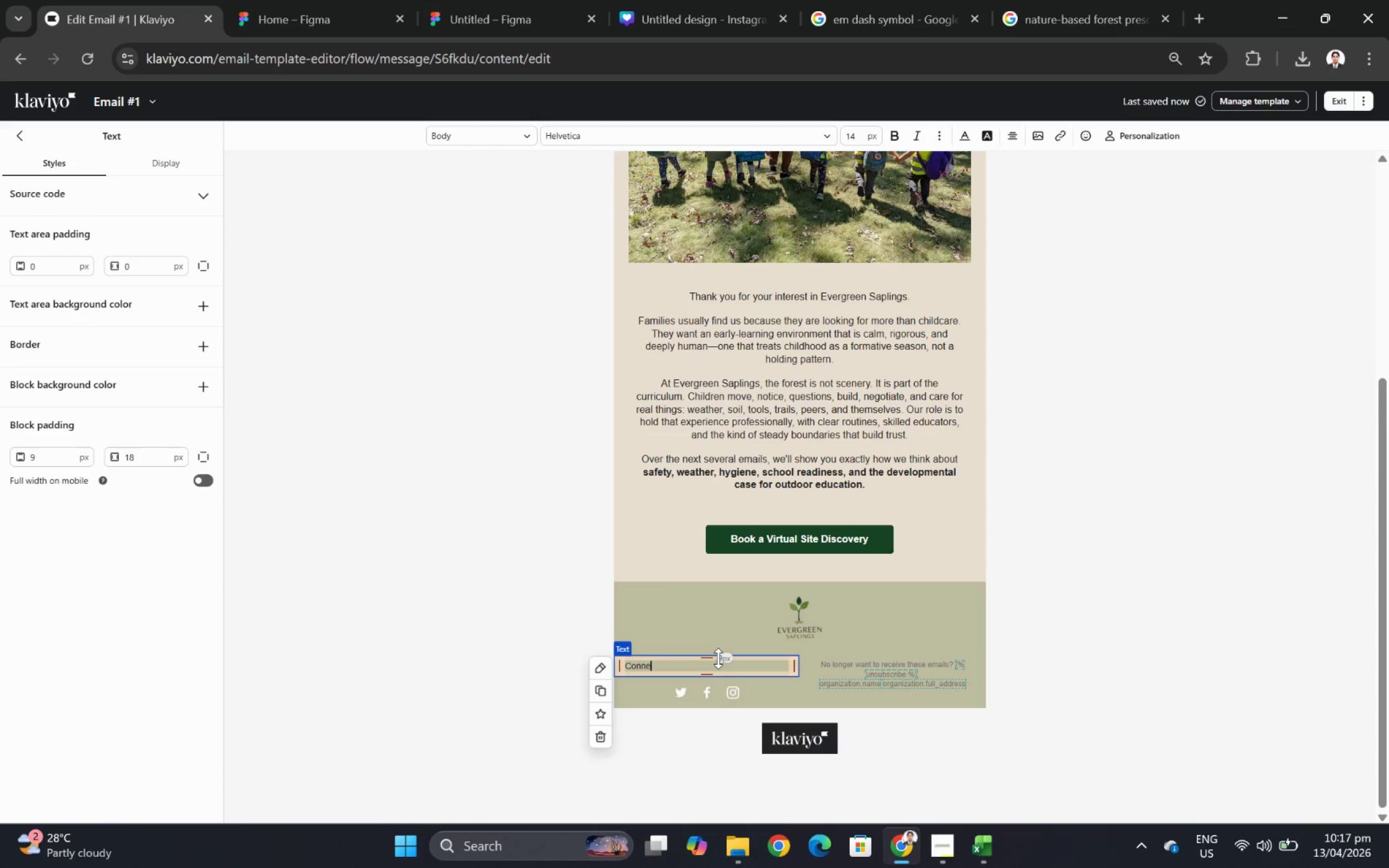 
key(Control+E)
 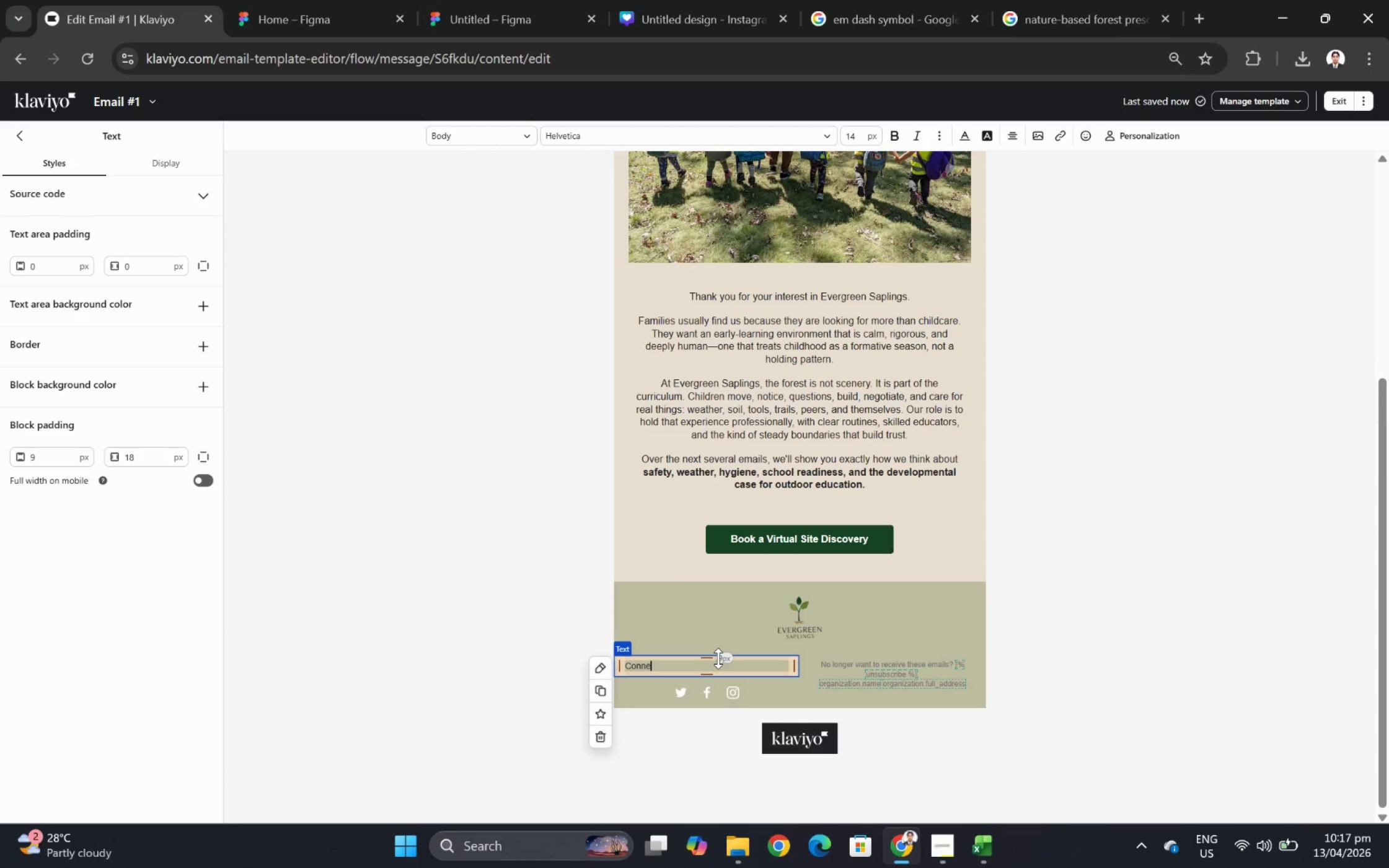 
key(Control+C)
 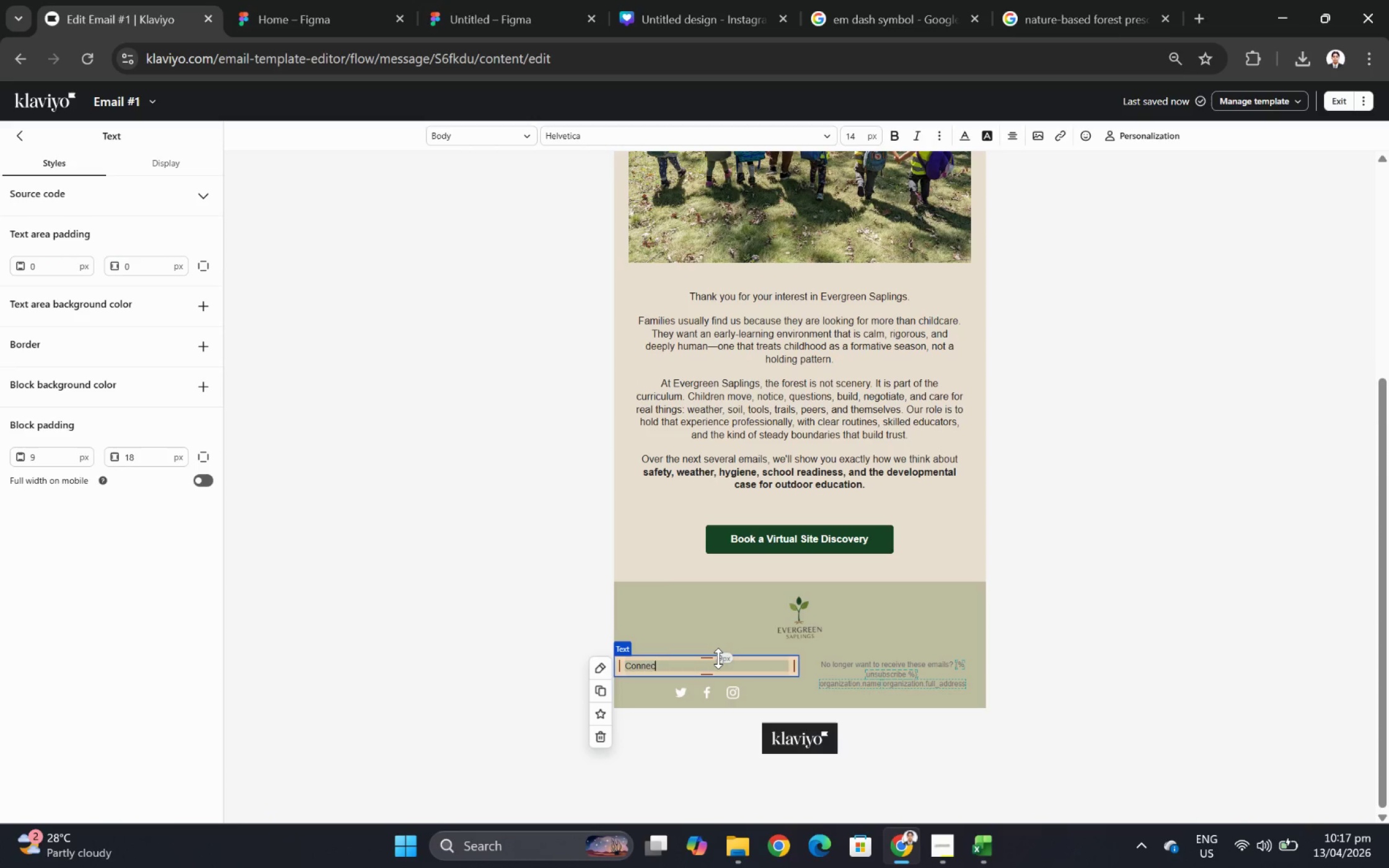 
key(Control+T)
 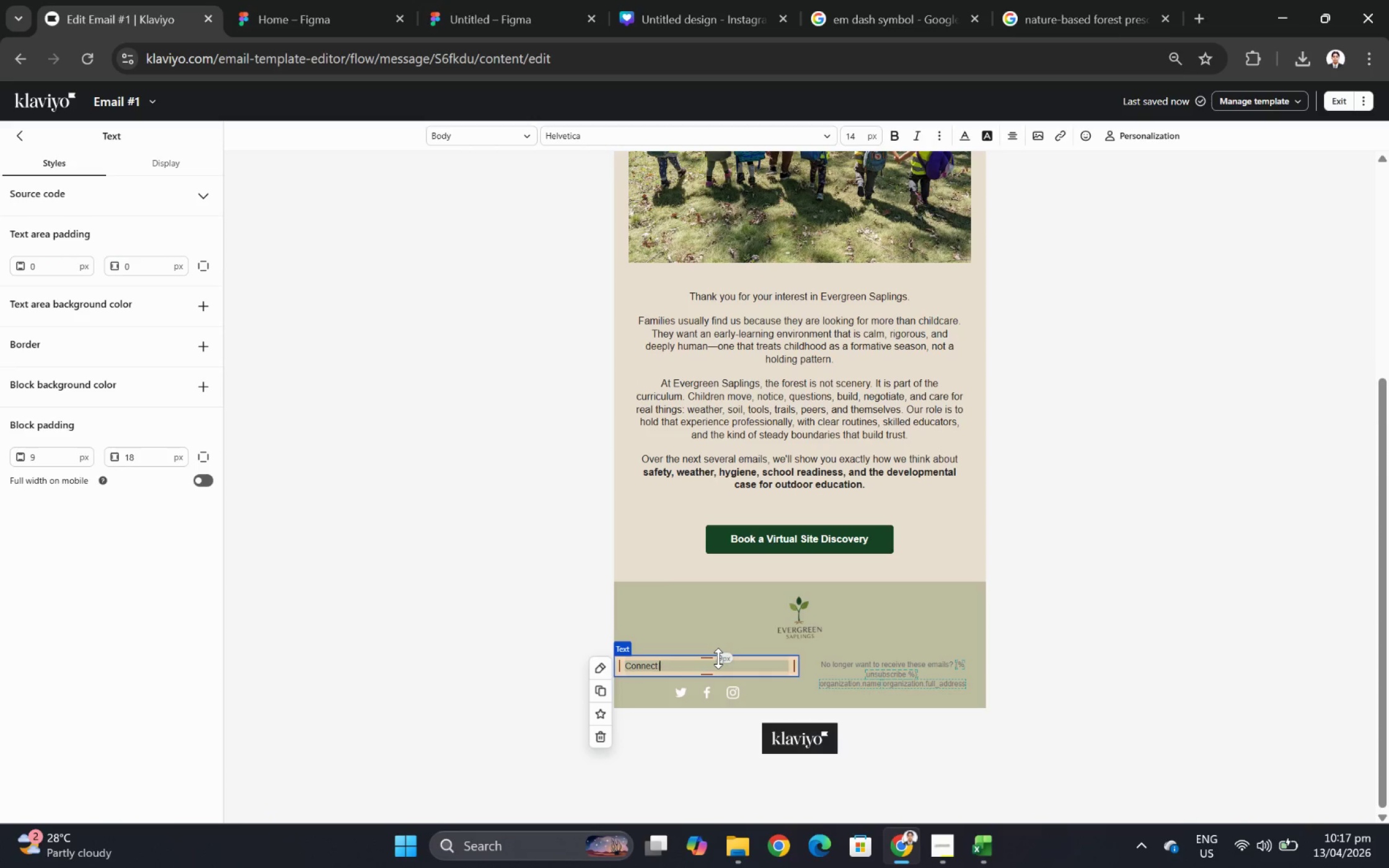 
key(Control+Space)
 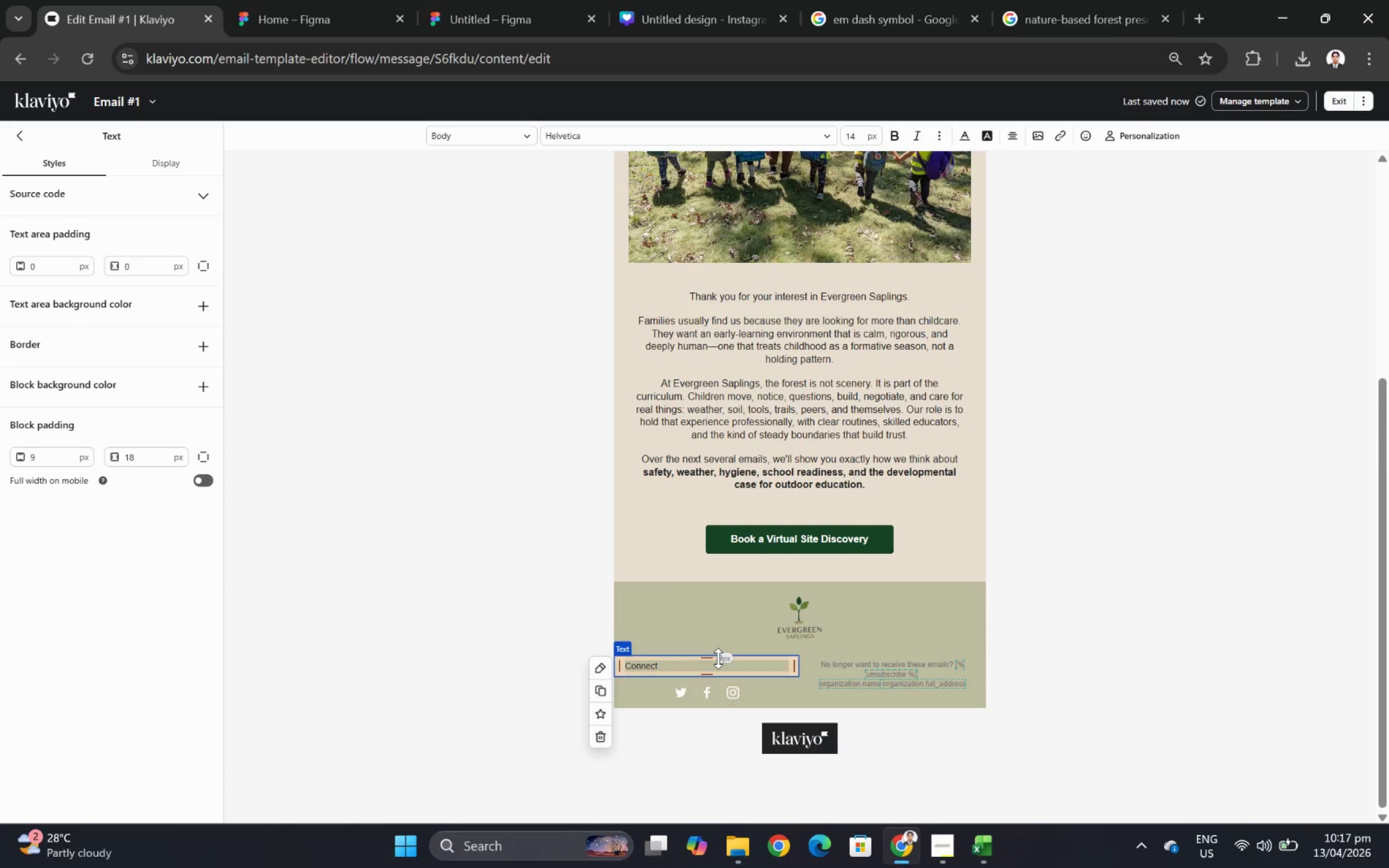 
key(Control+Shift+W)
 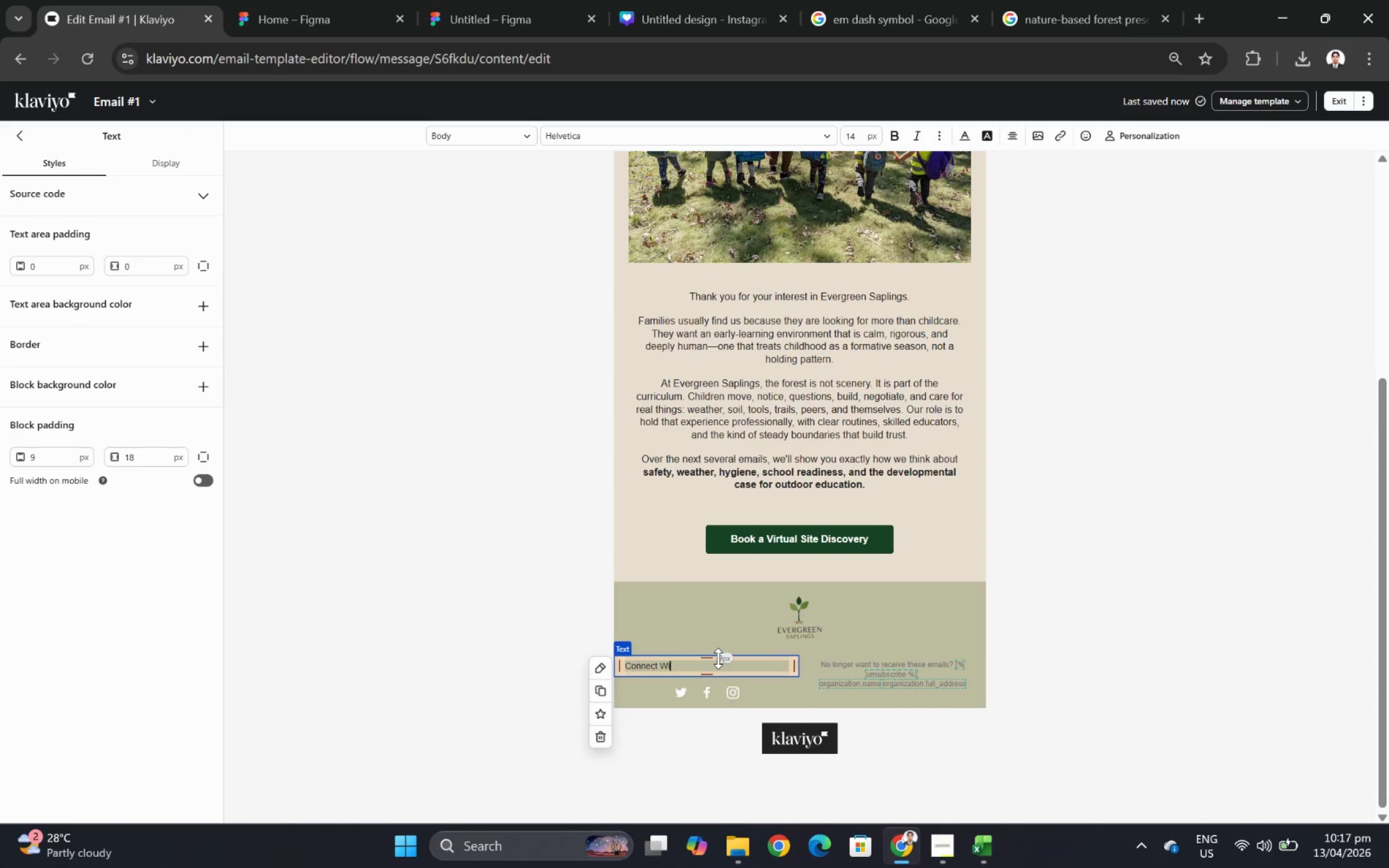 
key(Control+I)
 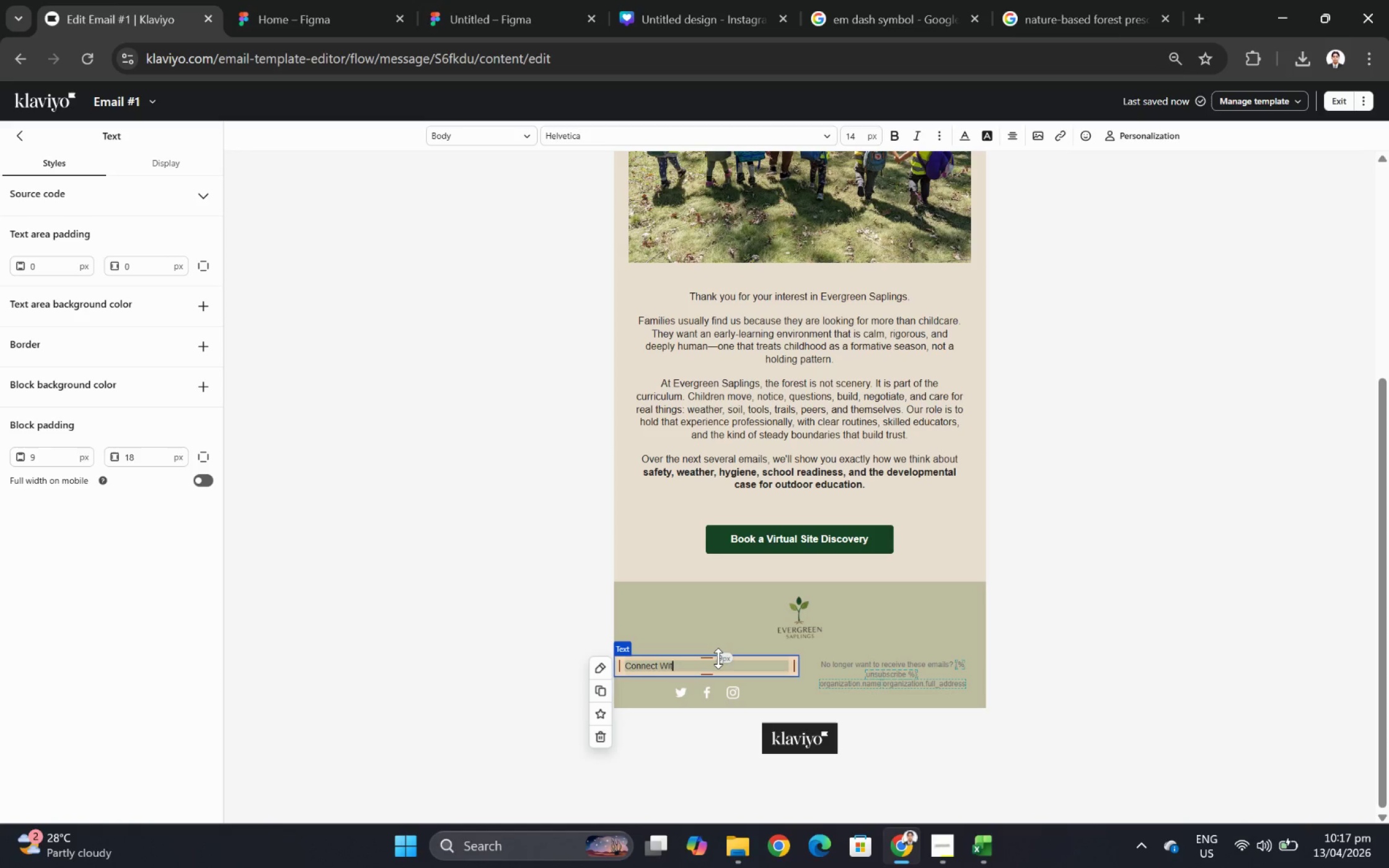 
key(Control+T)
 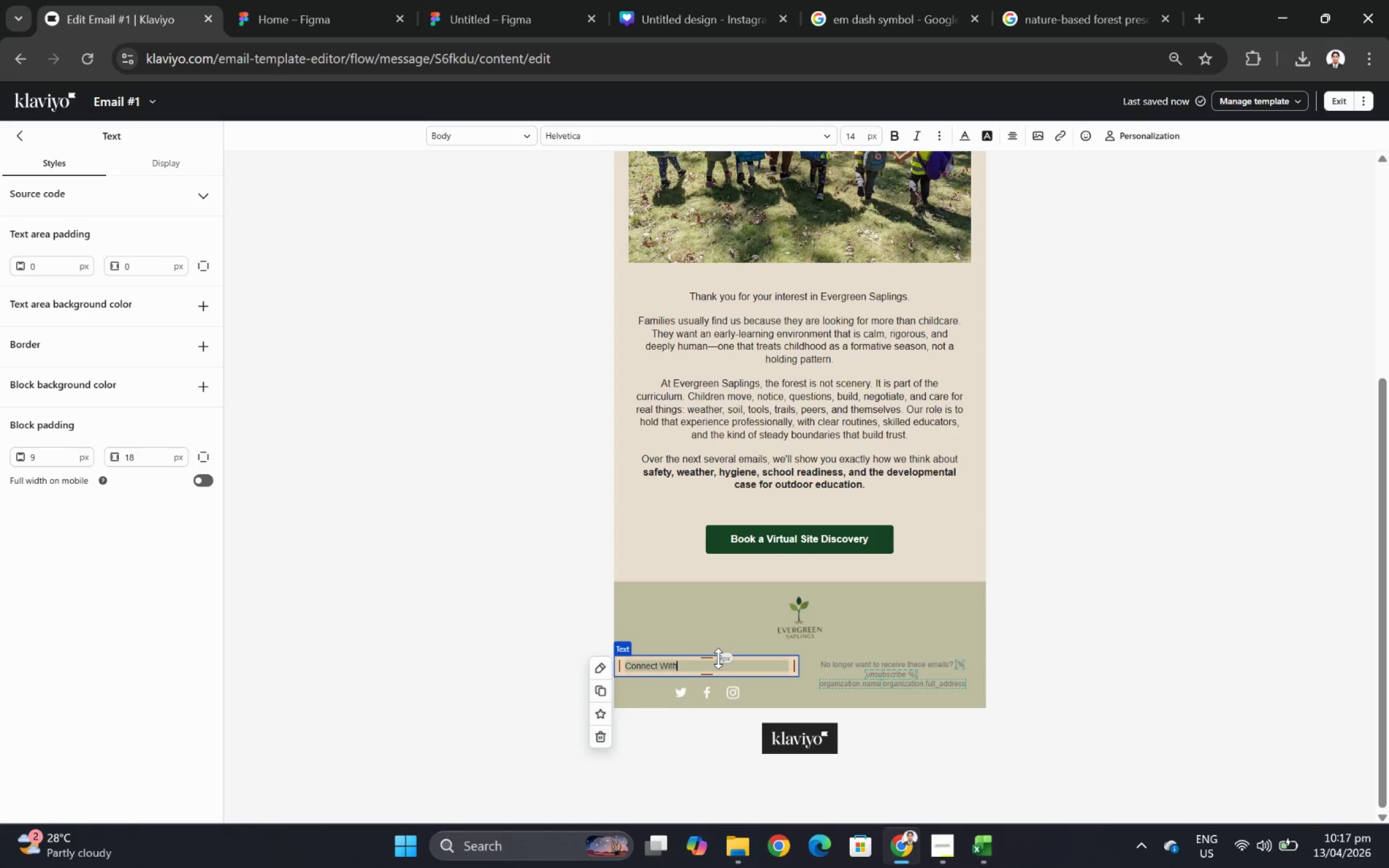 
key(Control+H)
 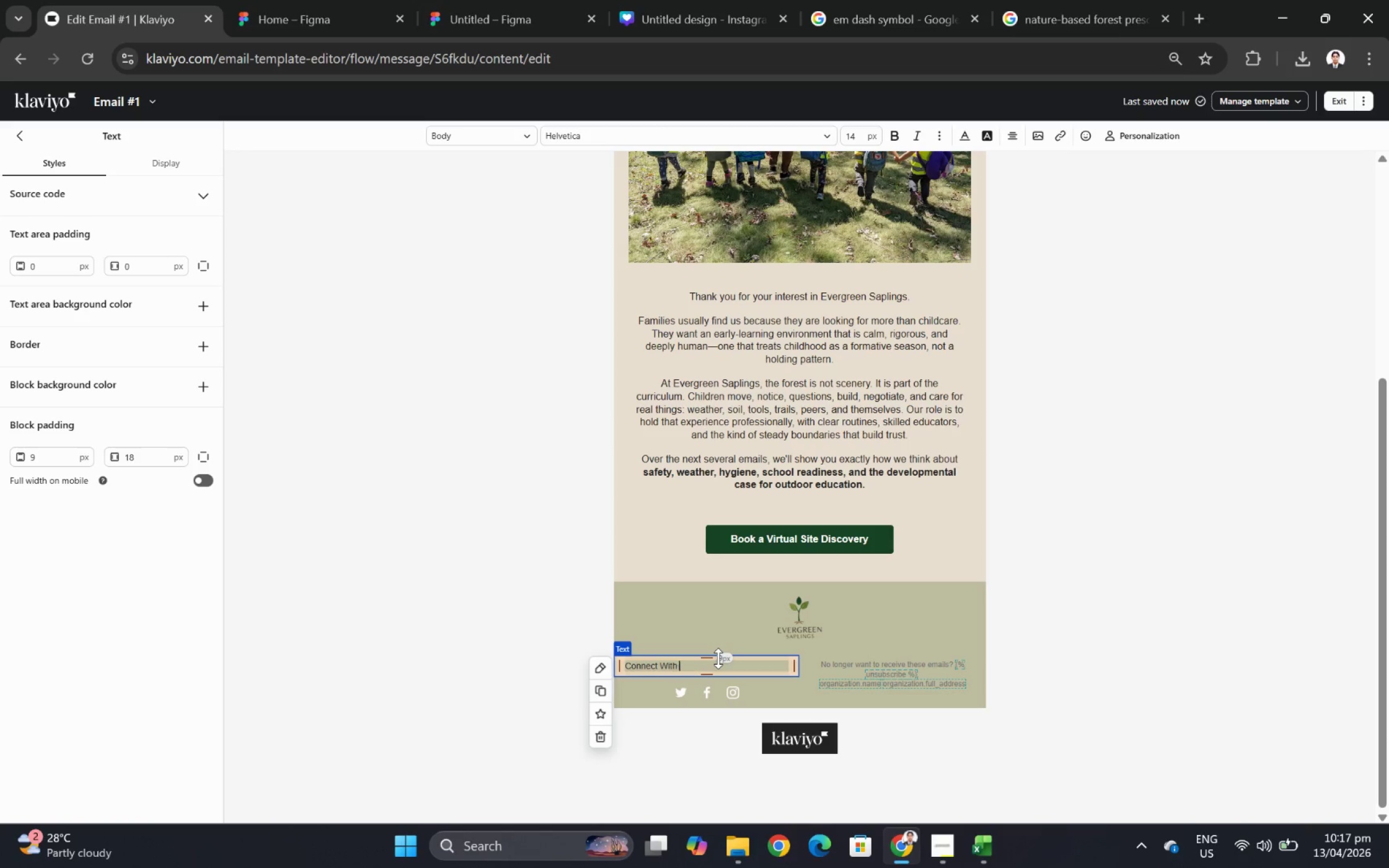 
key(Control+Space)
 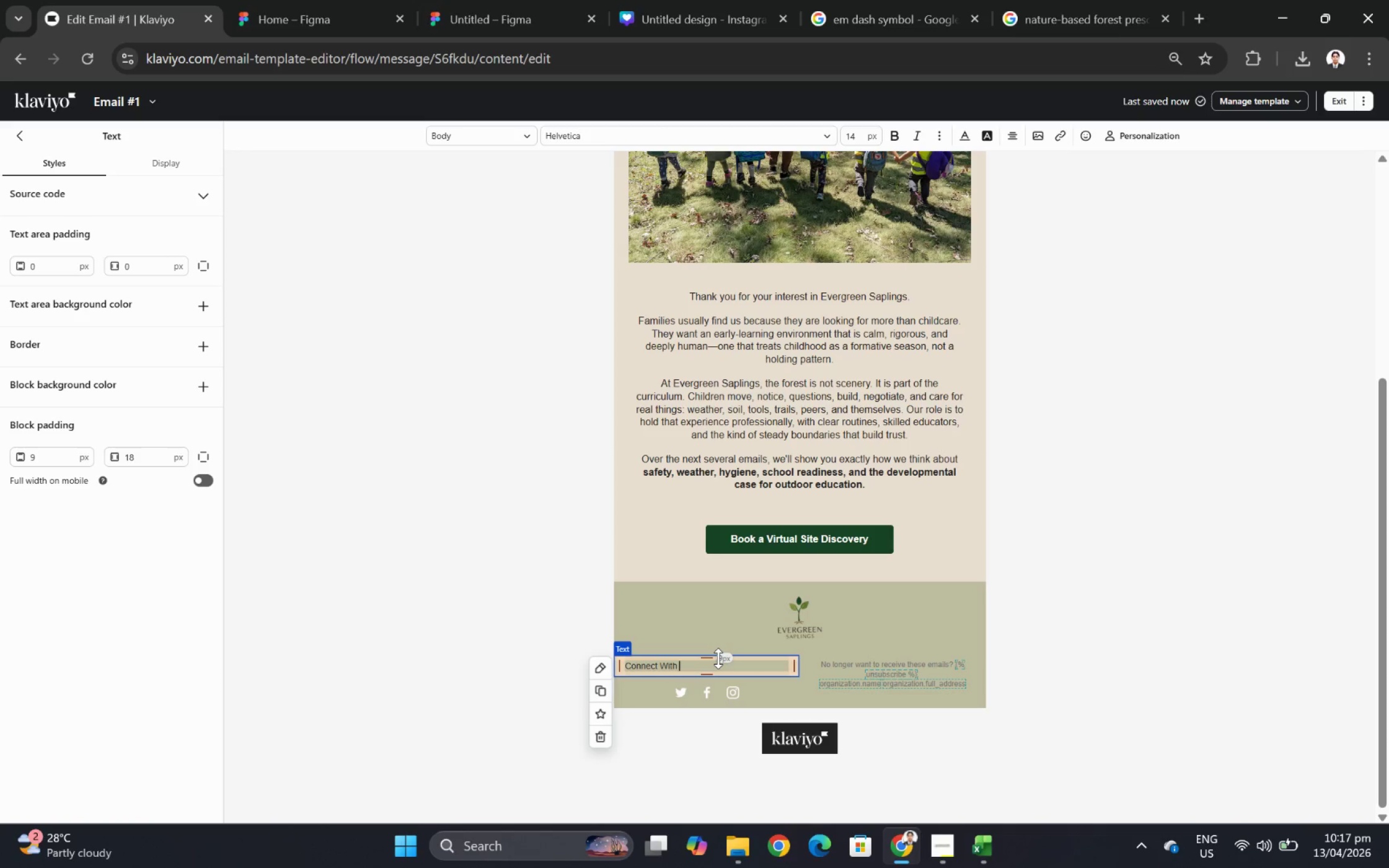 
hold_key(key=ShiftLeft, duration=0.41)
 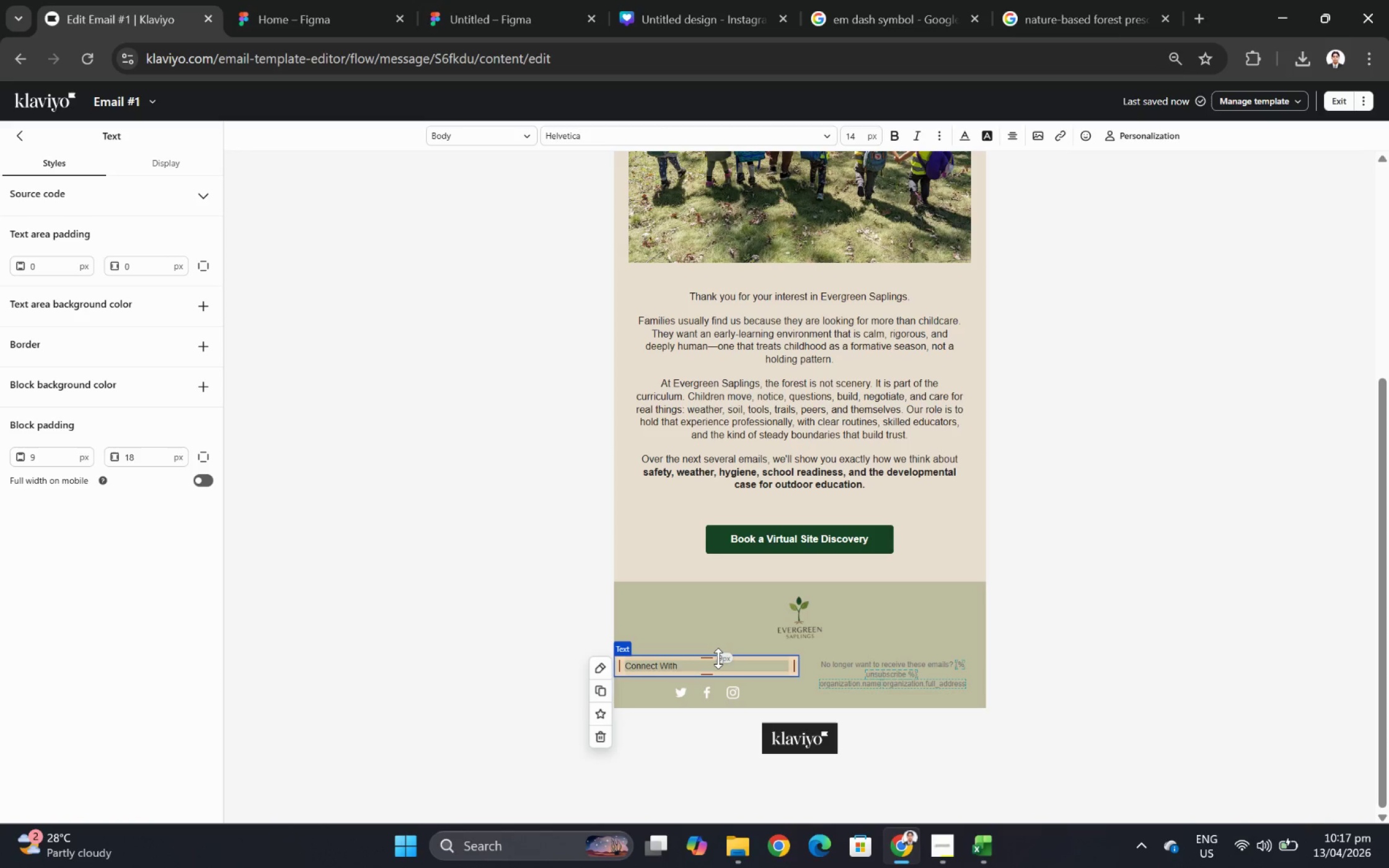 
key(Control+Shift+ShiftLeft)
 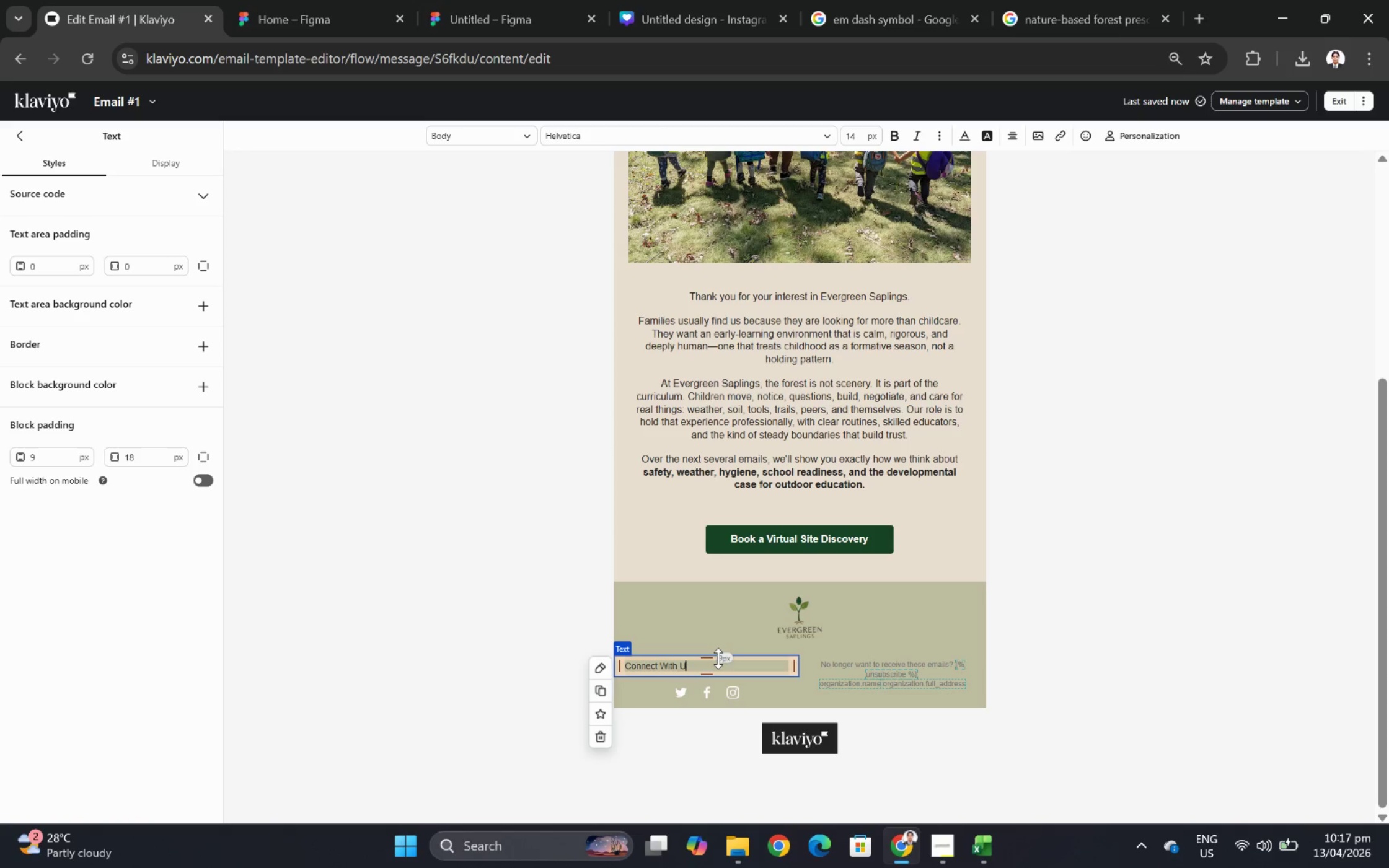 
key(Control+Shift+U)
 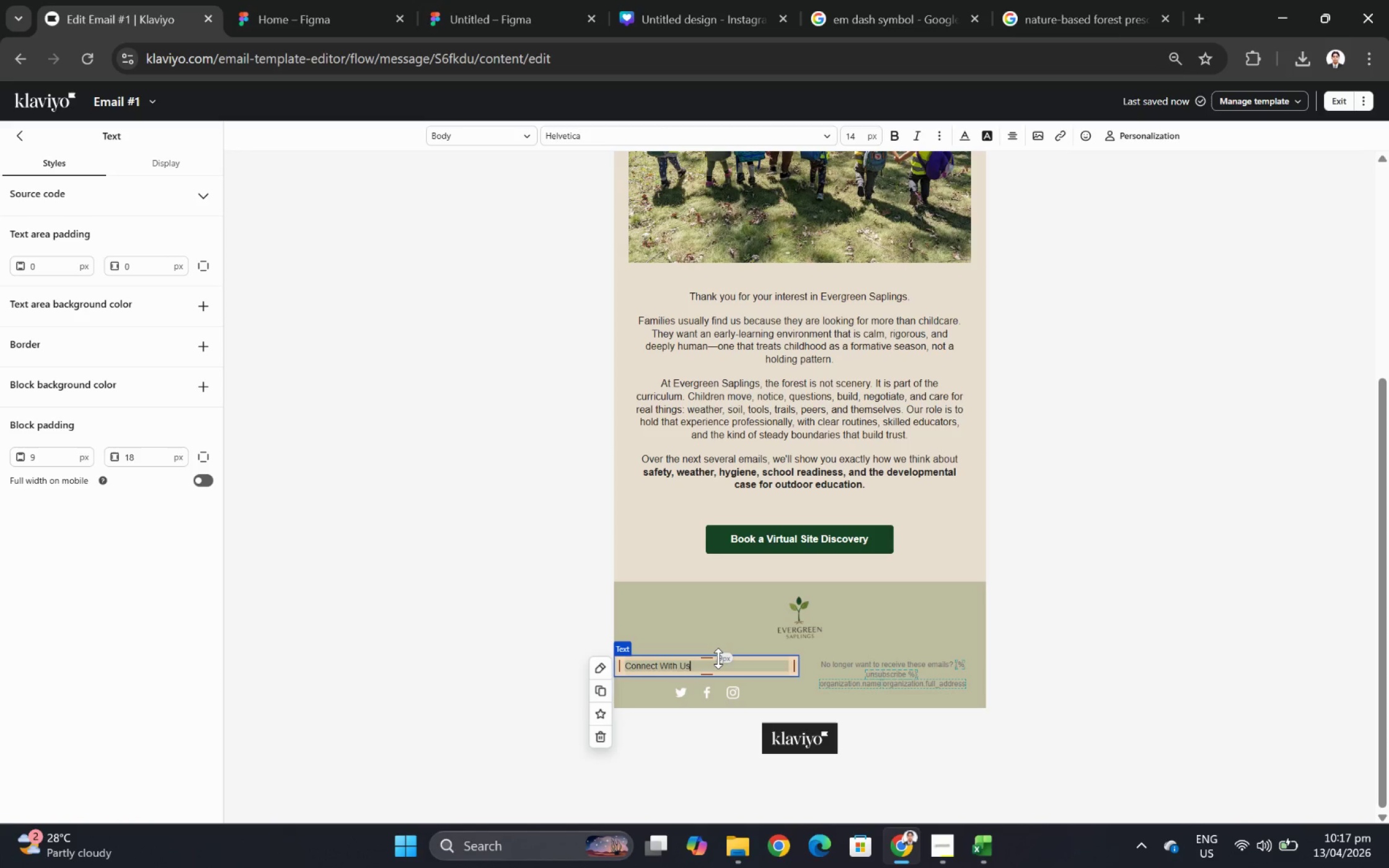 
key(Control+S)
 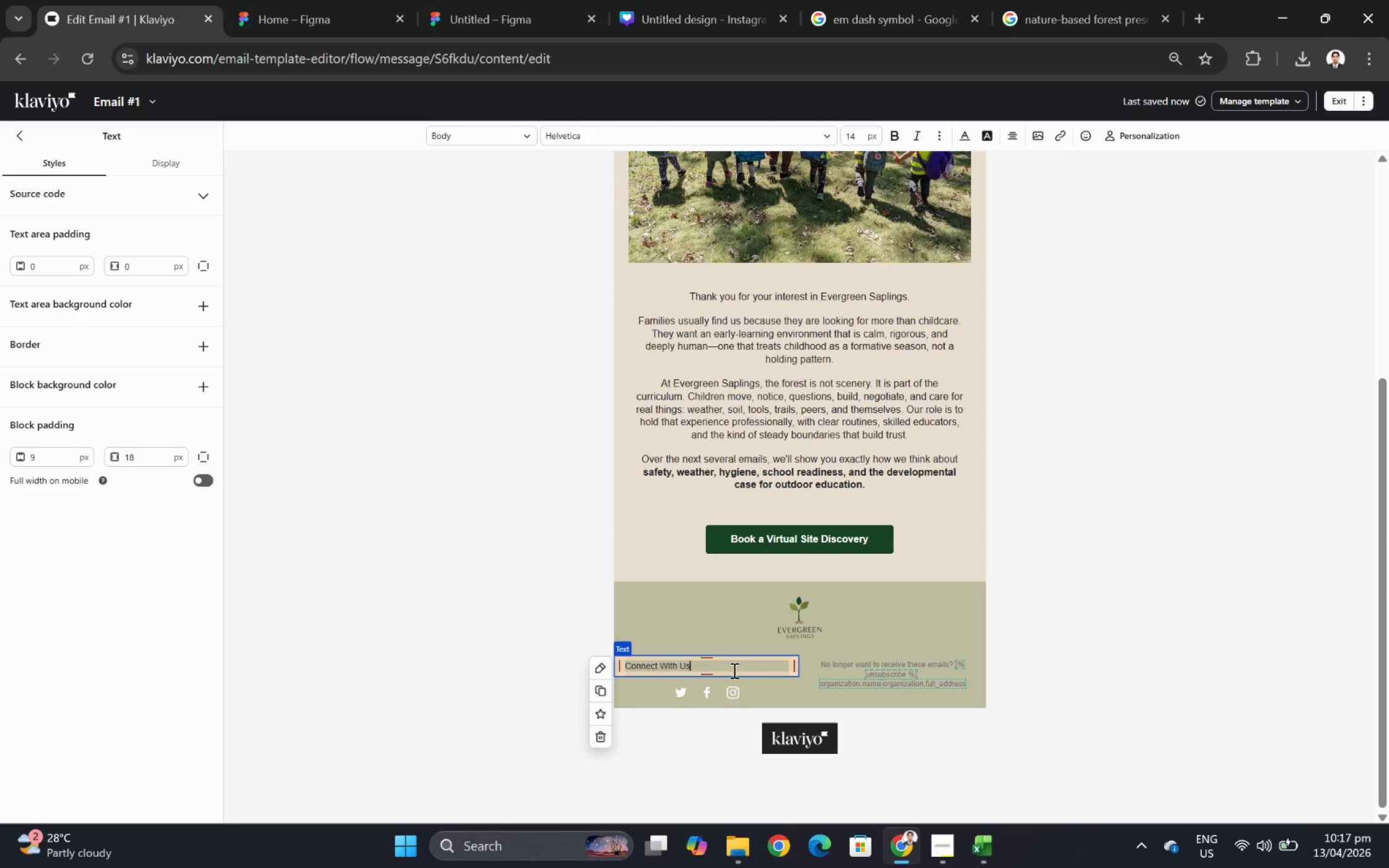 
double_click([733, 665])
 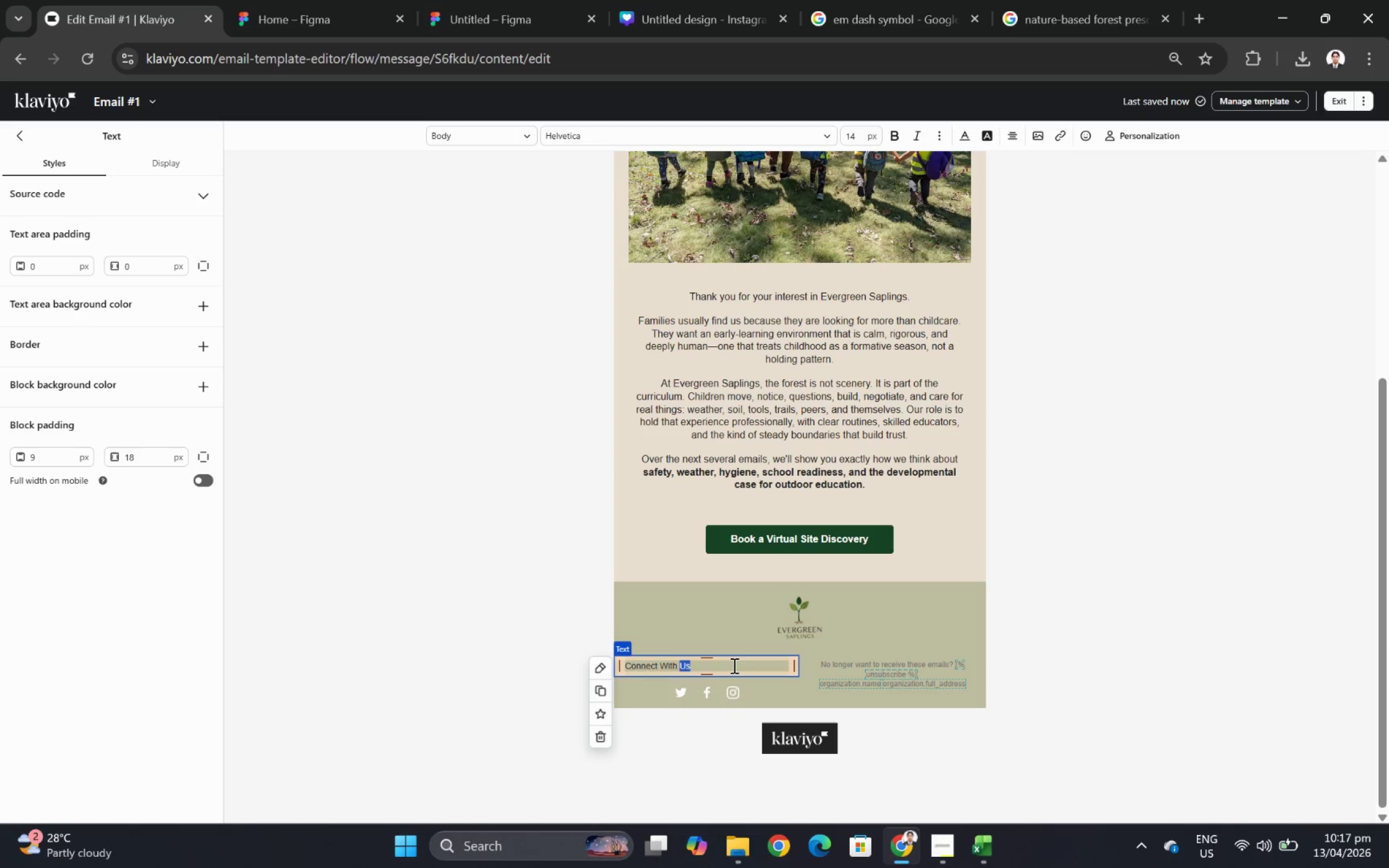 
triple_click([733, 665])
 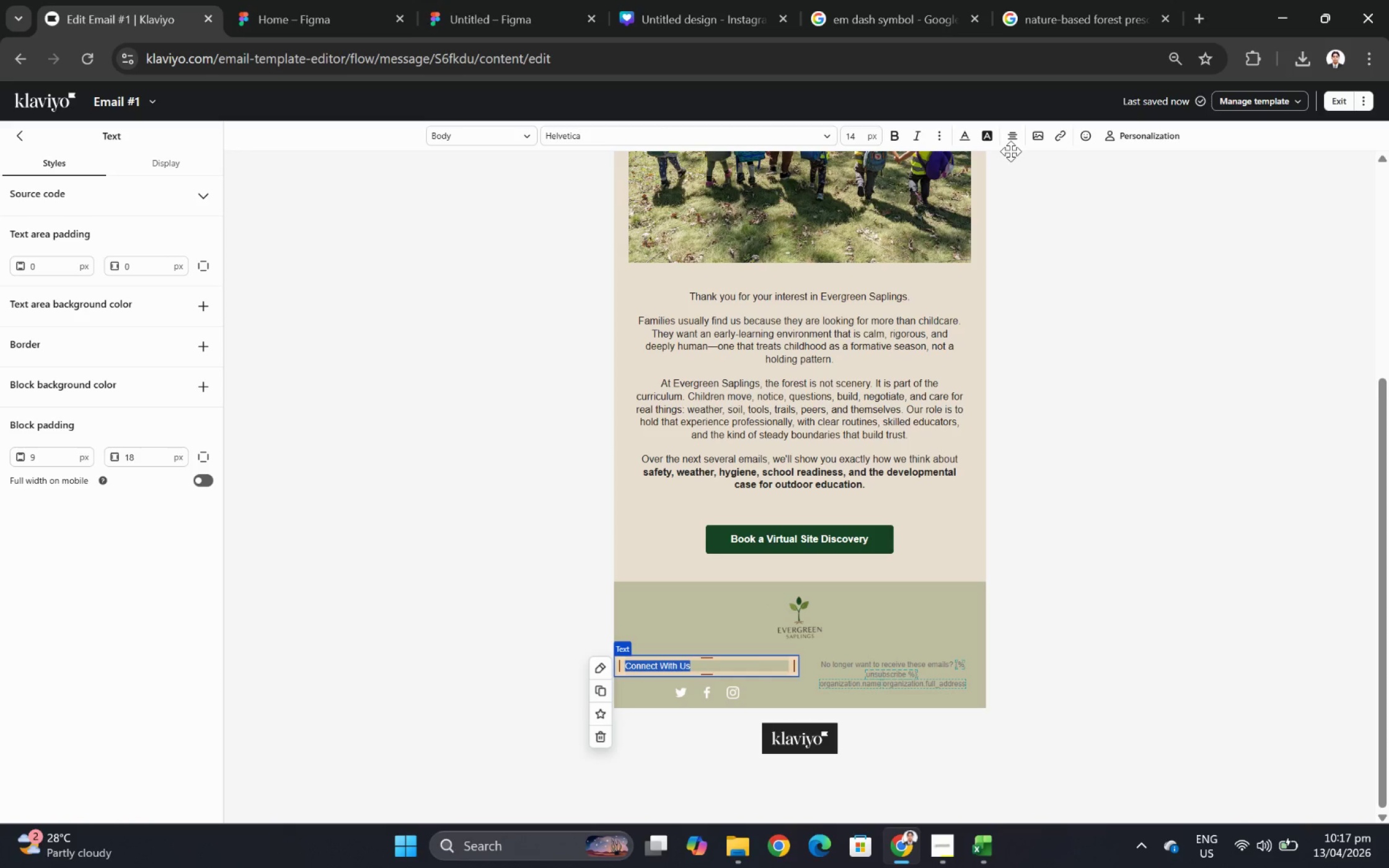 
double_click([1012, 144])
 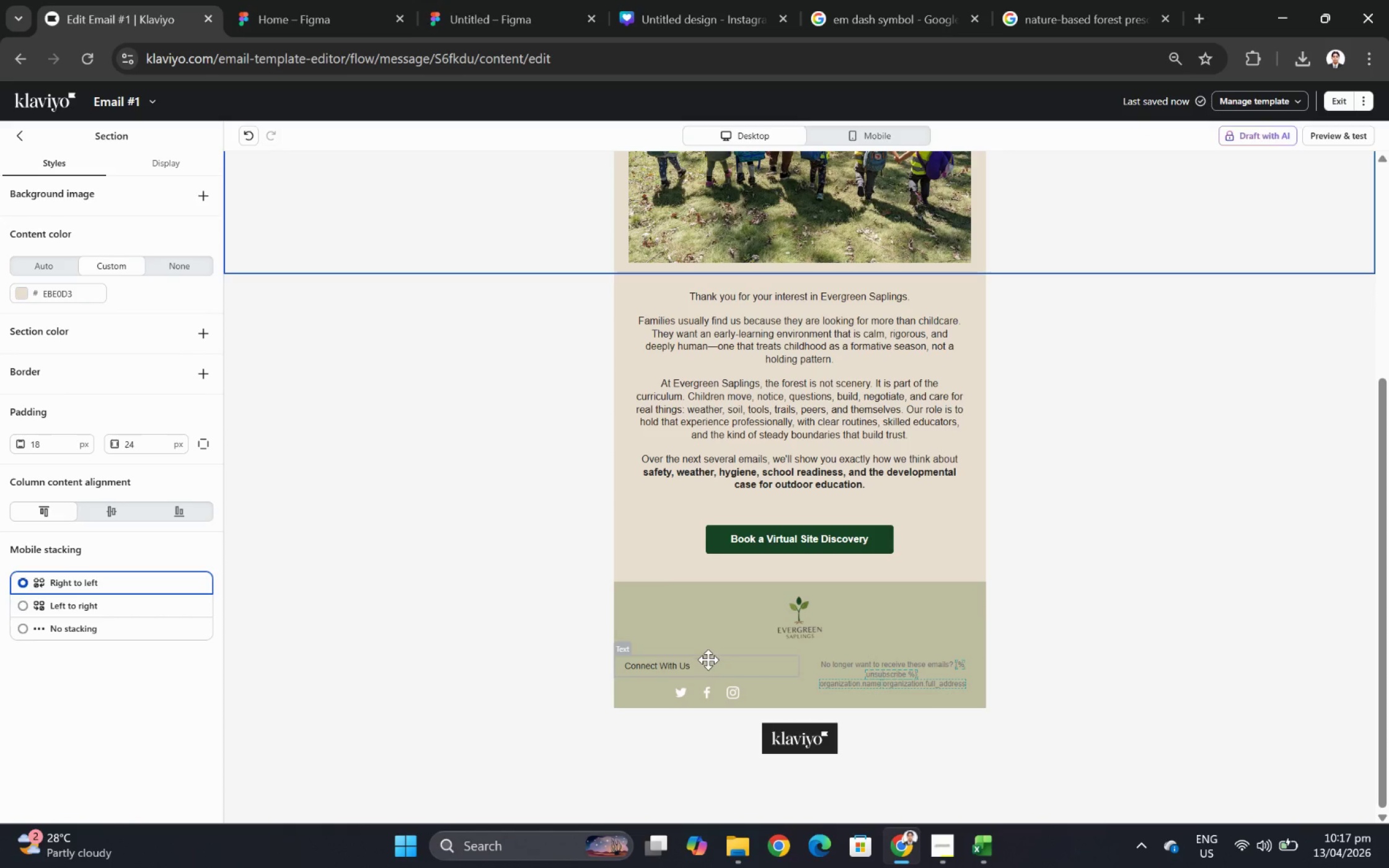 
double_click([707, 661])
 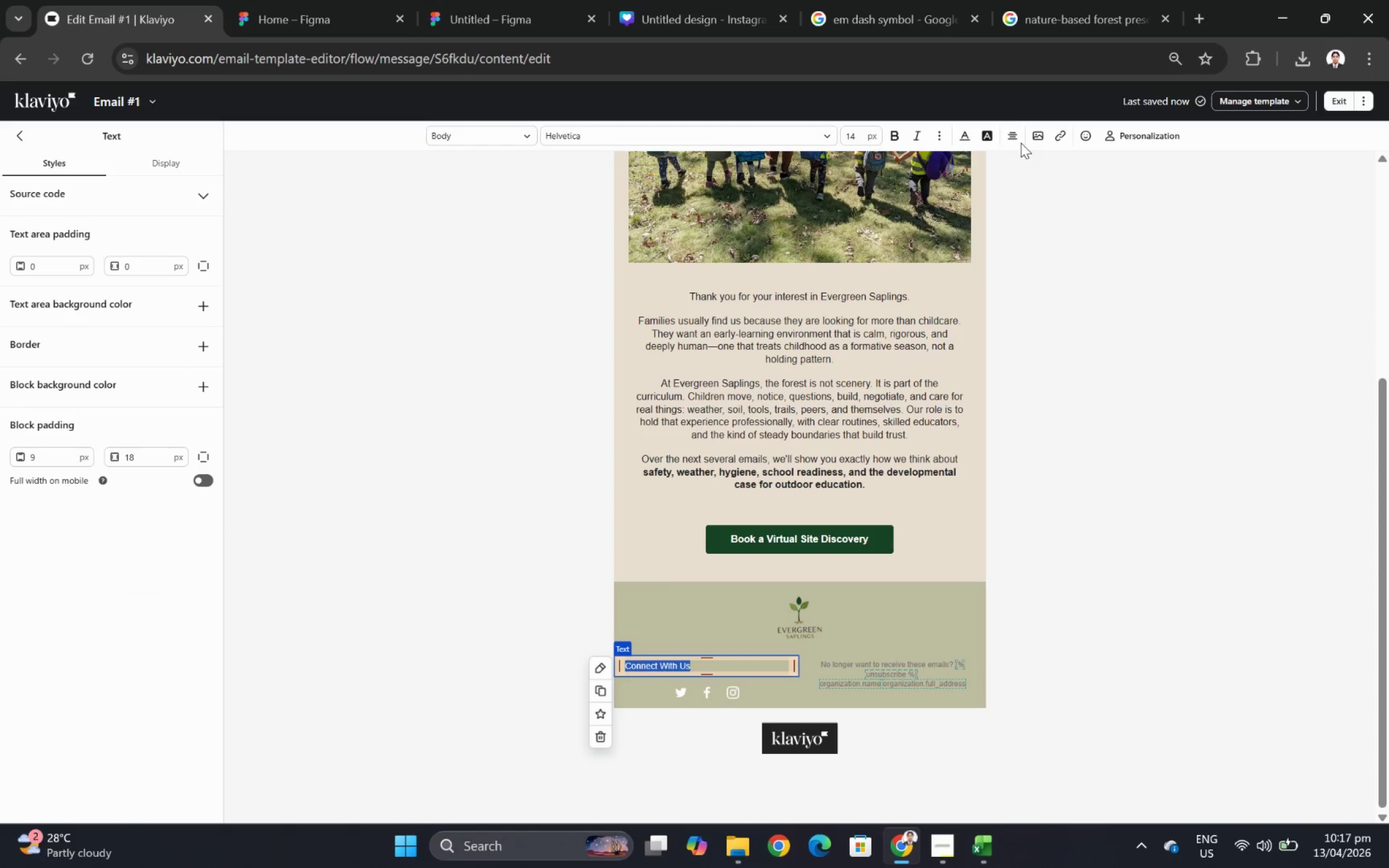 
left_click([1006, 129])
 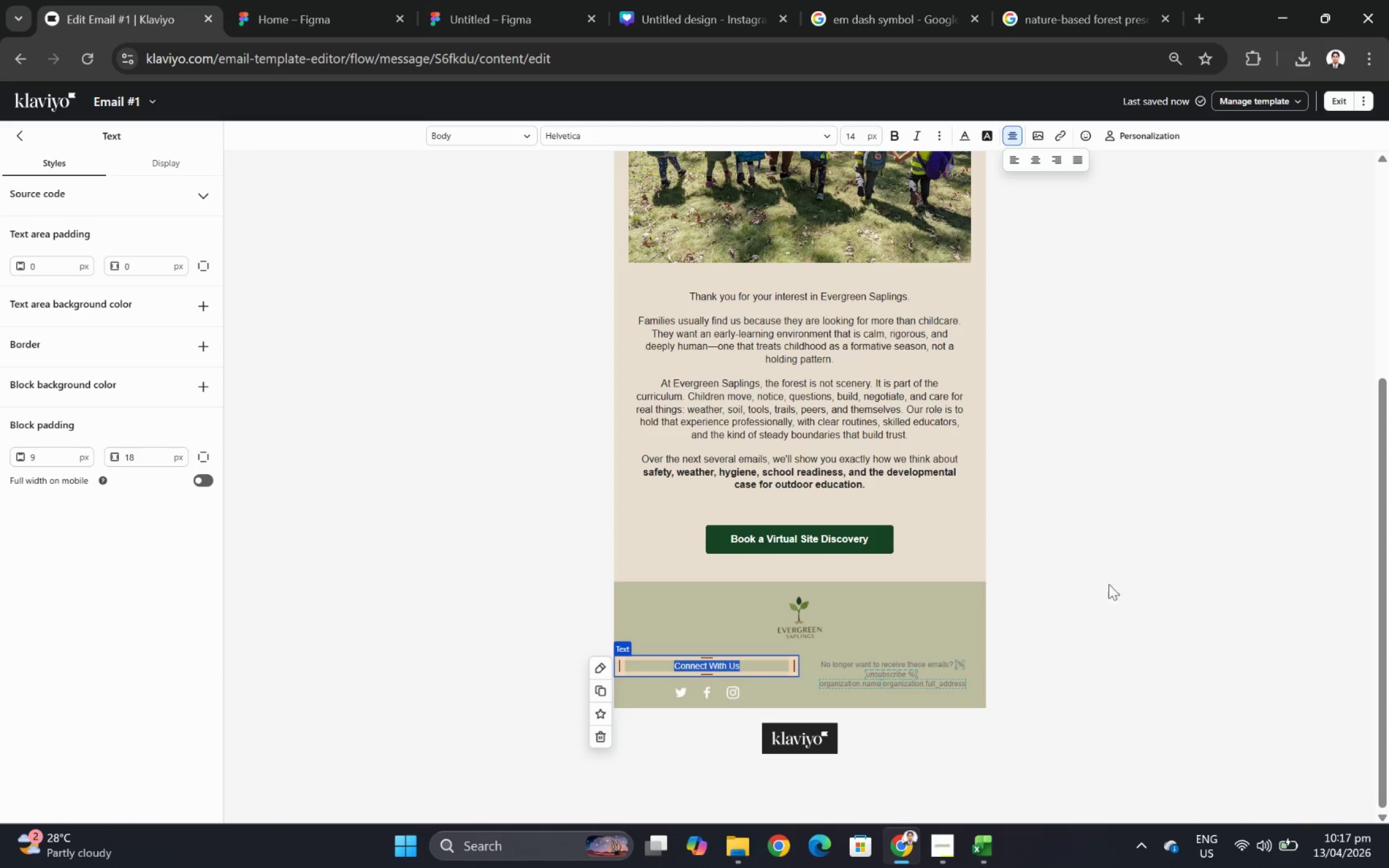 
double_click([1111, 595])
 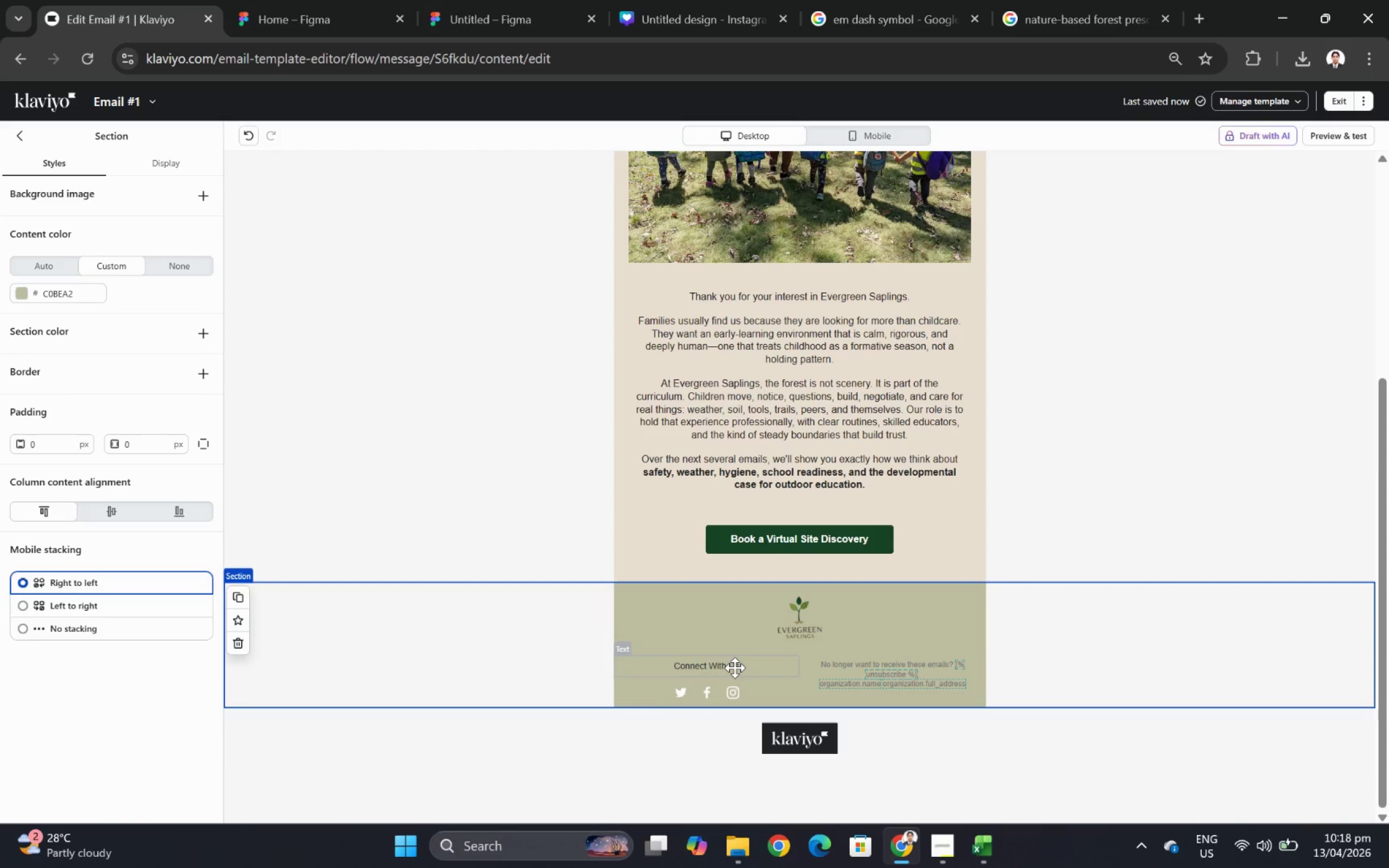 
left_click([743, 684])
 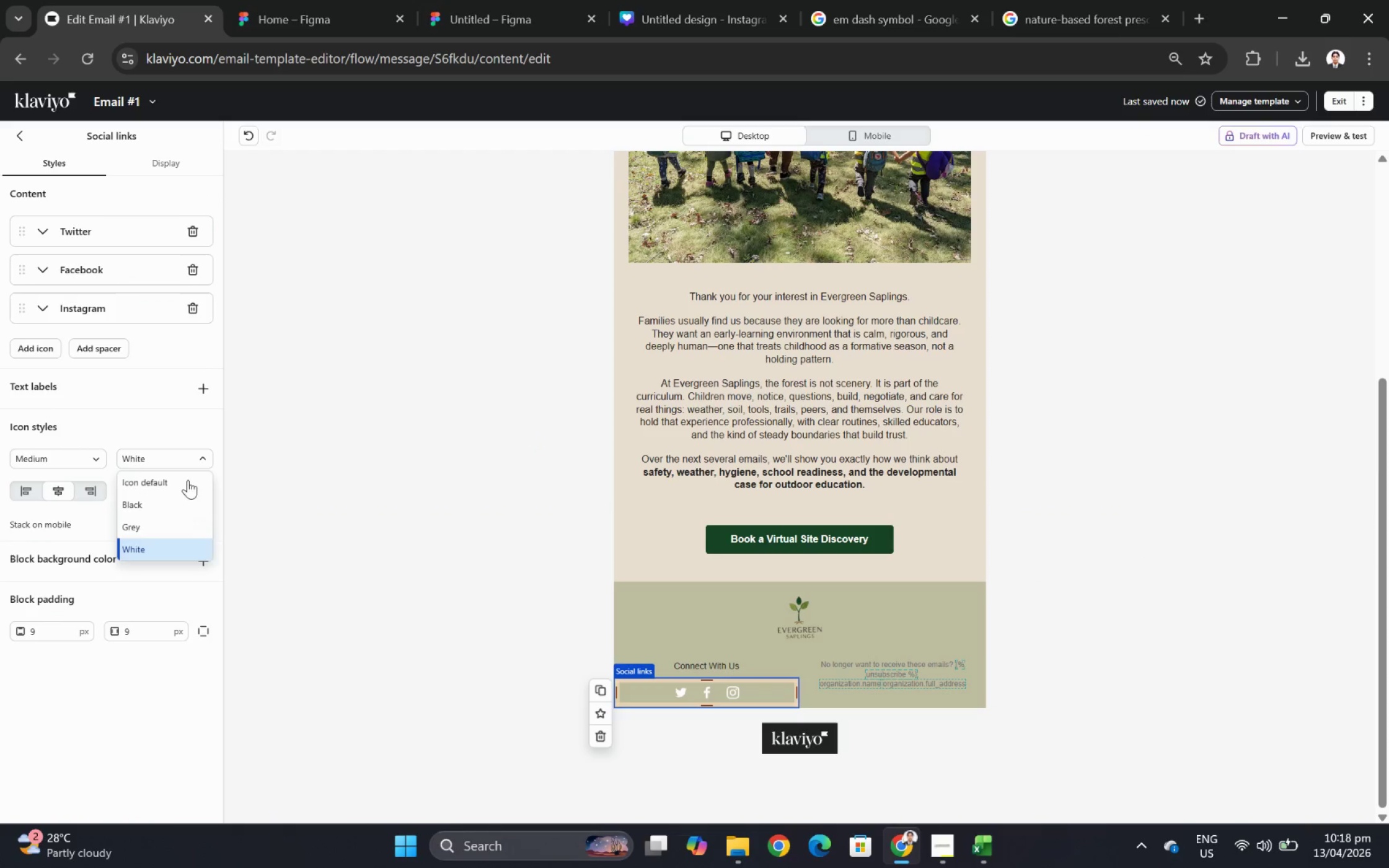 
left_click([175, 512])
 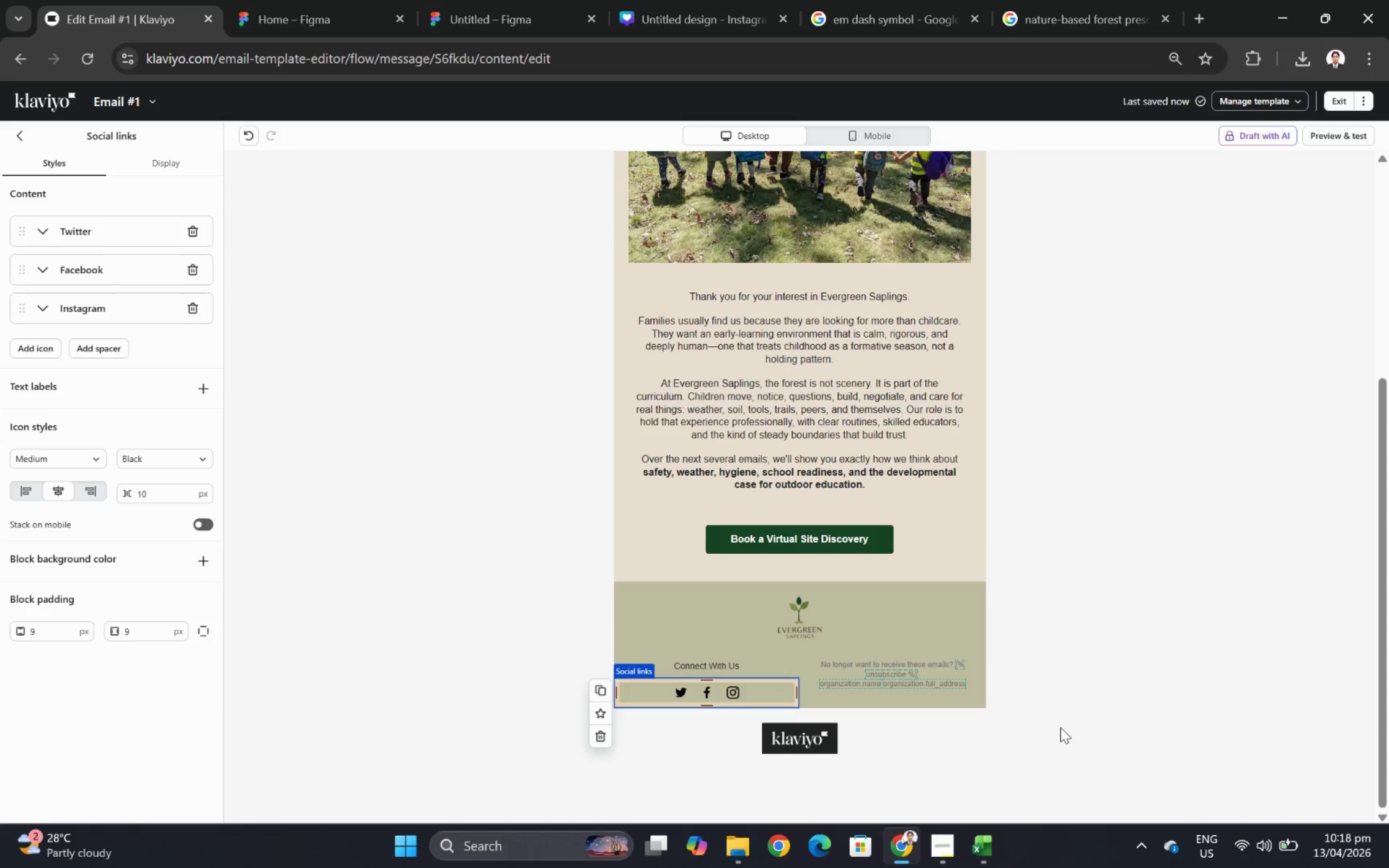 
left_click([1105, 695])
 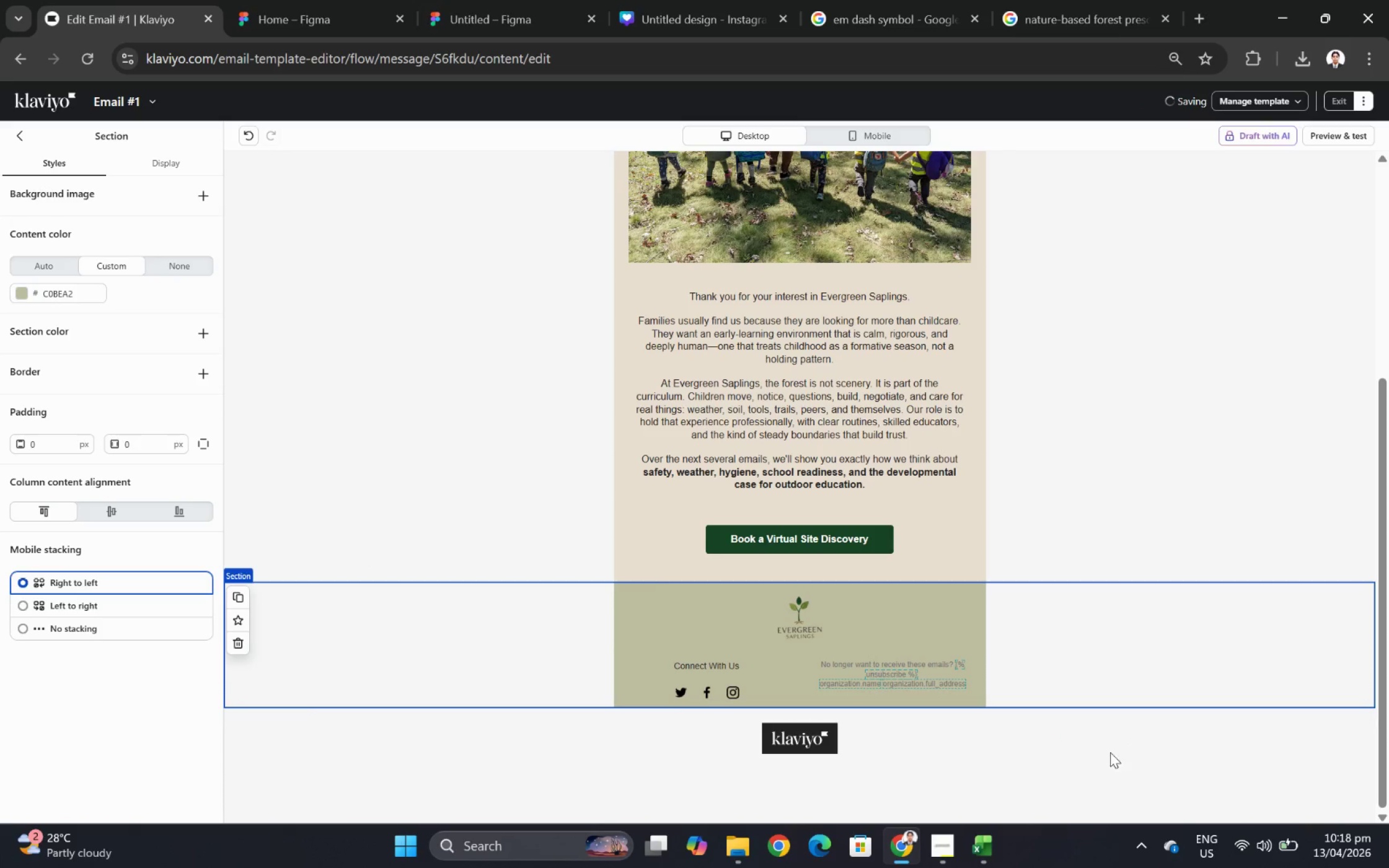 
hold_key(key=ControlLeft, duration=0.44)
scroll: coordinate [967, 697], scroll_direction: down, amount: 3.0
 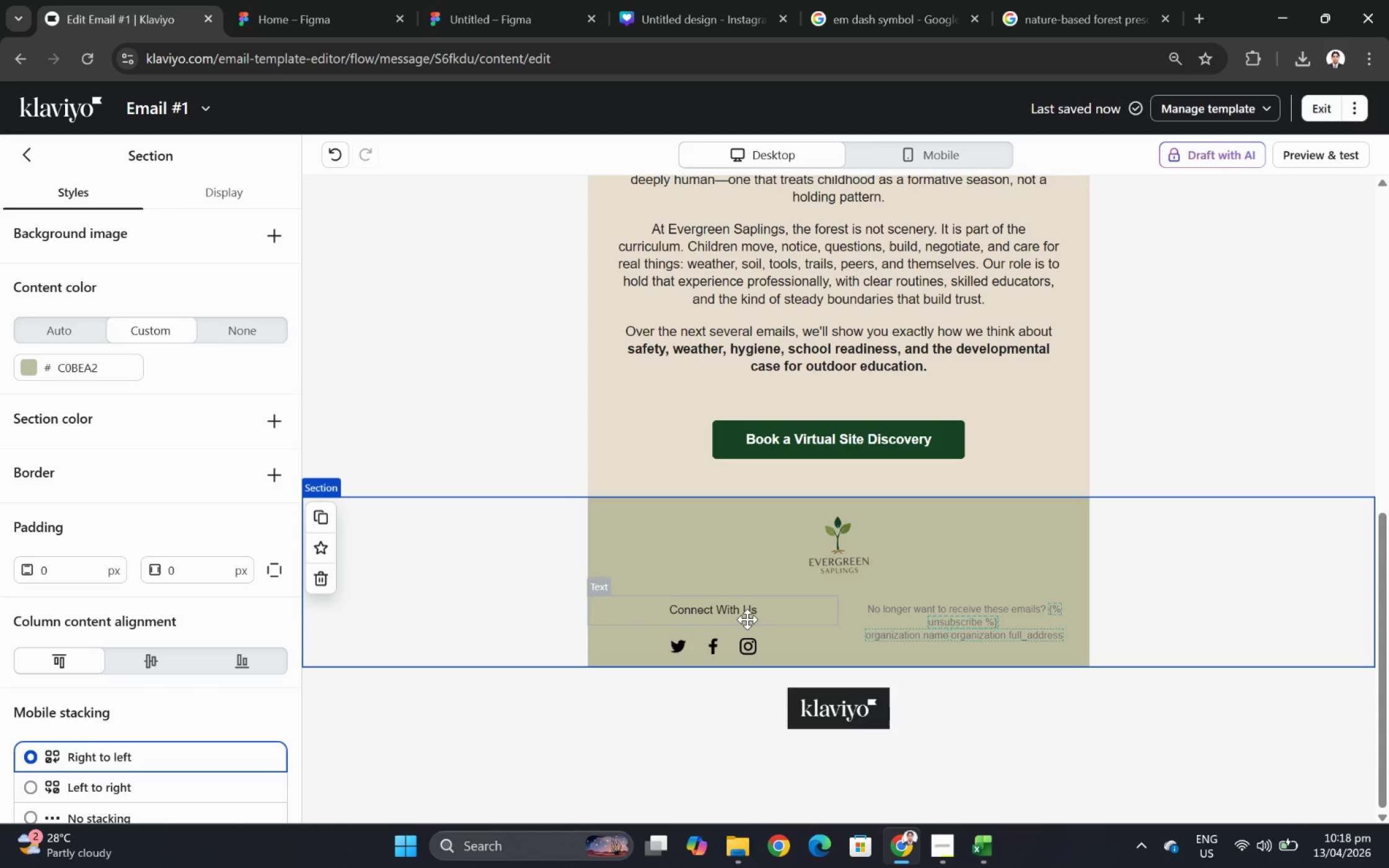 
wait(17.85)
 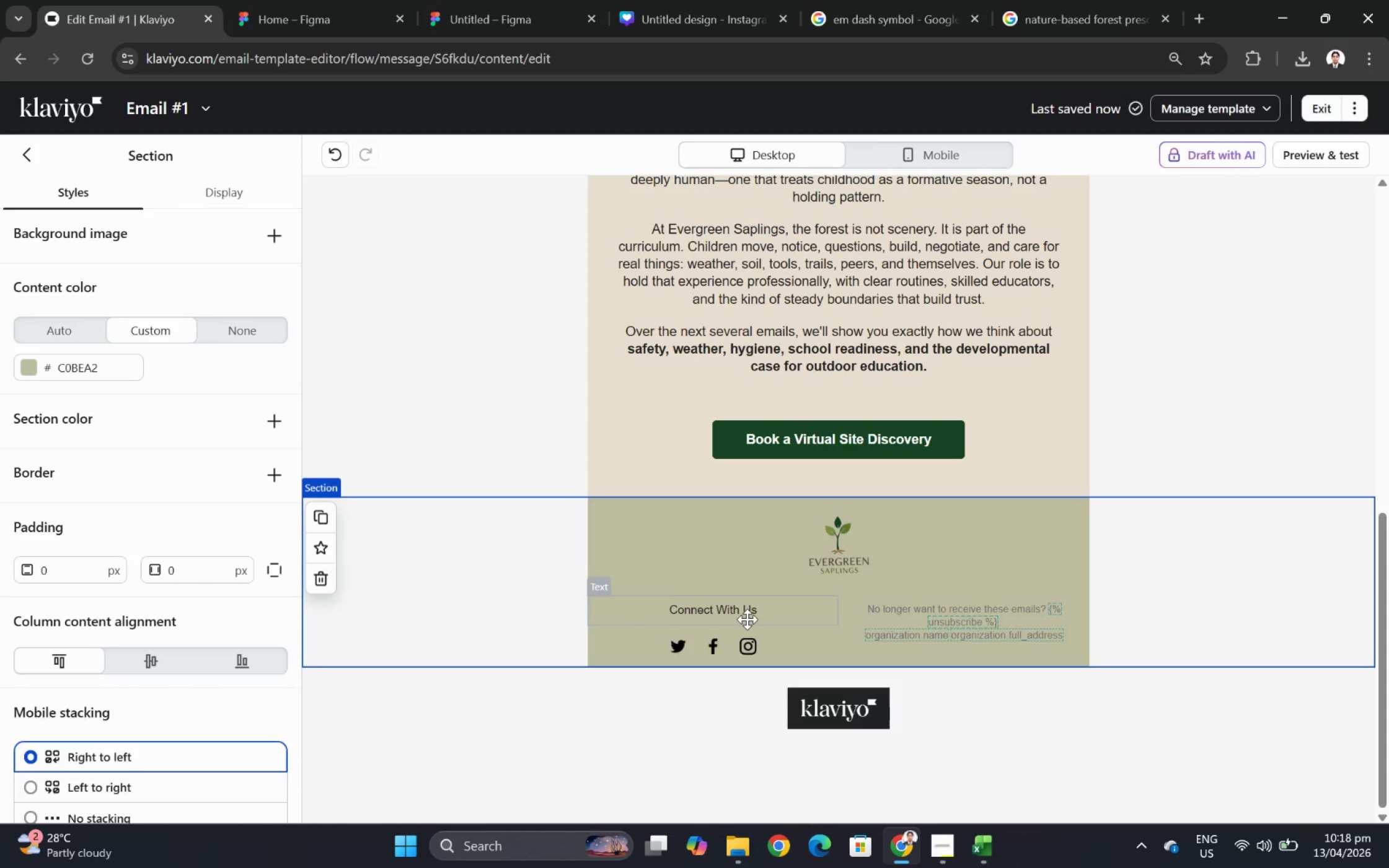 
left_click([746, 612])
 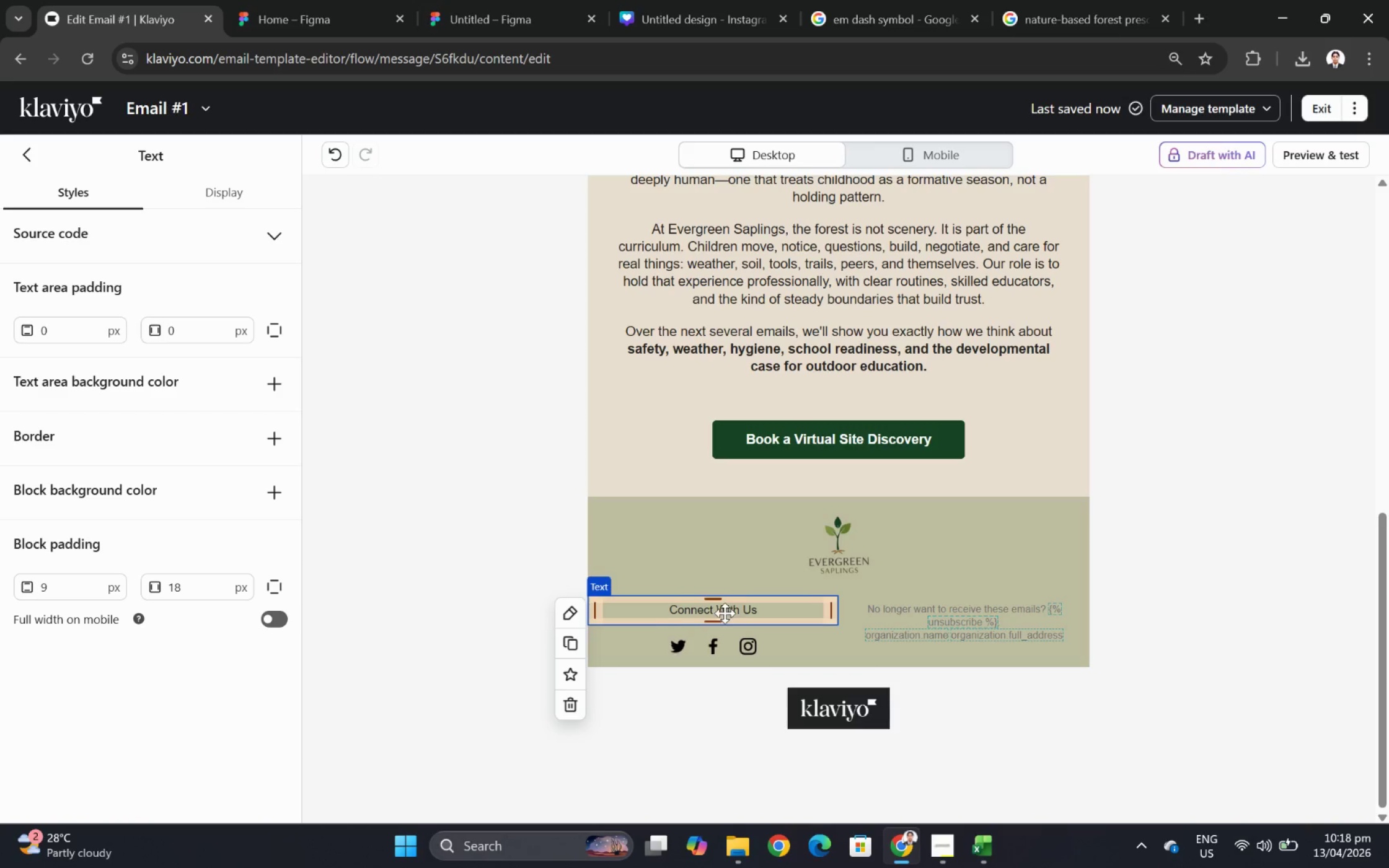 
left_click([573, 642])
 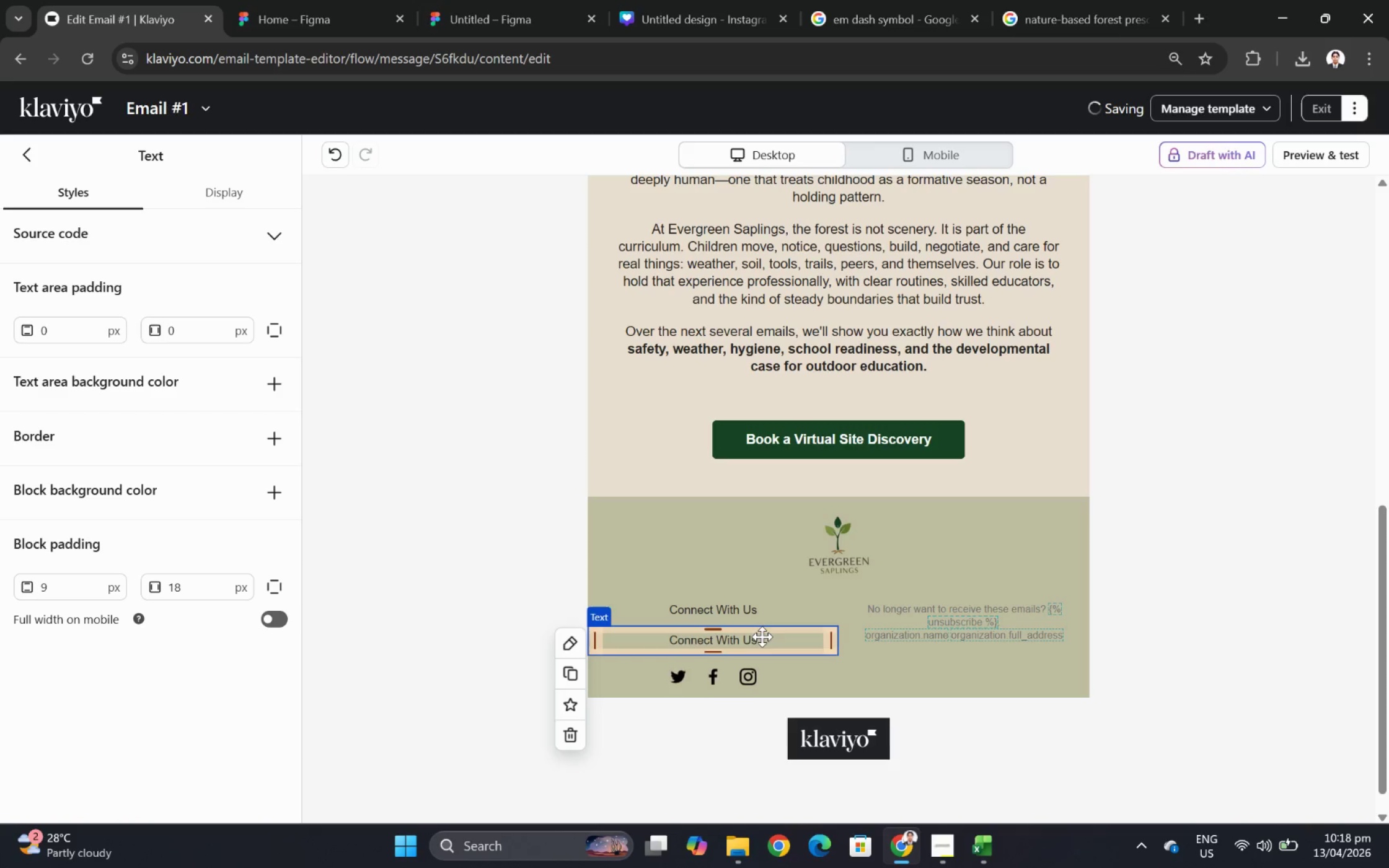 
left_click_drag(start_coordinate=[742, 642], to_coordinate=[933, 612])
 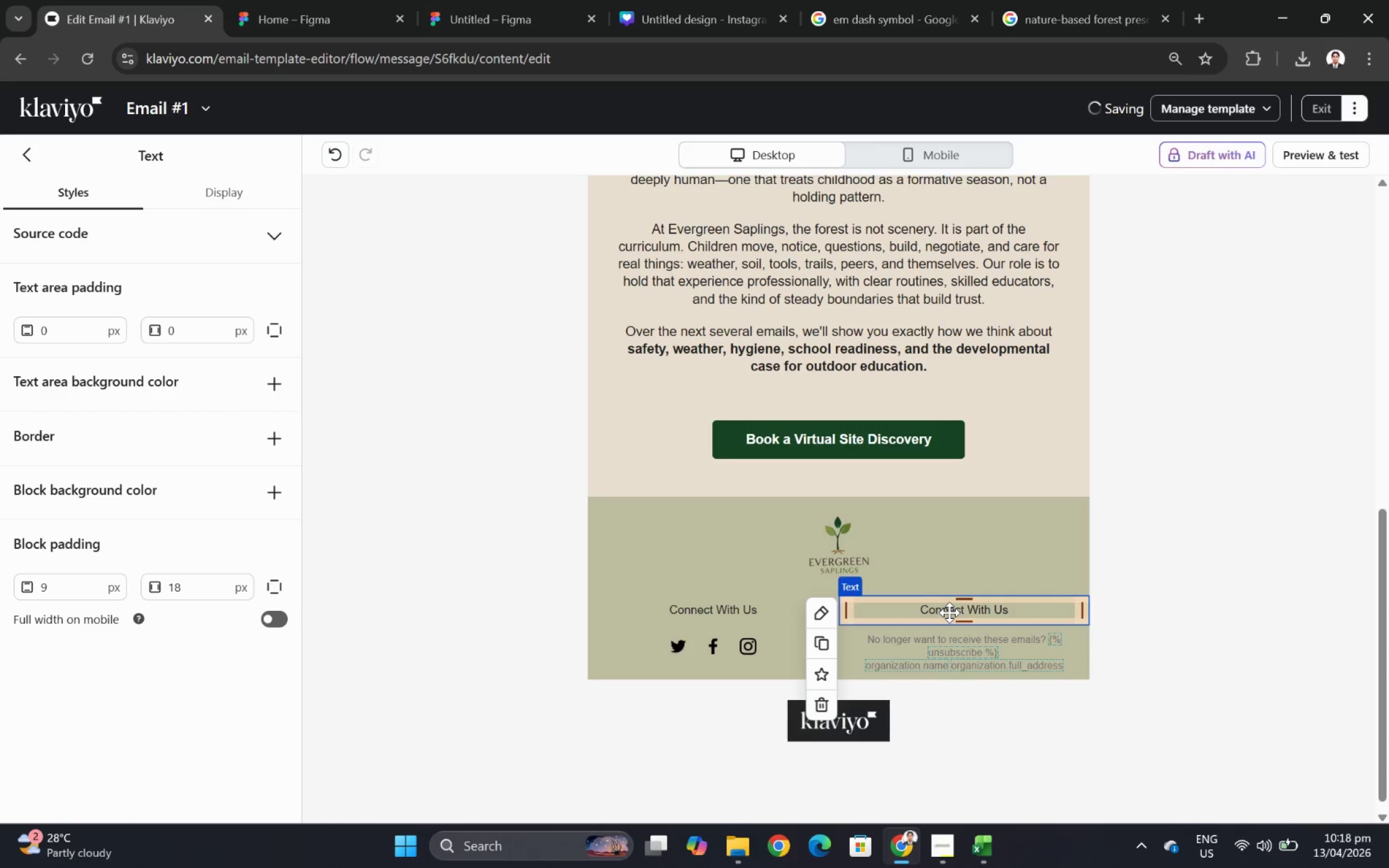 
double_click([950, 612])
 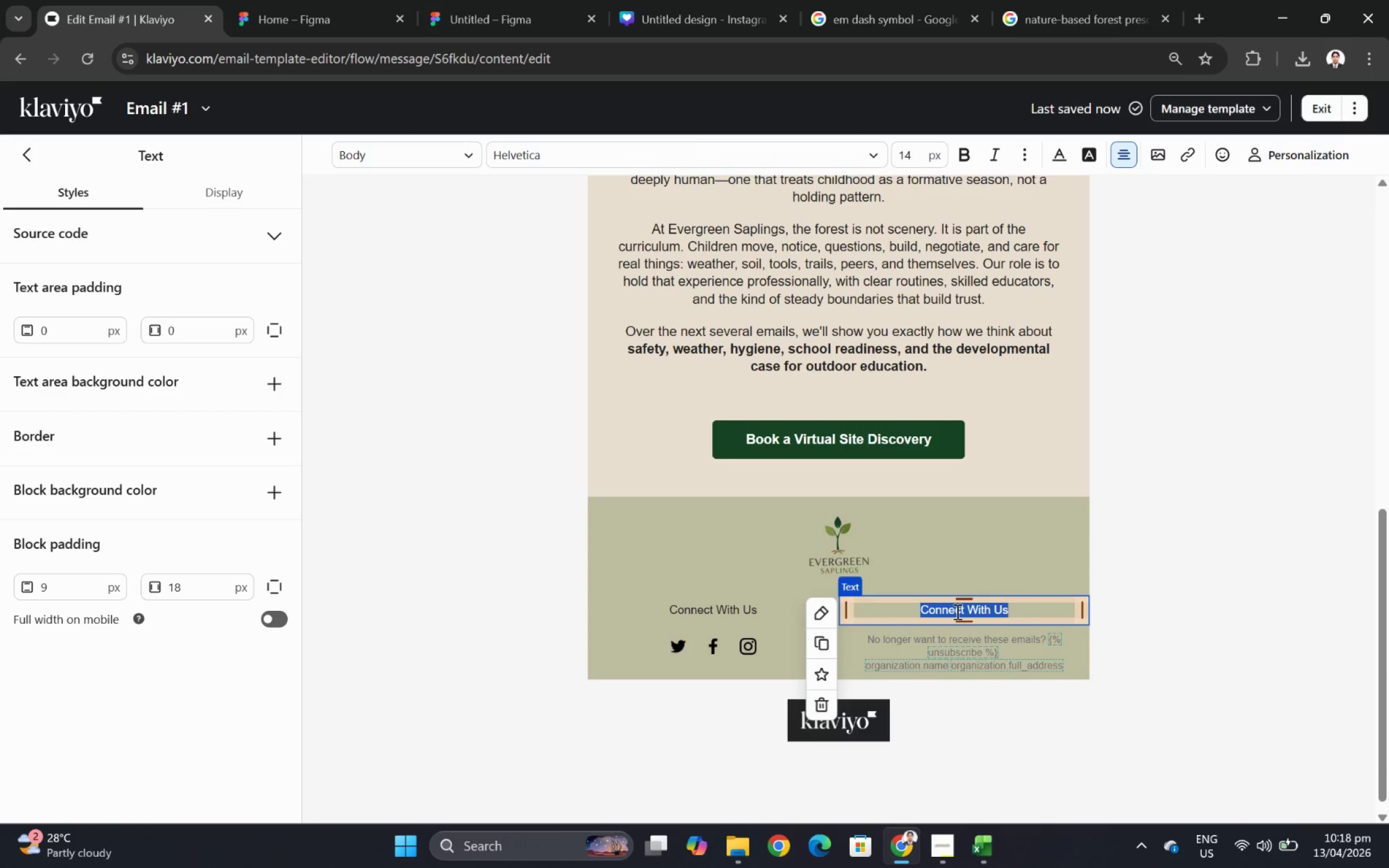 
type(Contact Us)
 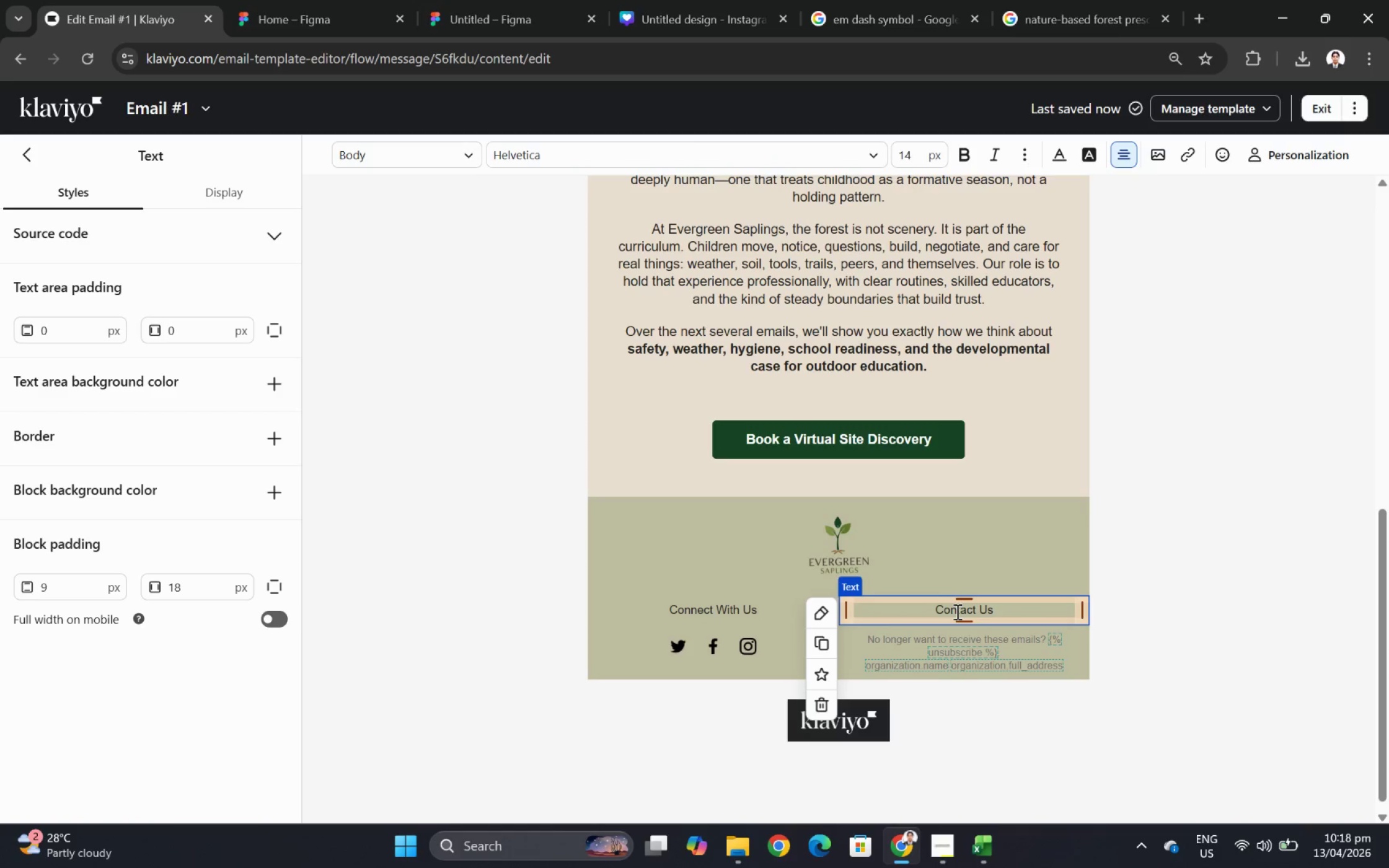 
left_click([1165, 638])
 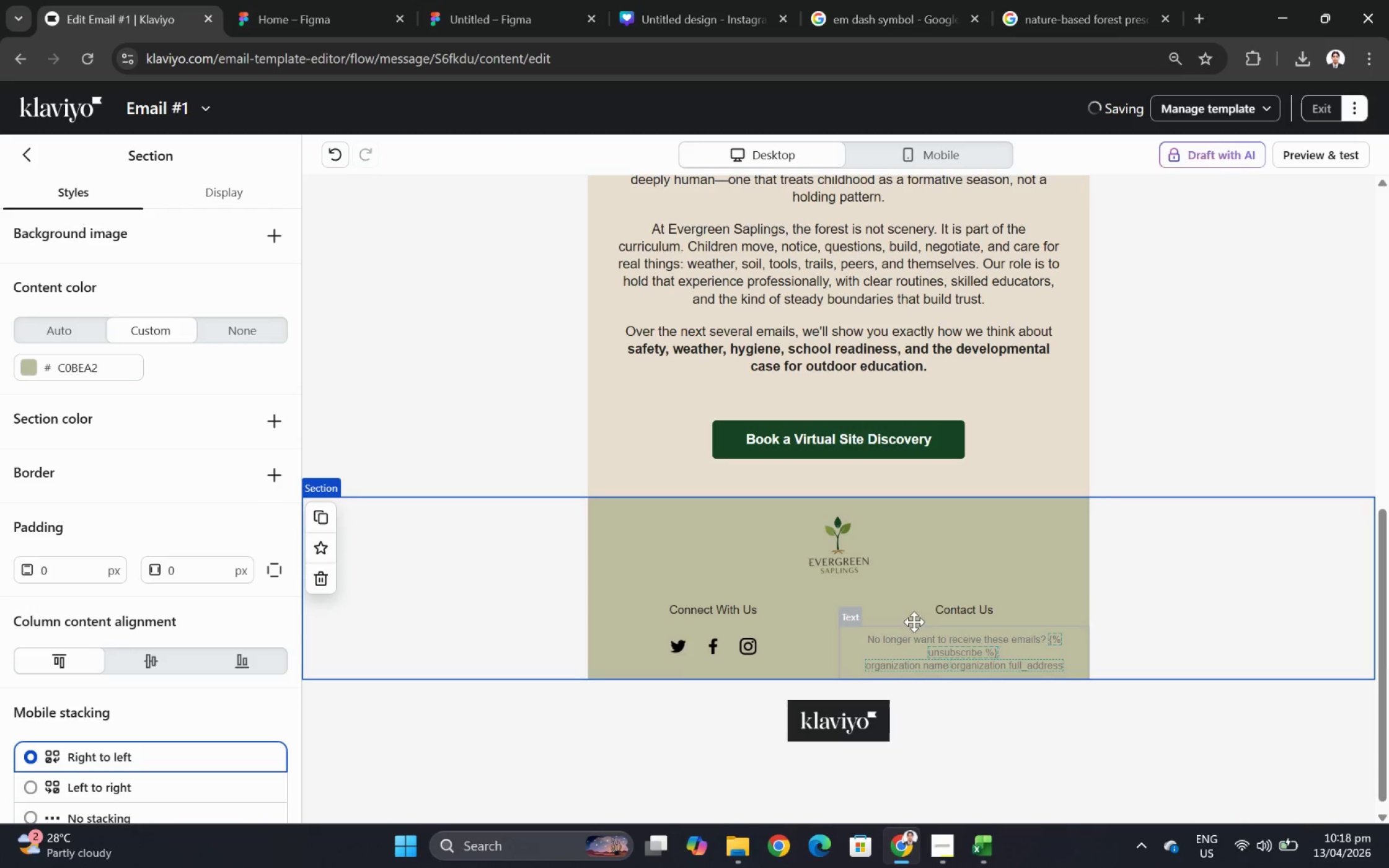 
left_click([941, 615])
 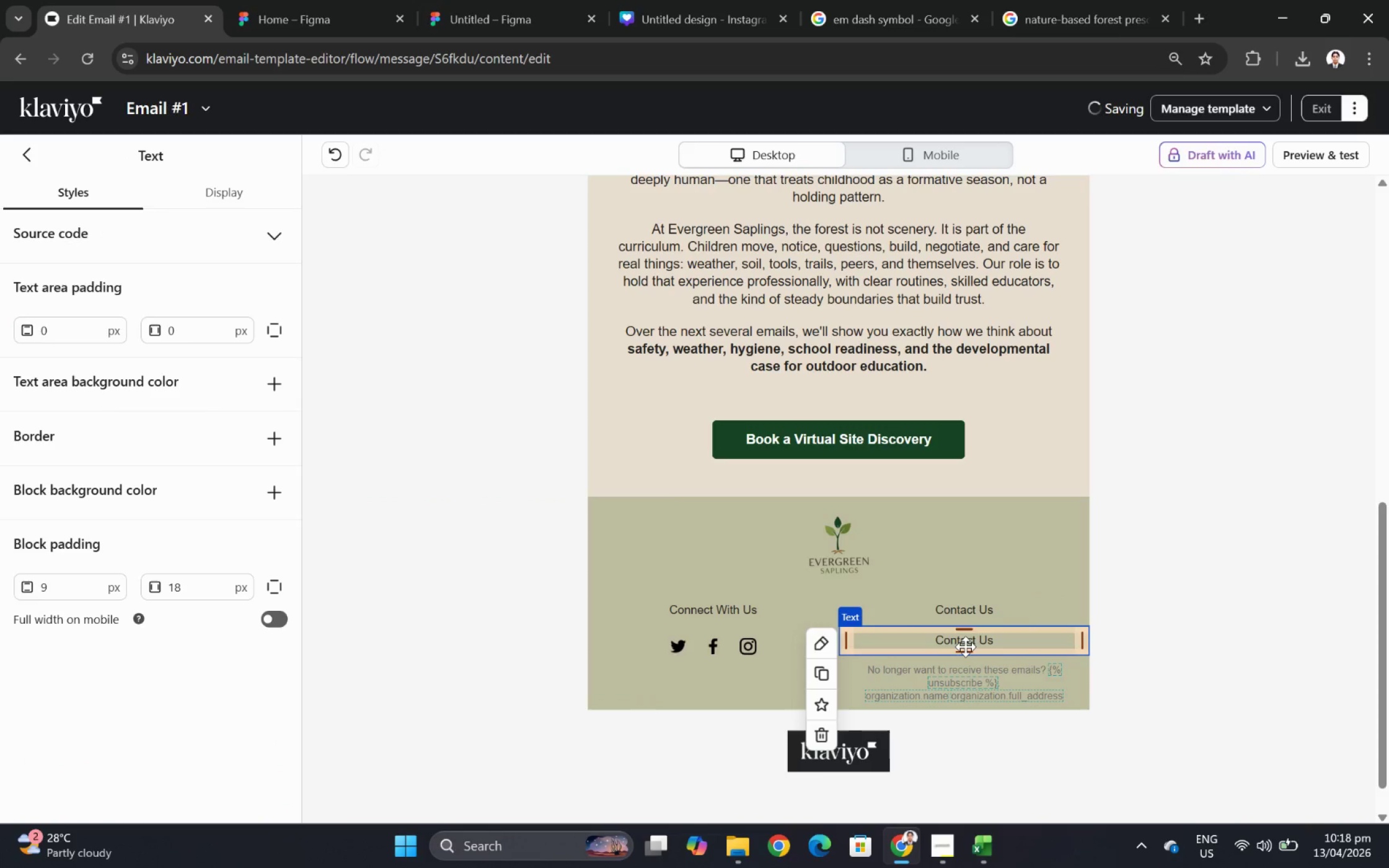 
double_click([961, 639])
 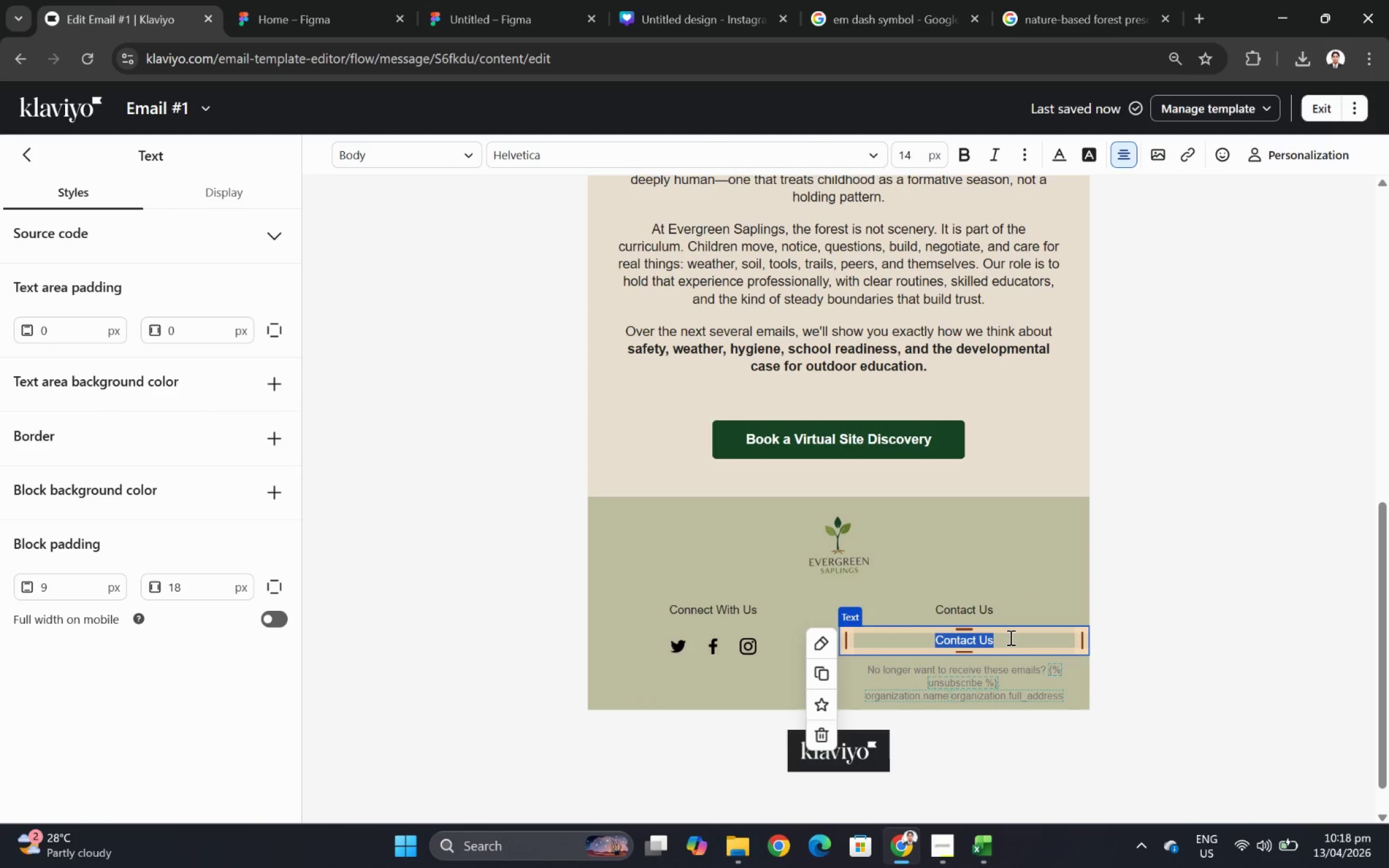 
key(Shift+Equal)
 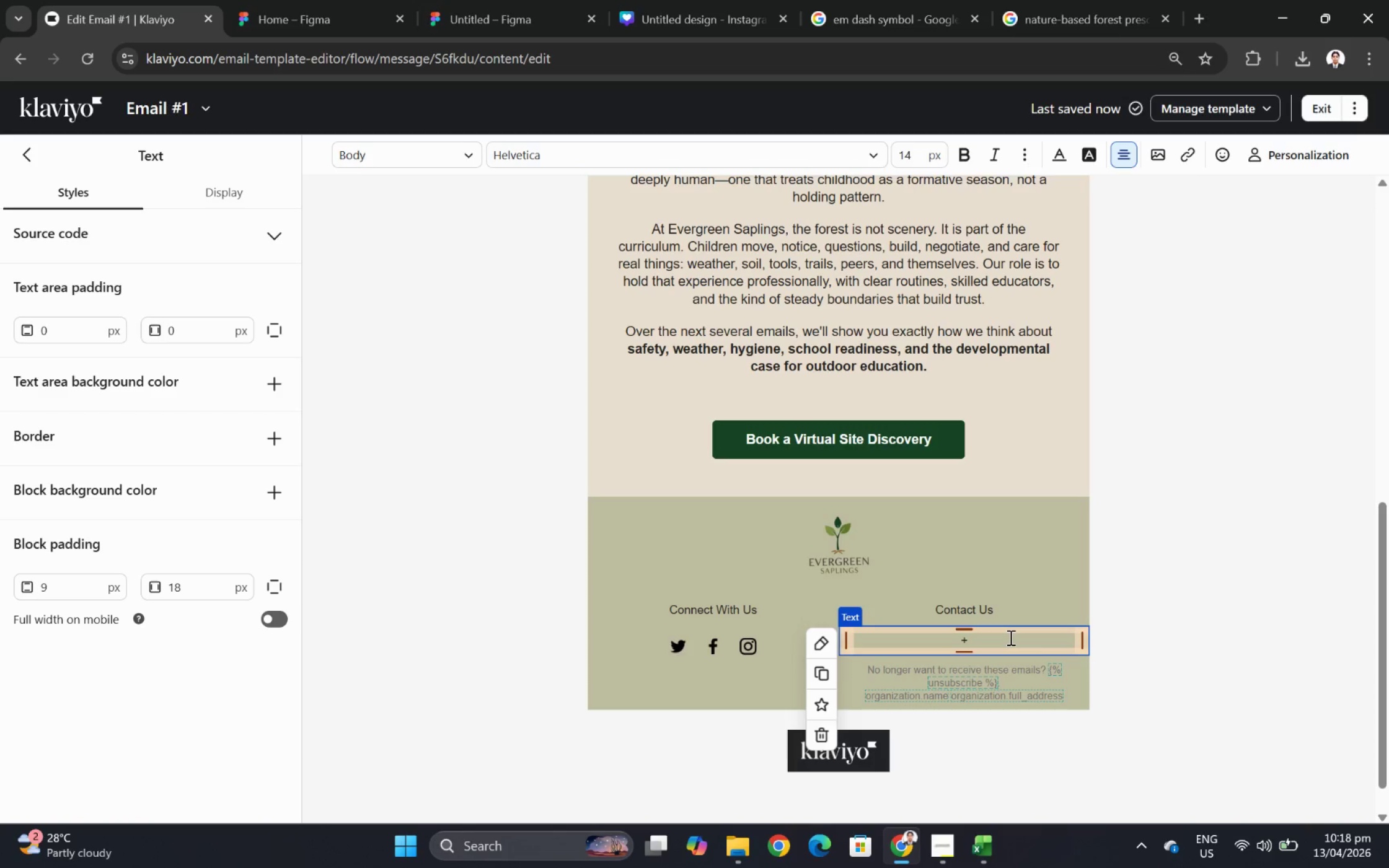 
type(63)
key(Backspace)
key(Backspace)
type(1 938 2738)
 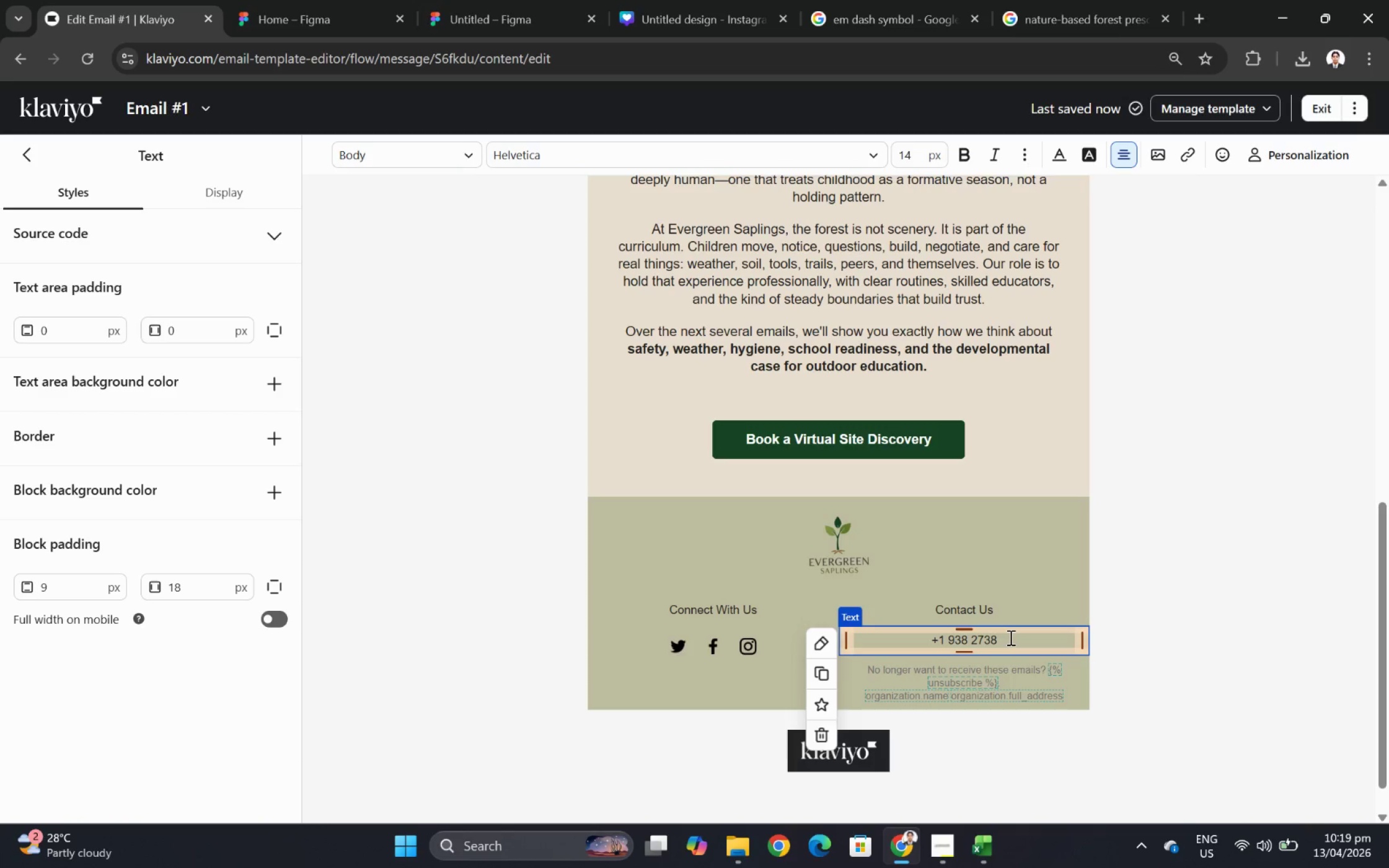 
left_click([994, 672])
 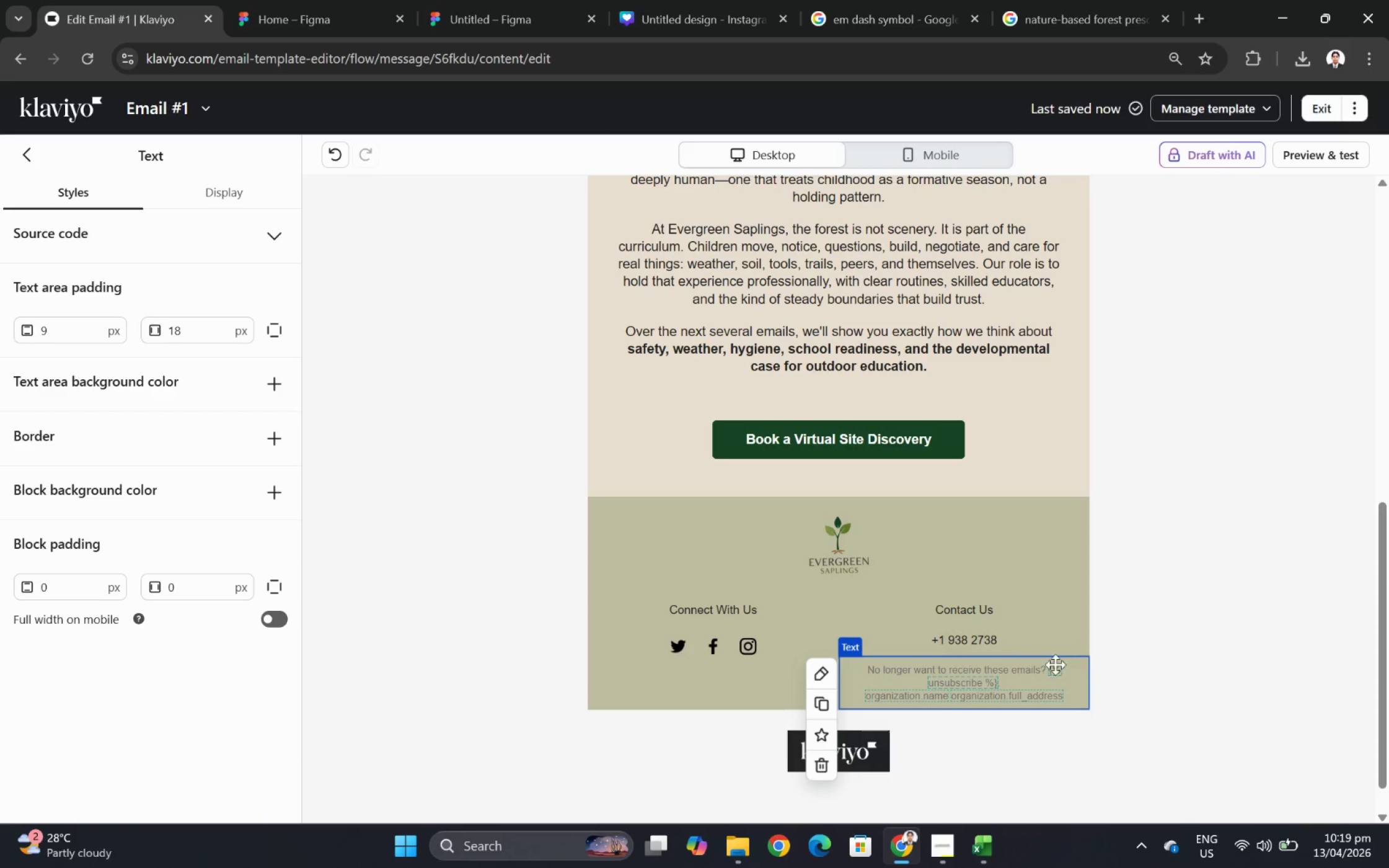 
double_click([1047, 667])
 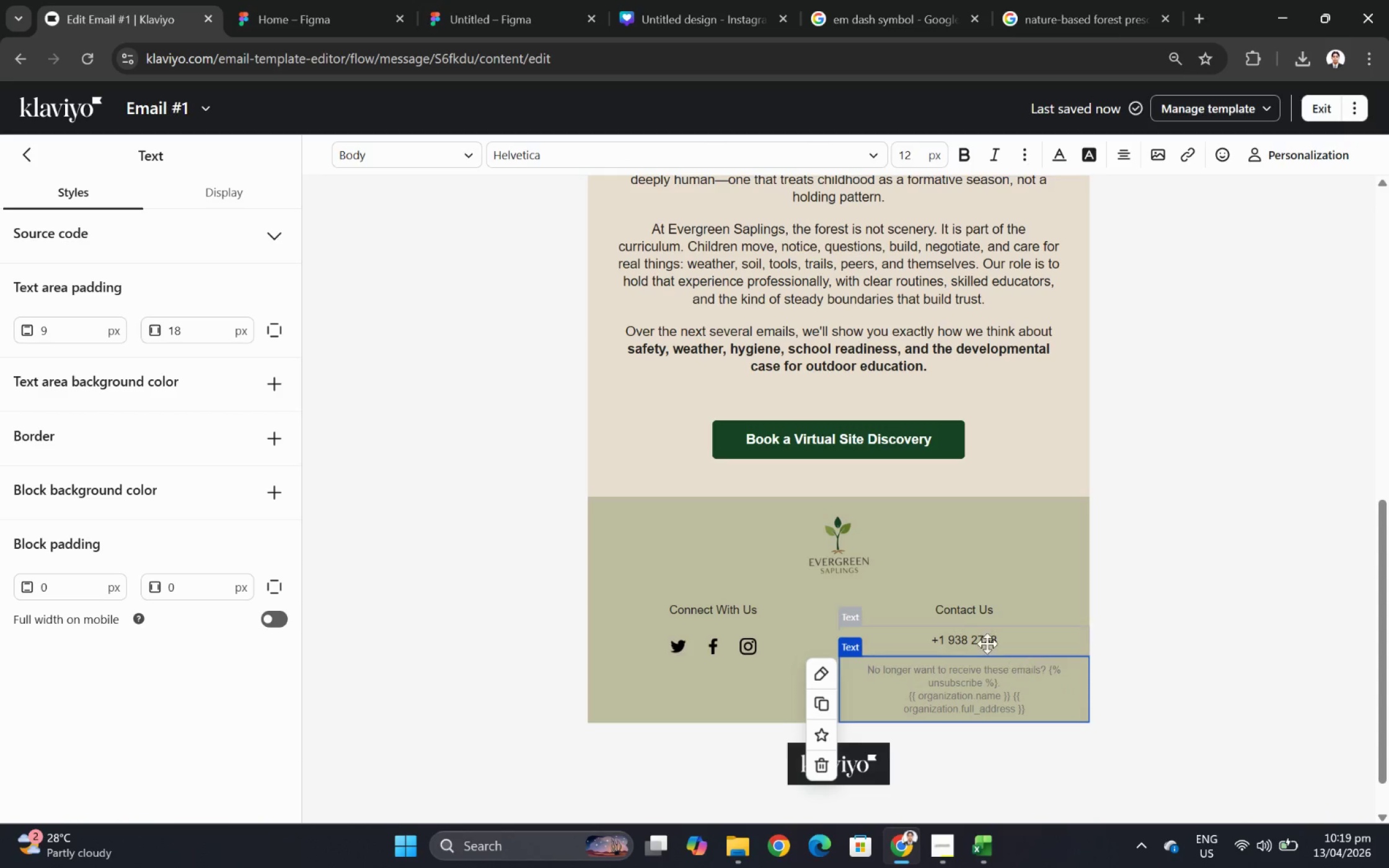 
left_click([971, 633])
 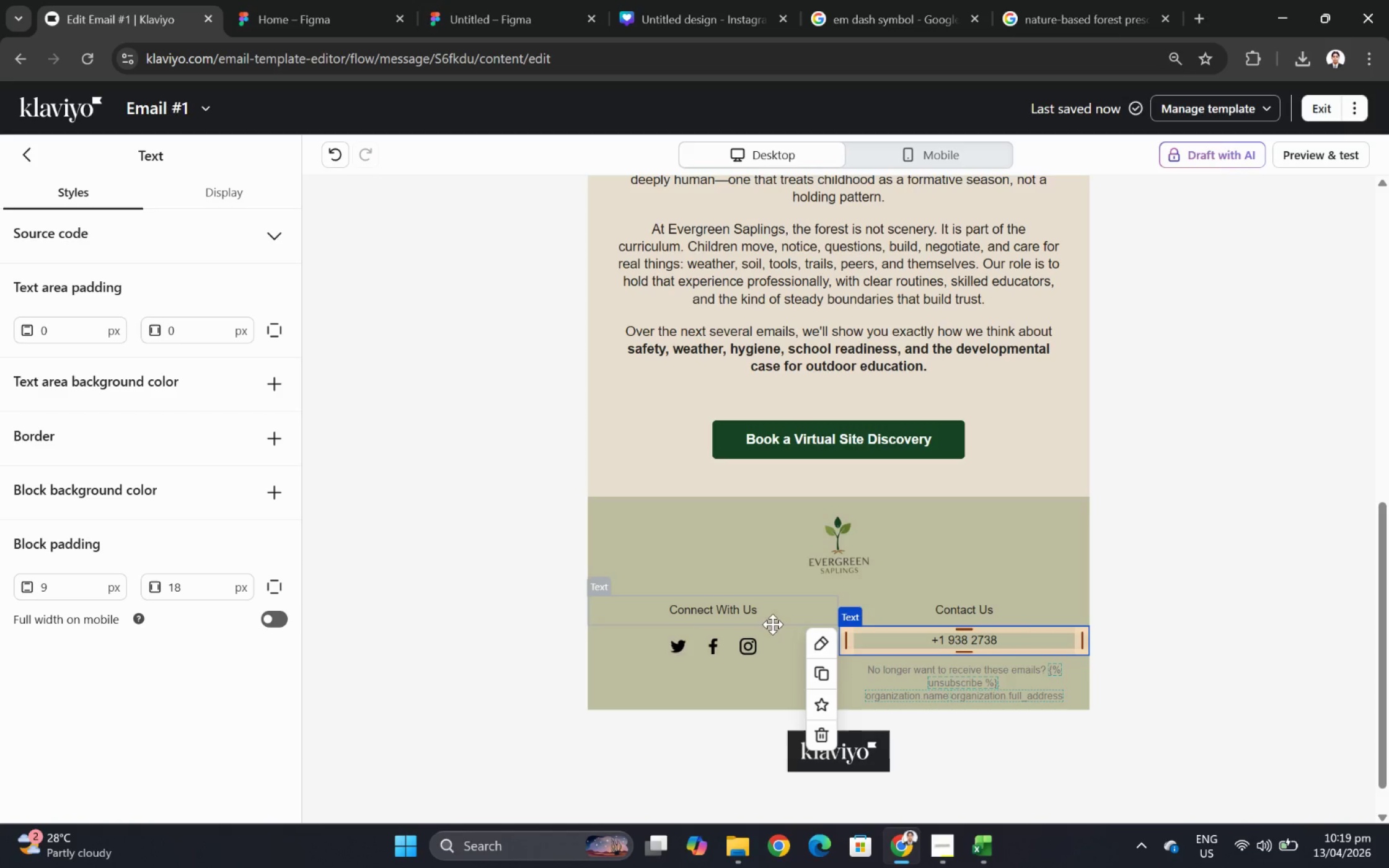 
left_click([671, 613])
 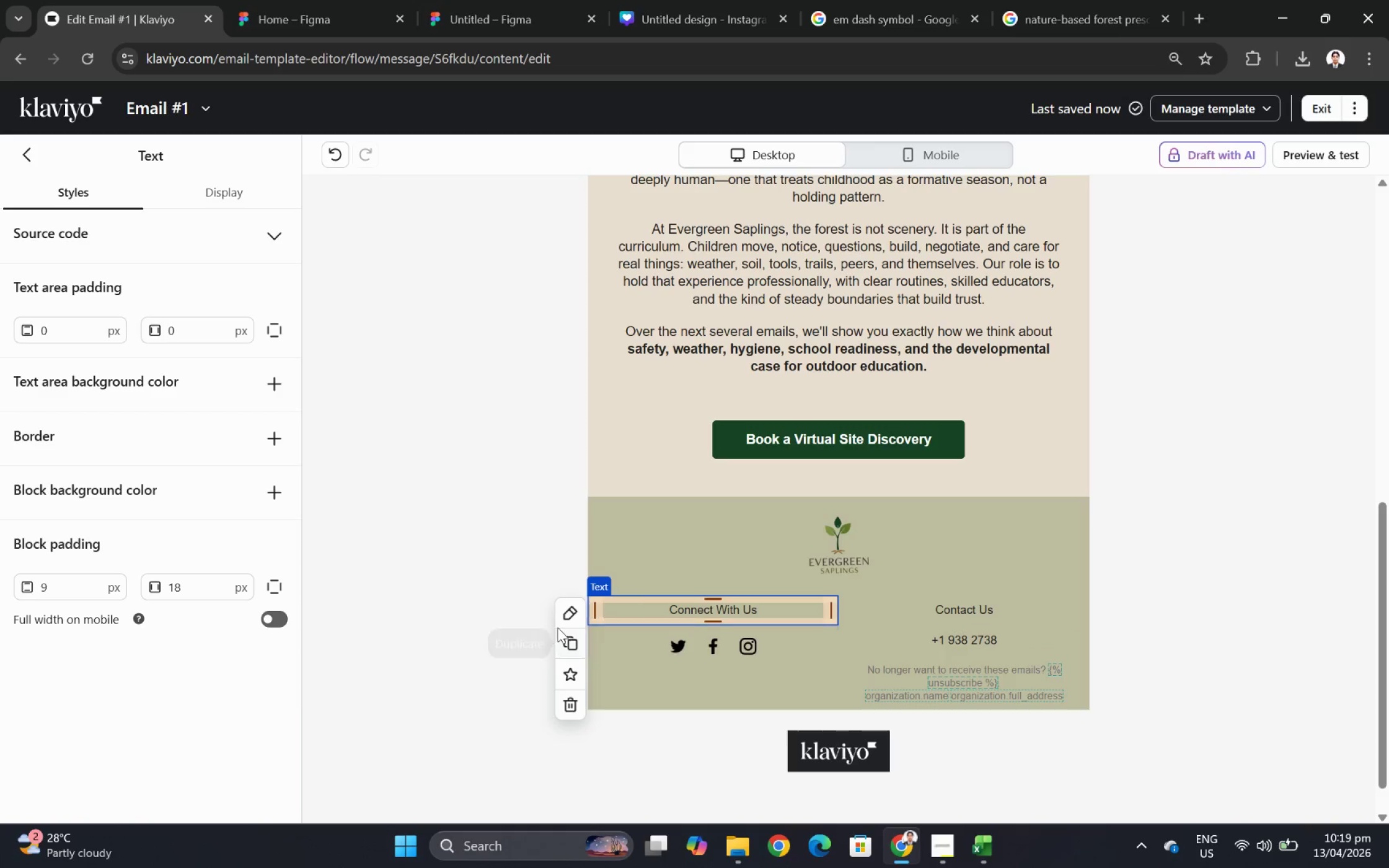 
left_click([431, 621])
 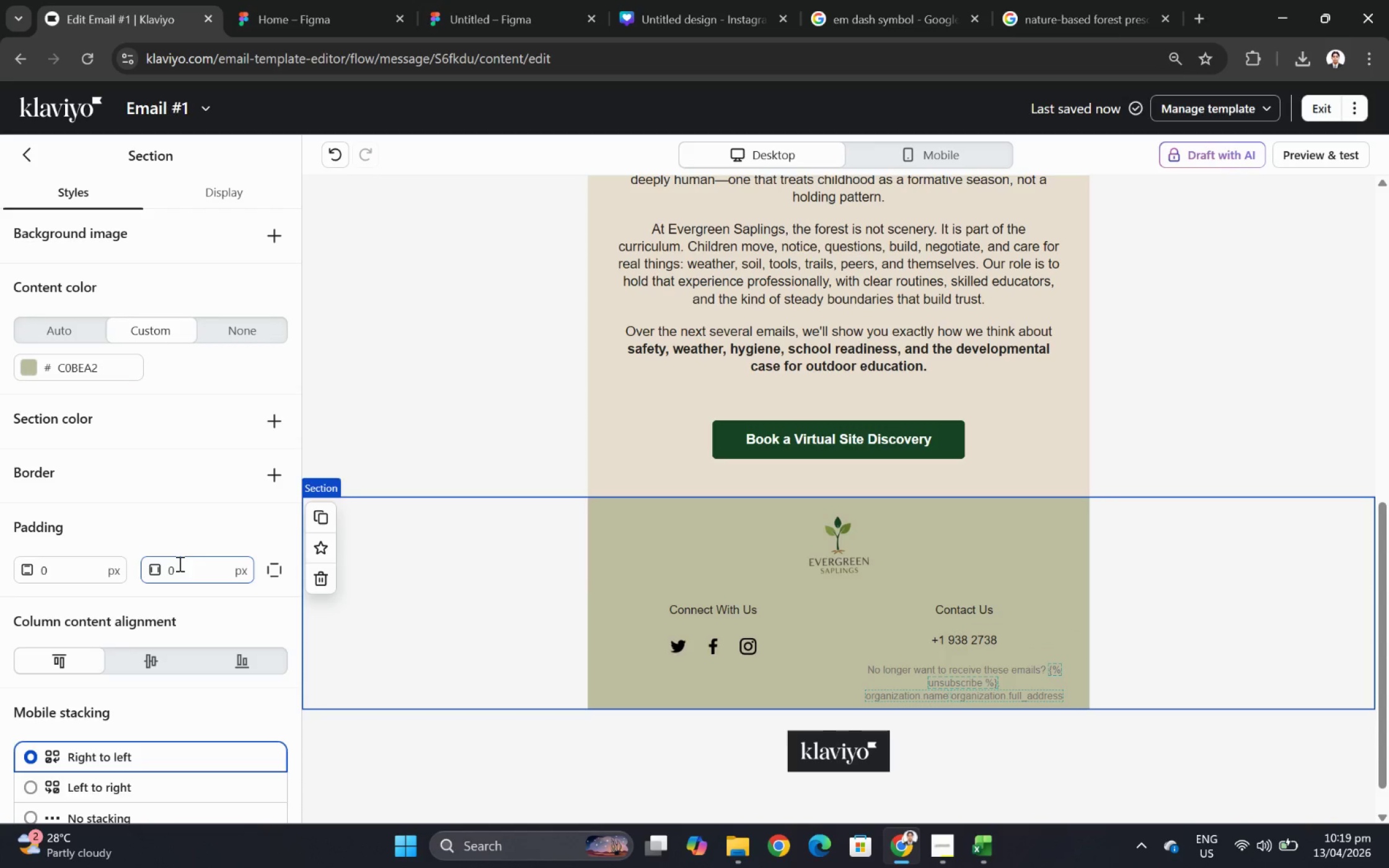 
double_click([181, 564])
 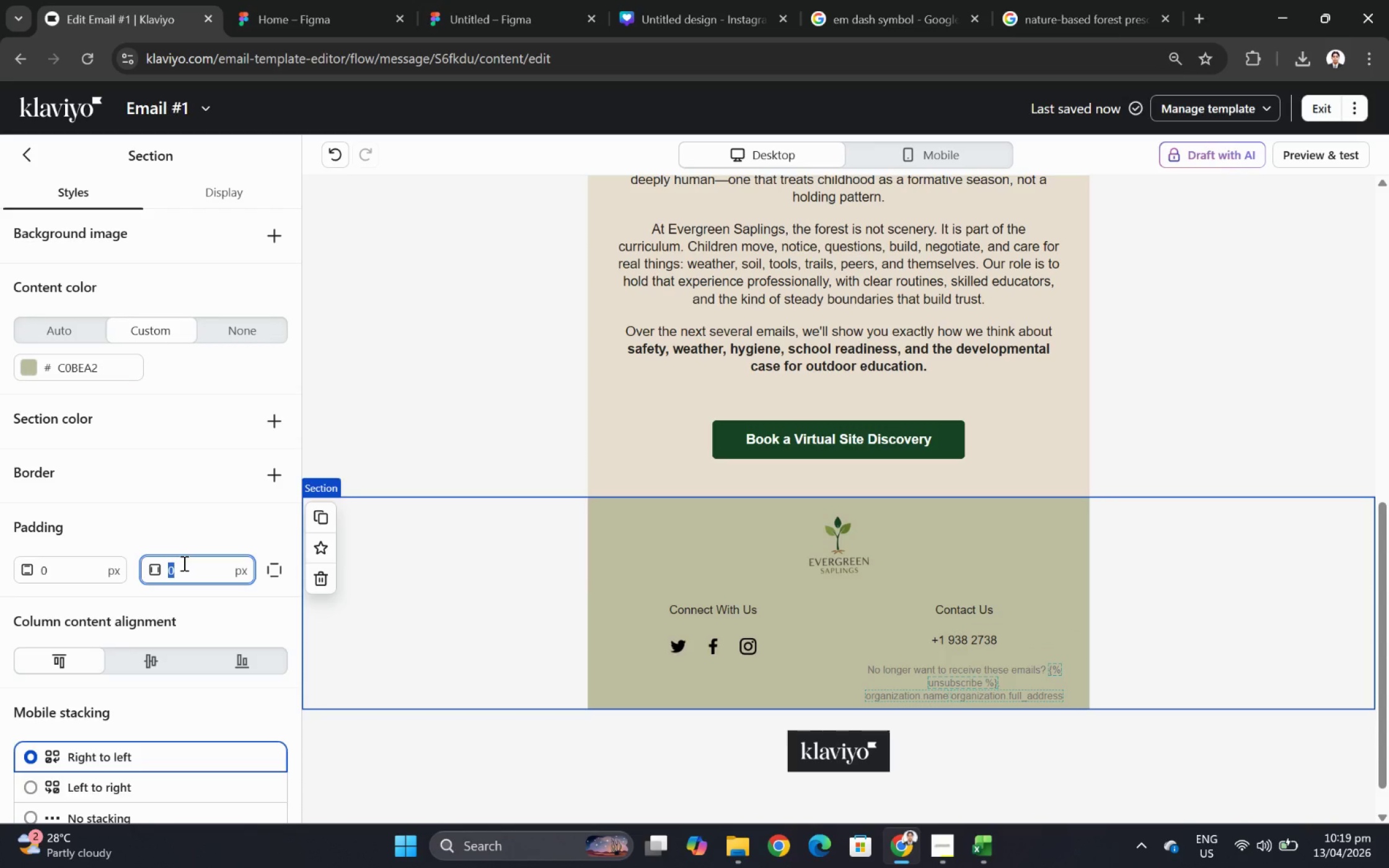 
type(18)
 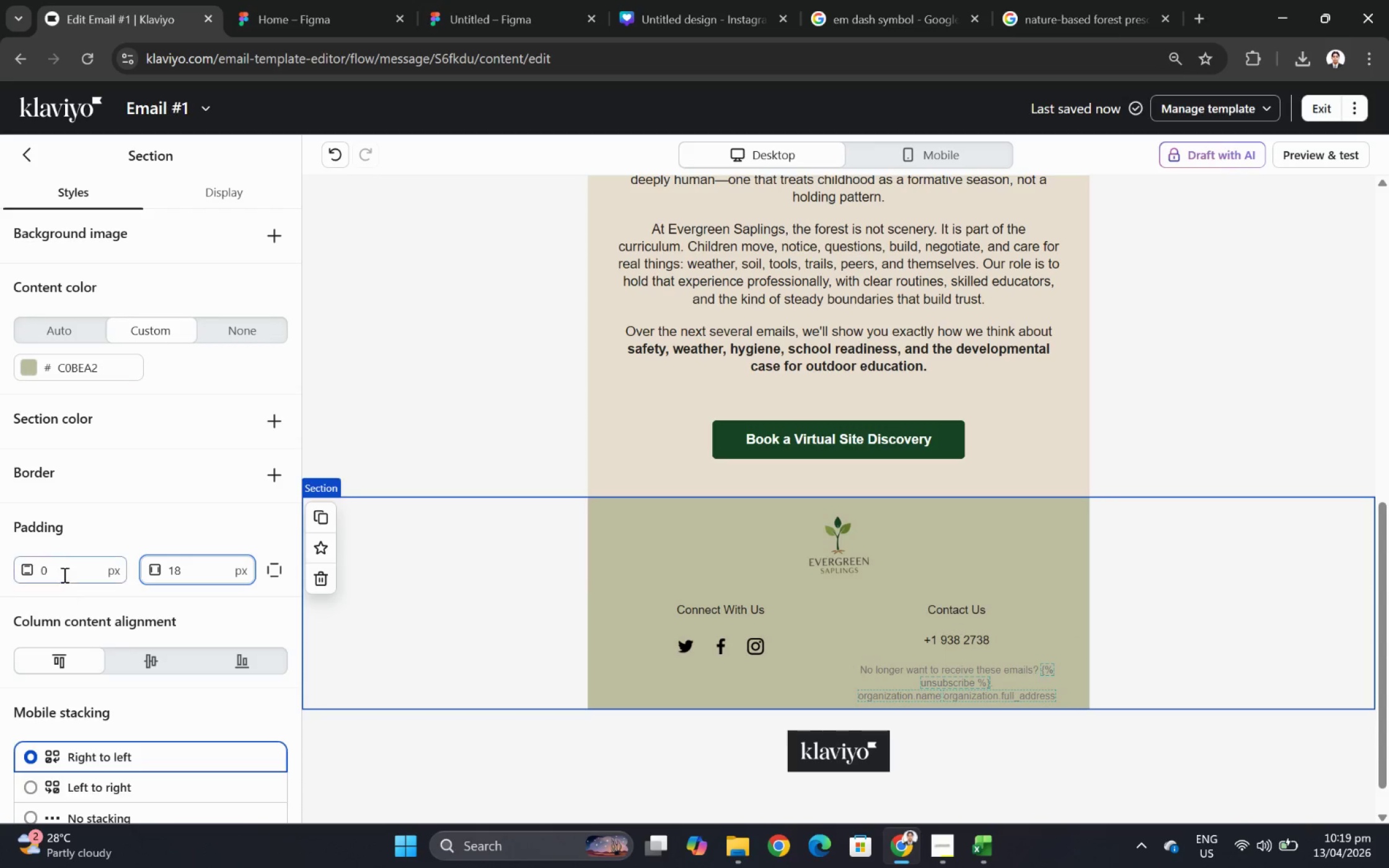 
double_click([63, 571])
 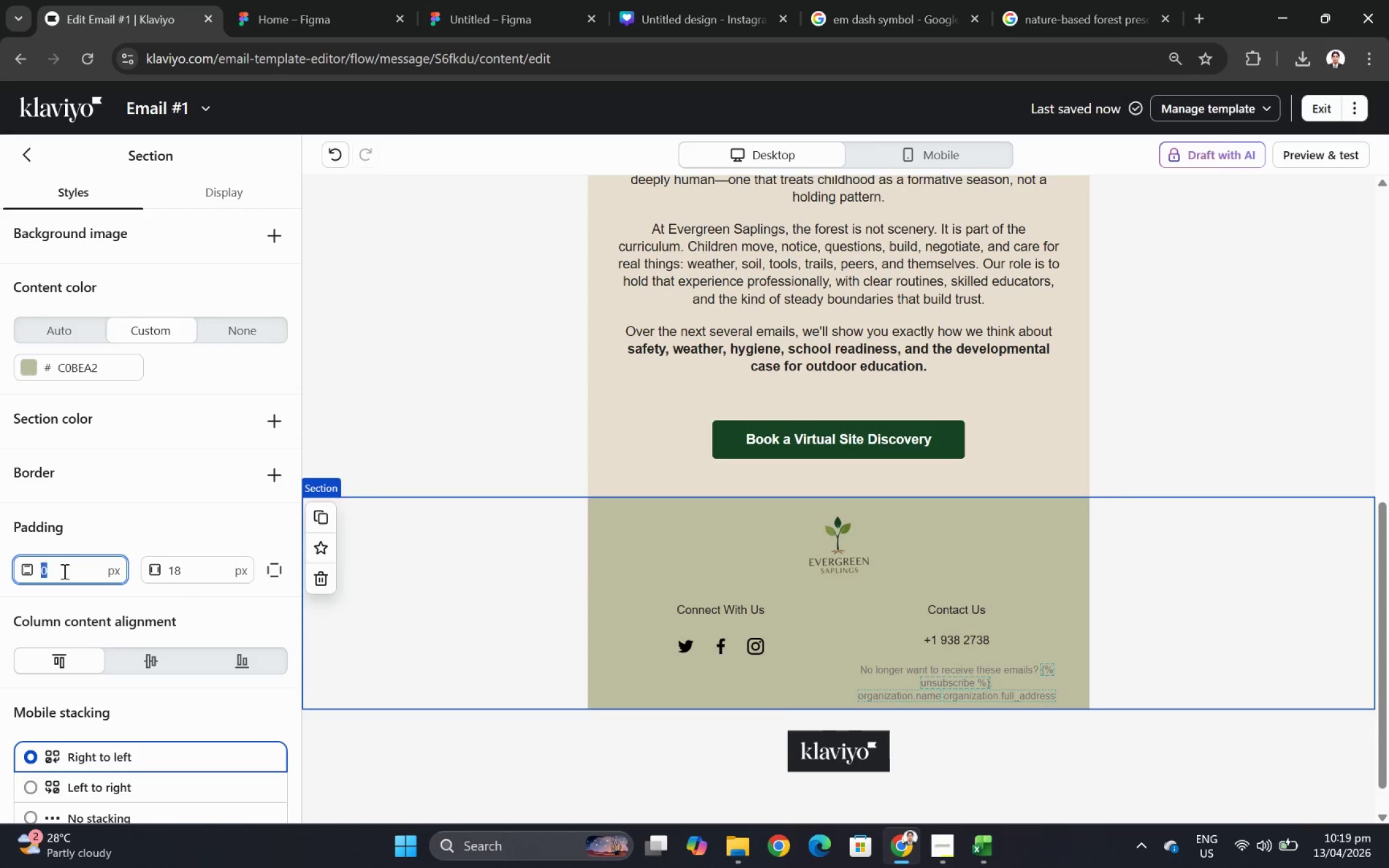 
type(18)
 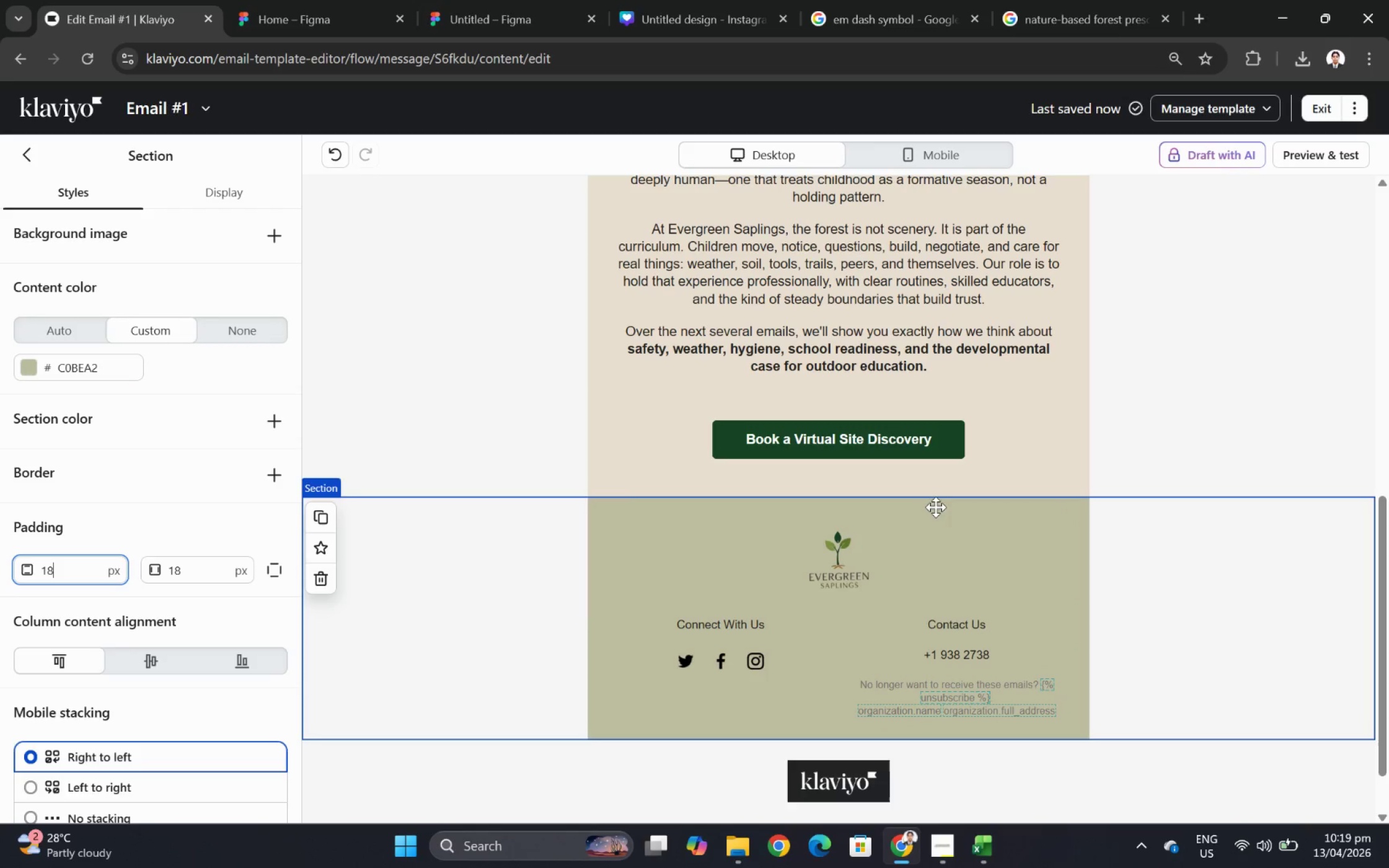 
scroll: coordinate [988, 562], scroll_direction: down, amount: 2.0
 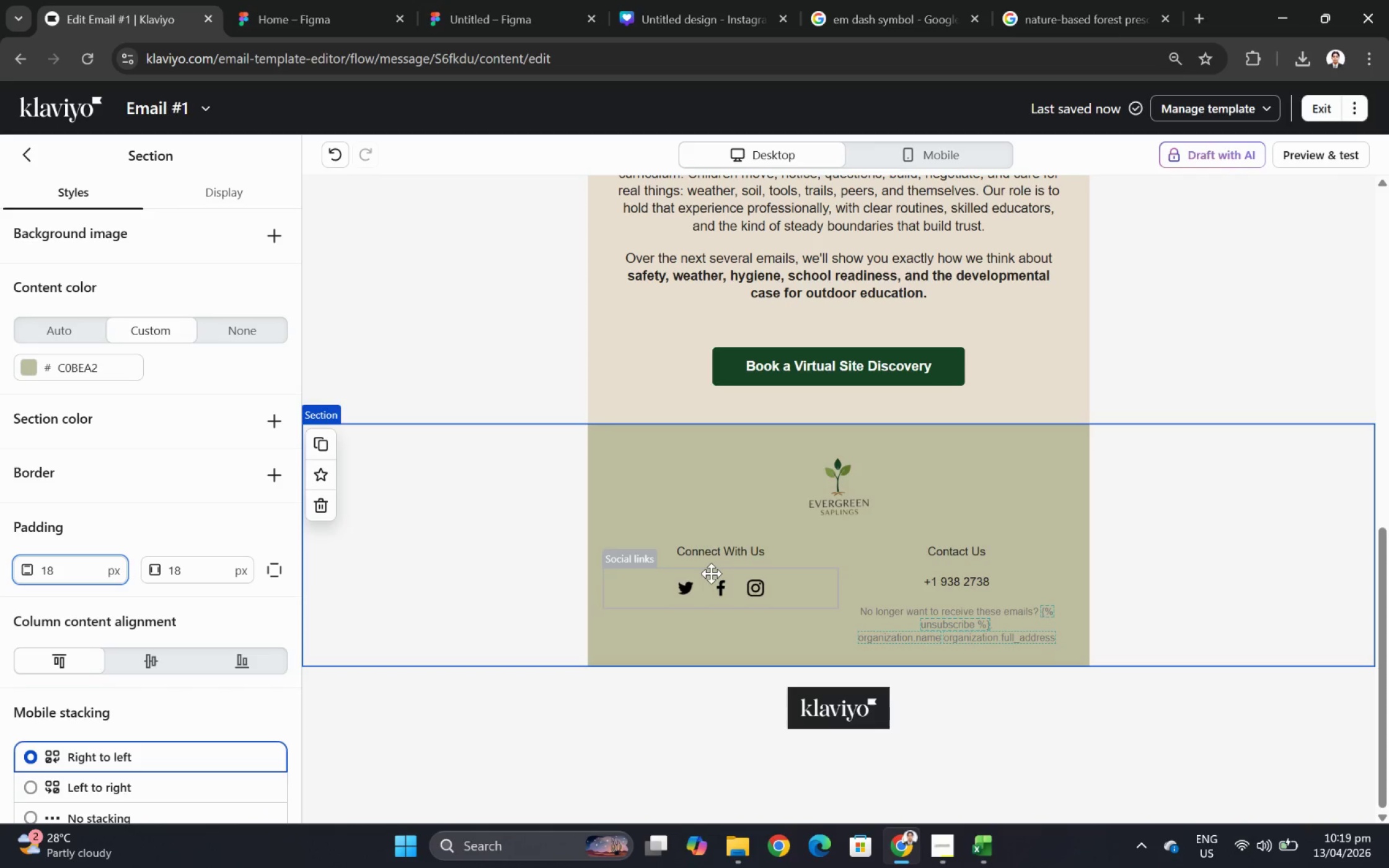 
left_click([723, 553])
 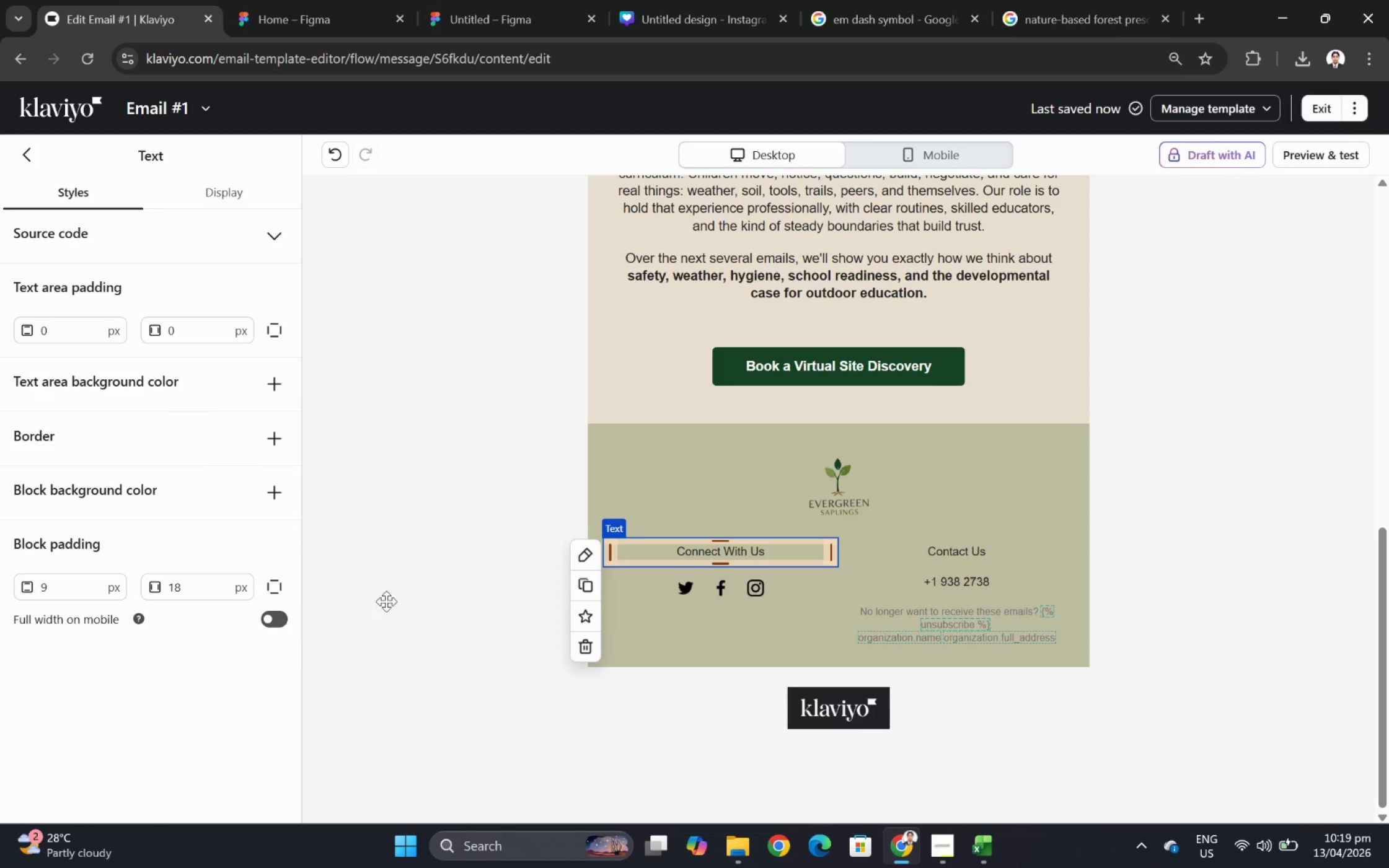 
double_click([708, 550])
 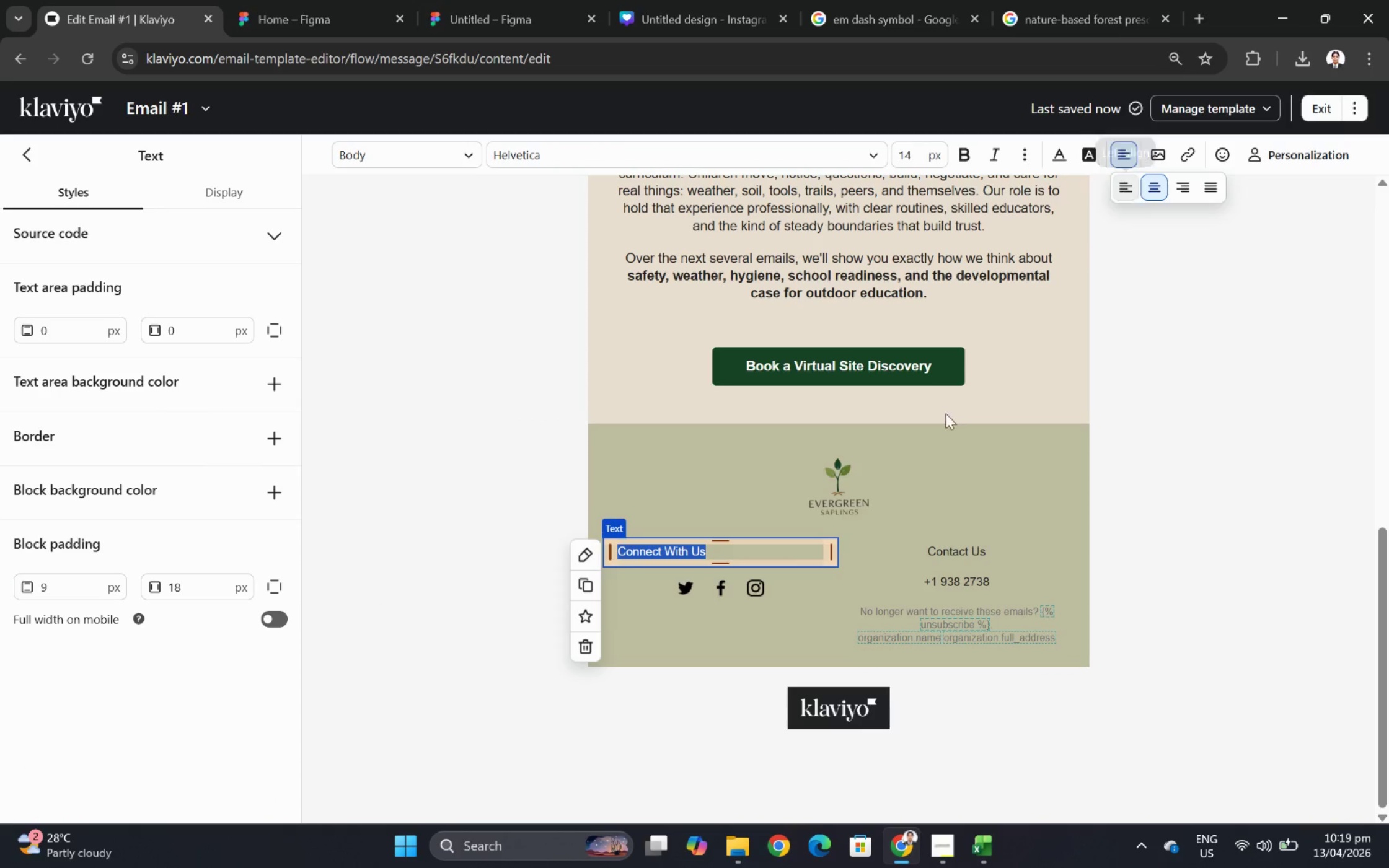 
left_click([739, 584])
 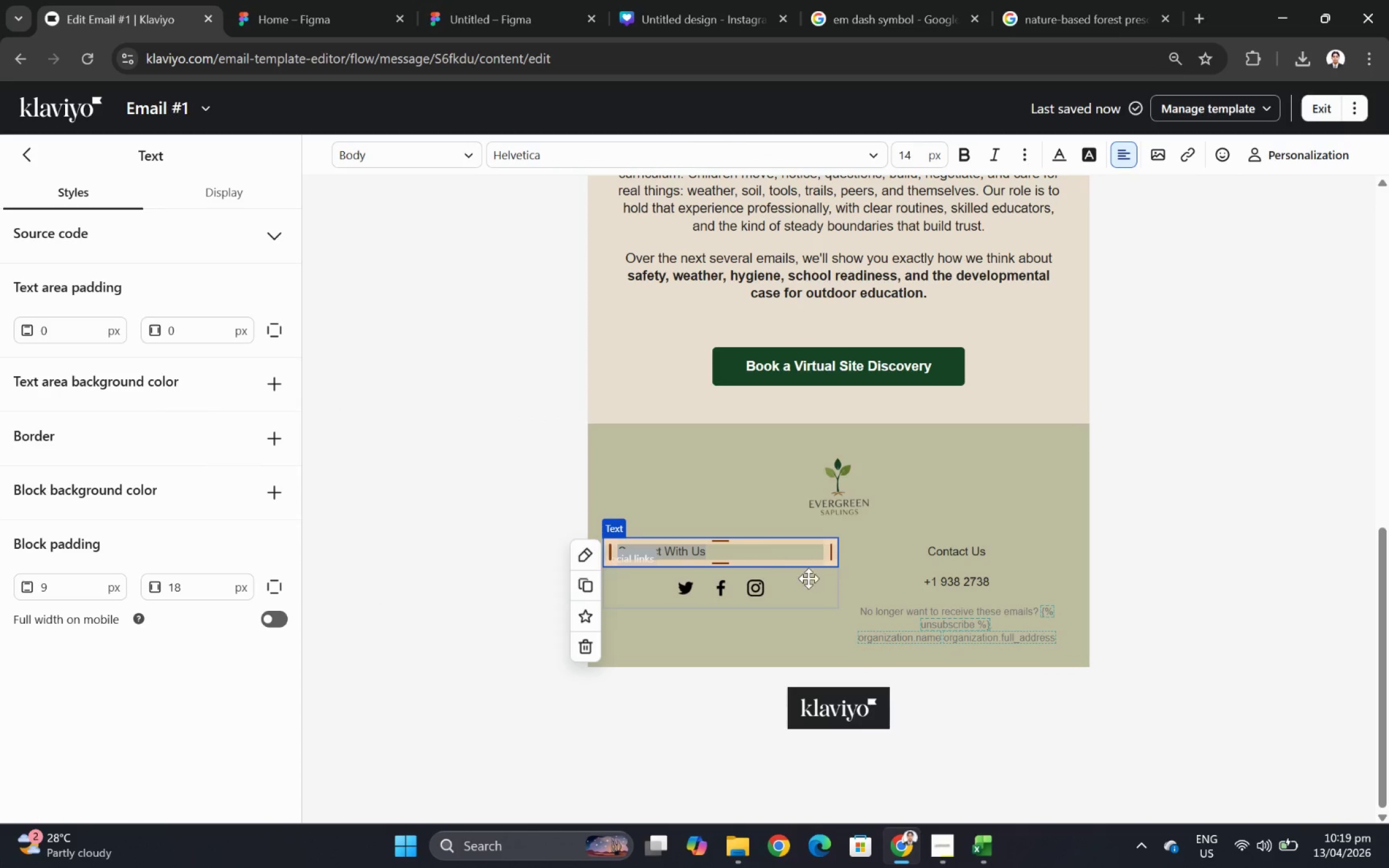 
left_click([810, 579])
 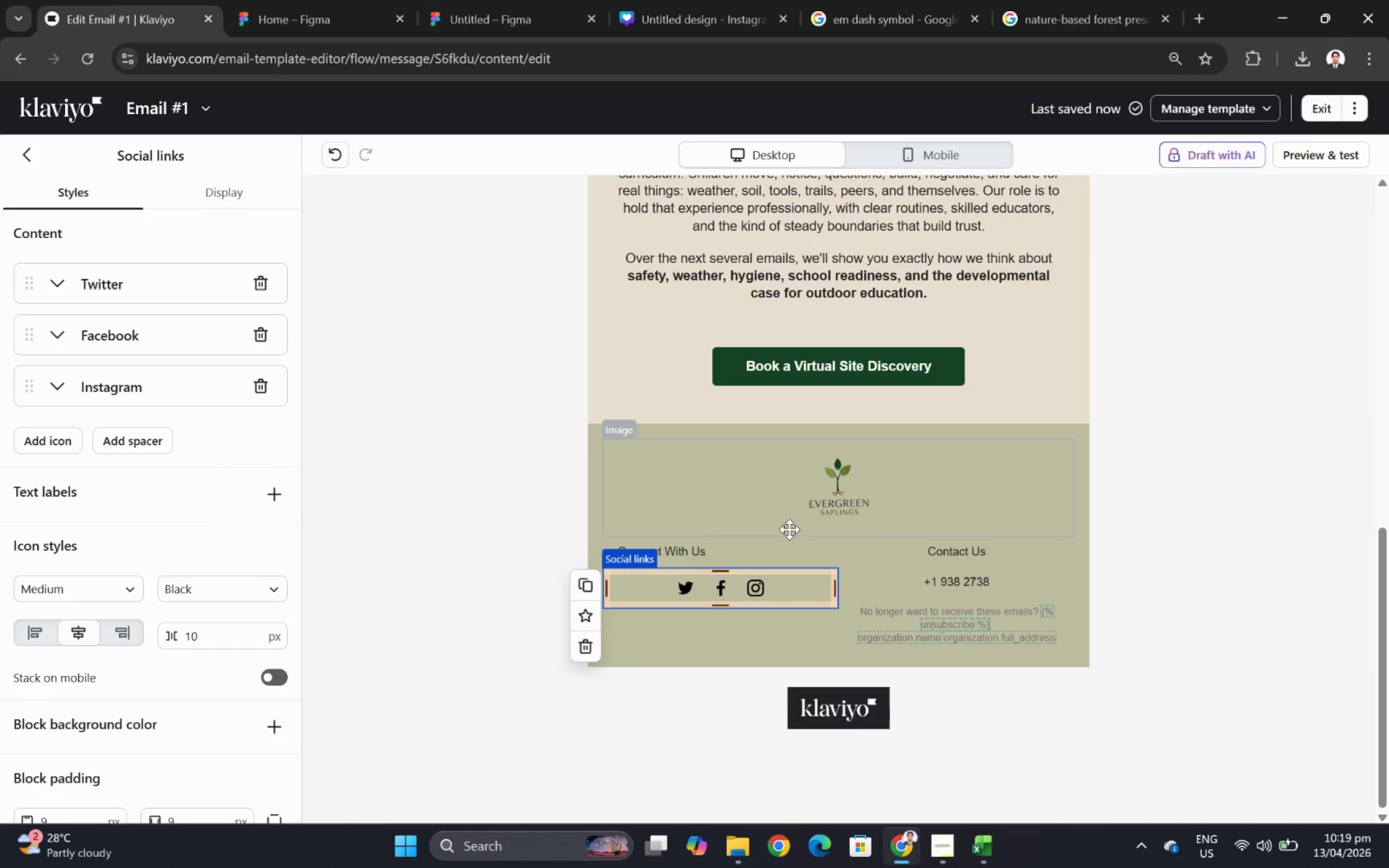 
scroll: coordinate [214, 600], scroll_direction: down, amount: 3.0
 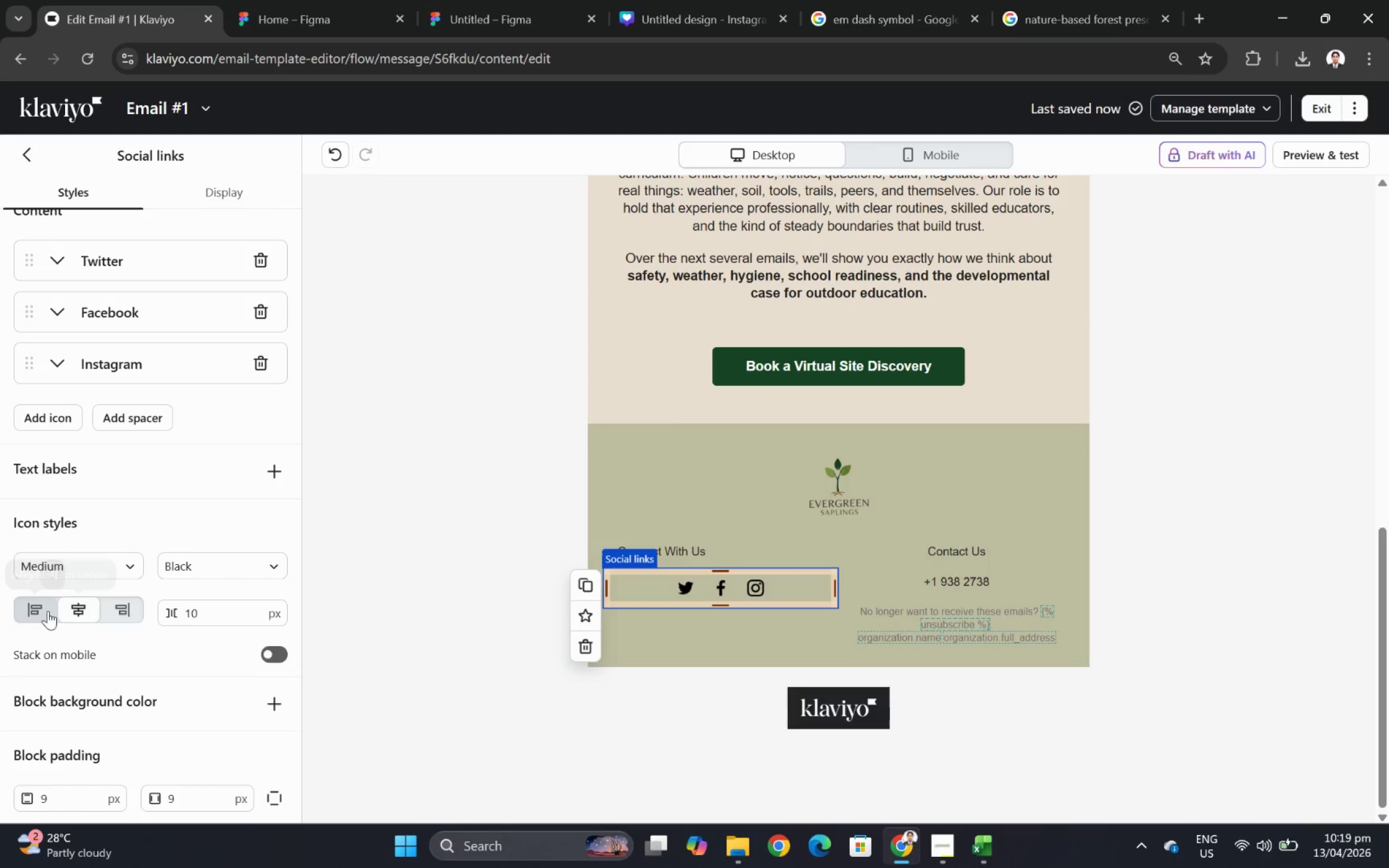 
left_click([43, 610])
 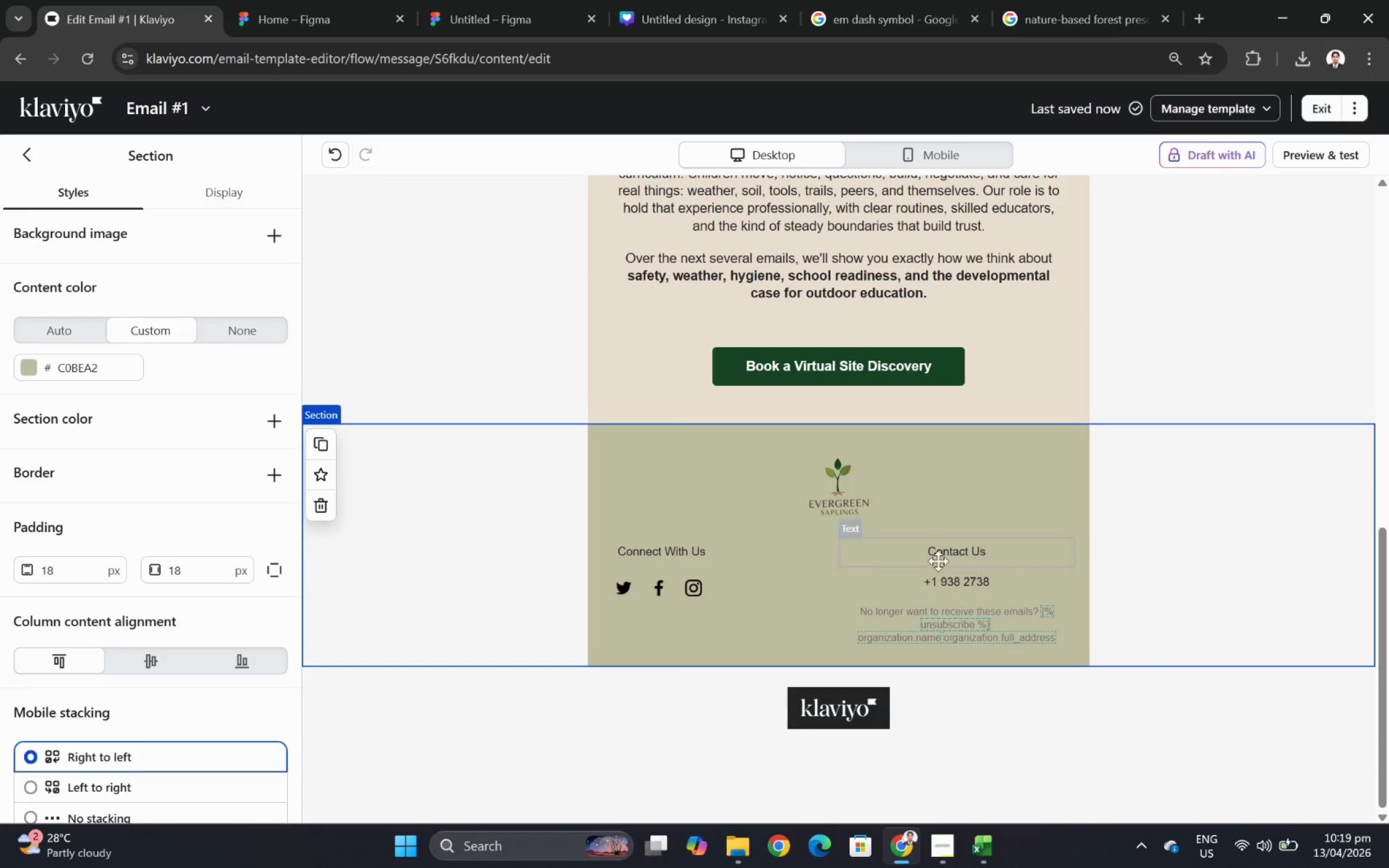 
wait(5.28)
 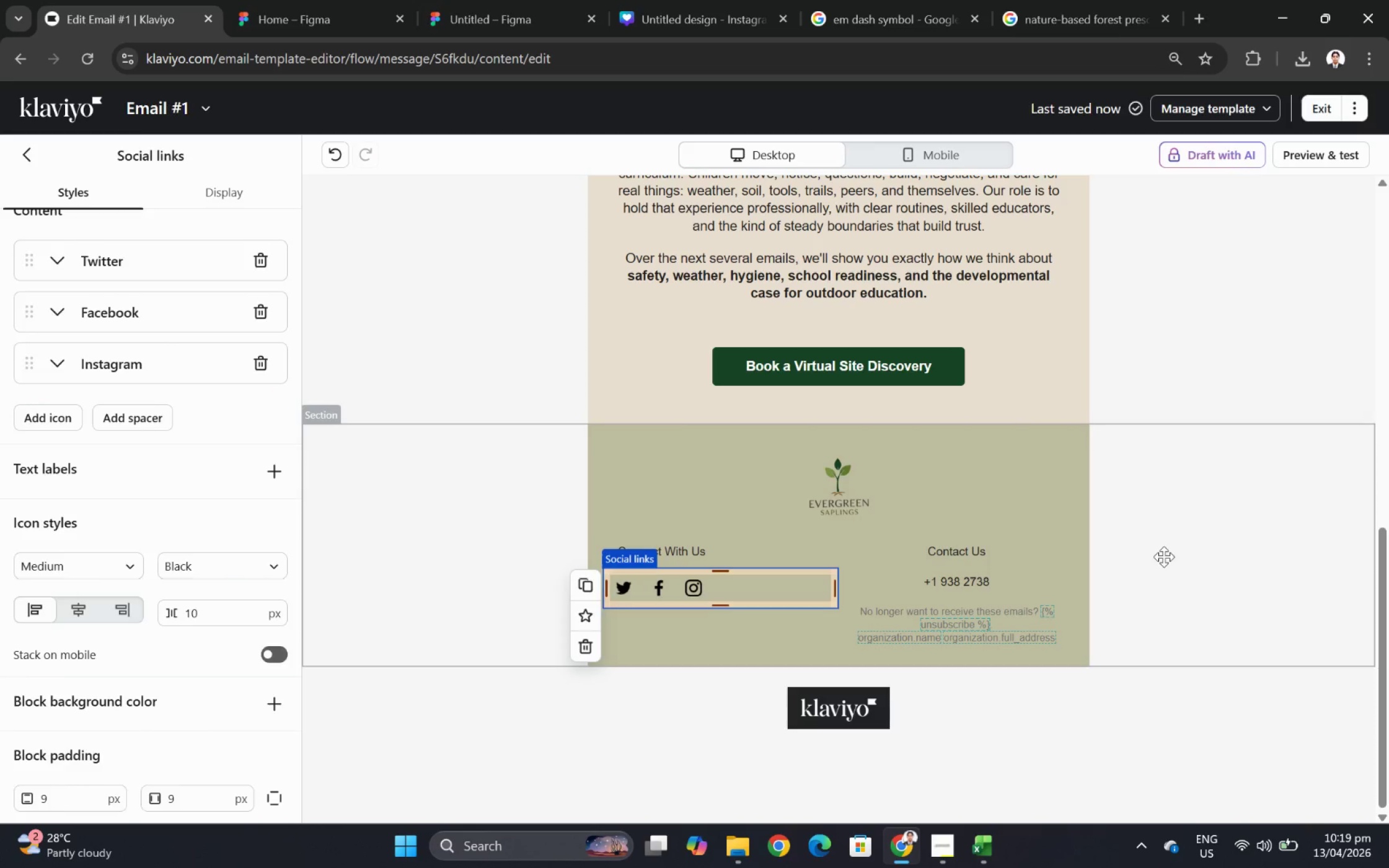 
left_click([462, 576])
 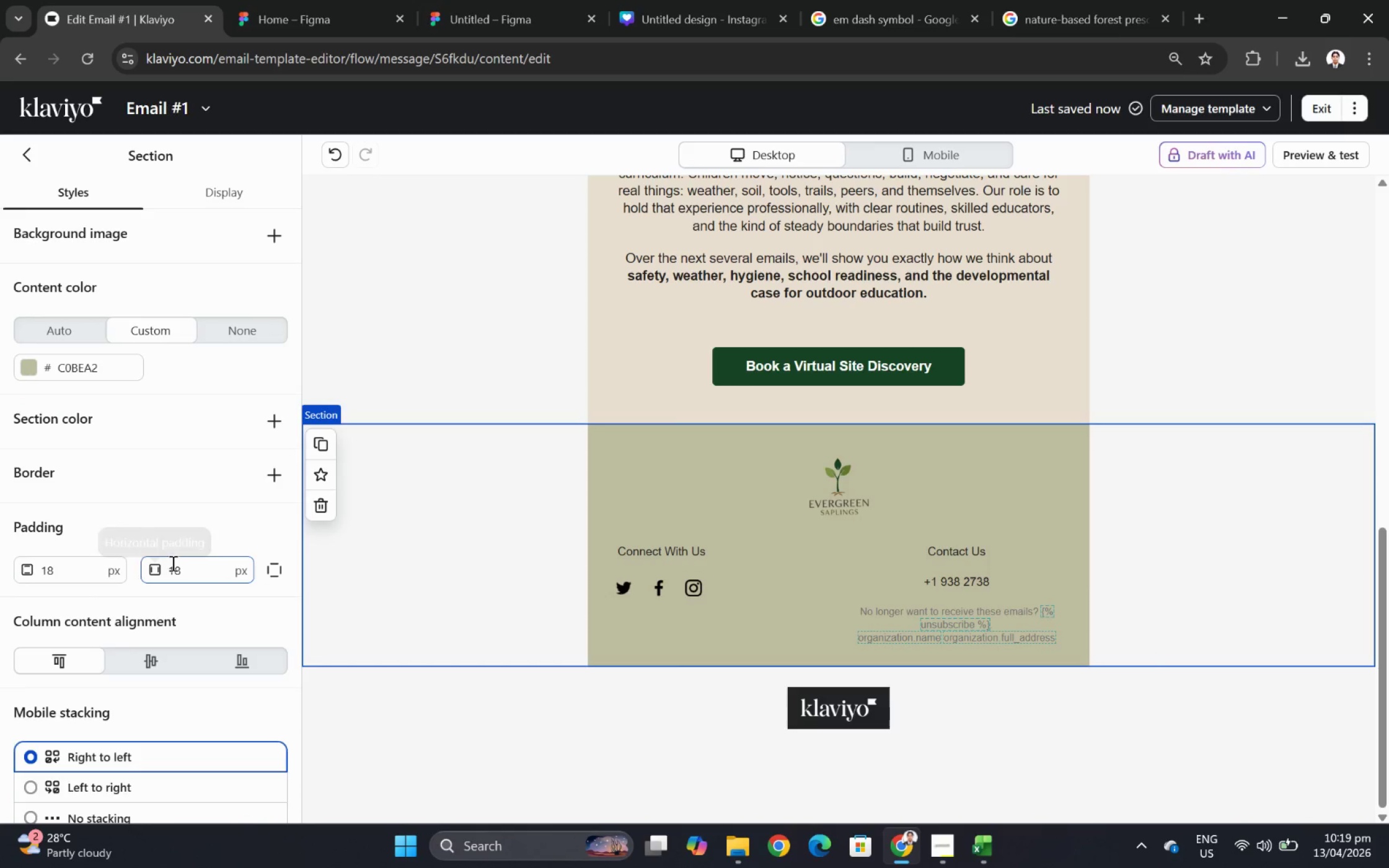 
double_click([188, 563])
 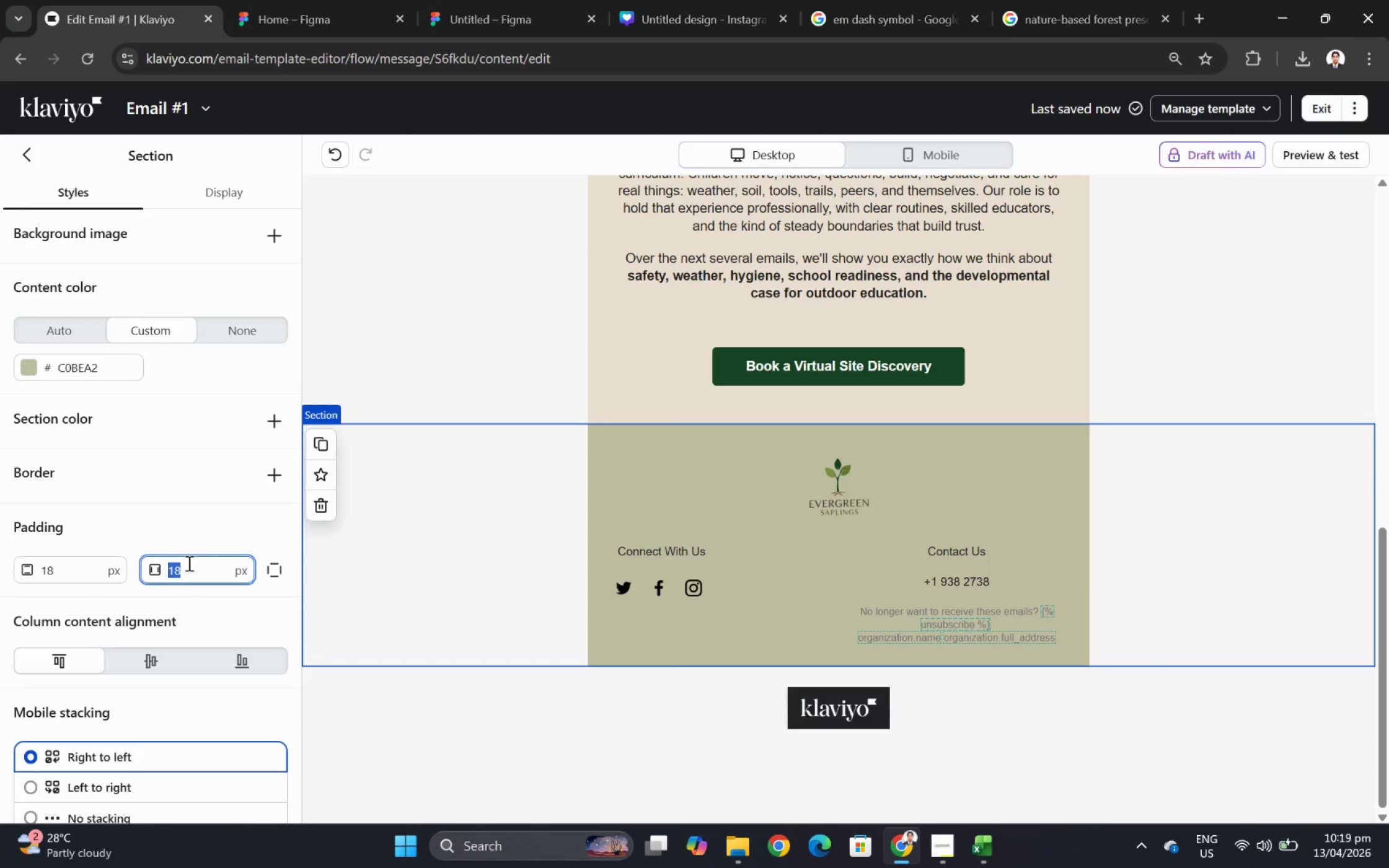 
key(Numpad3)
 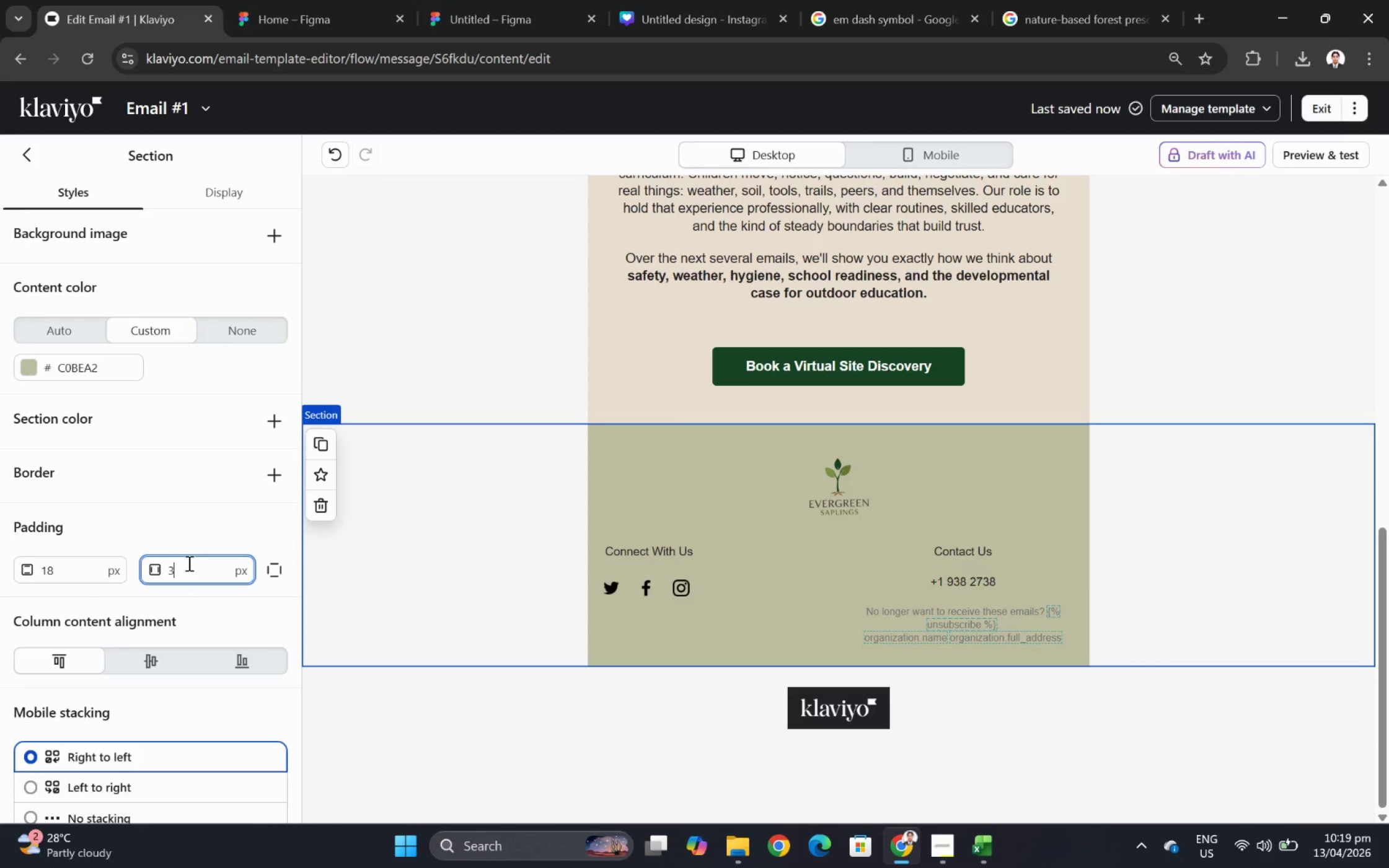 
key(Numpad6)
 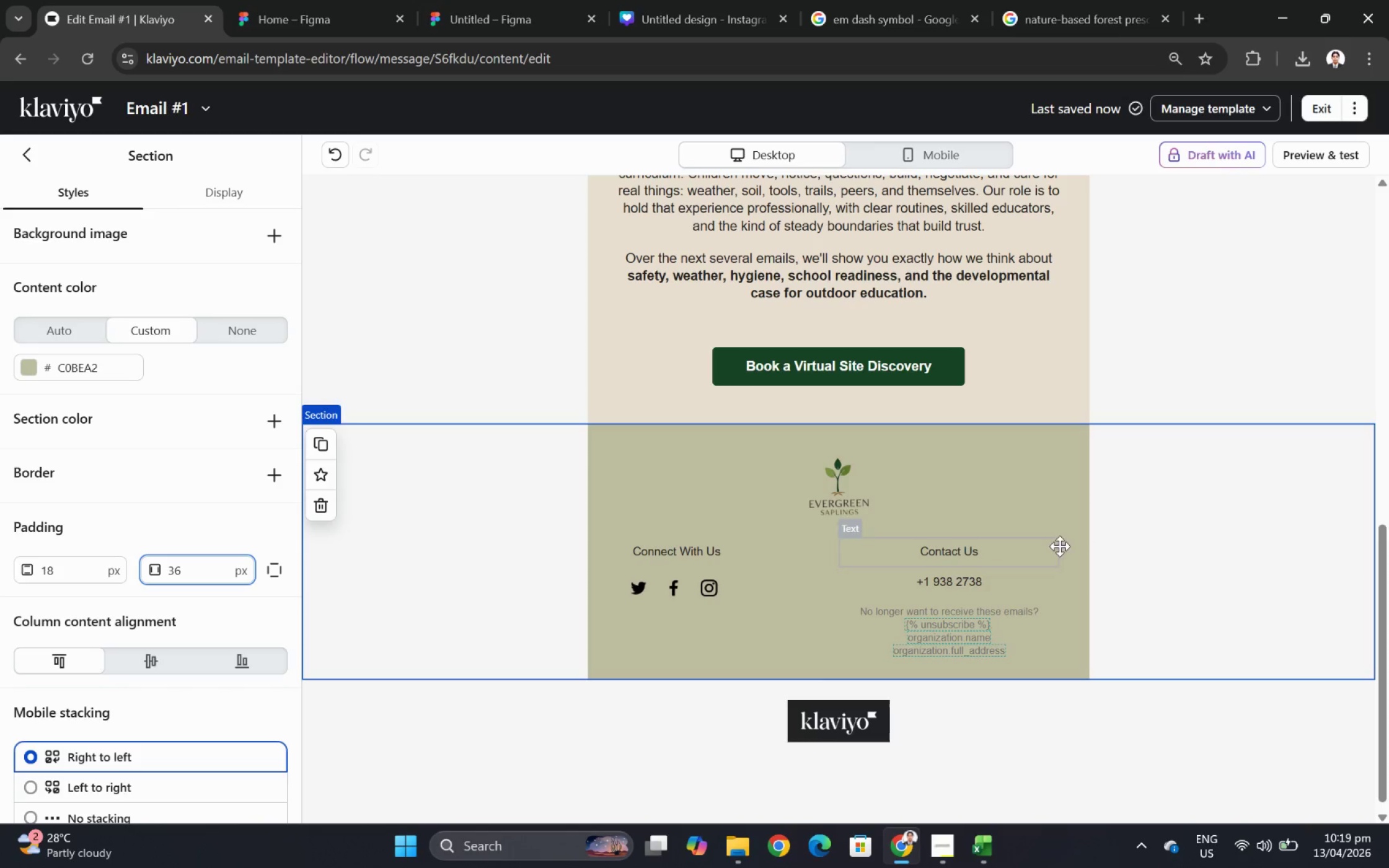 
left_click([984, 551])
 